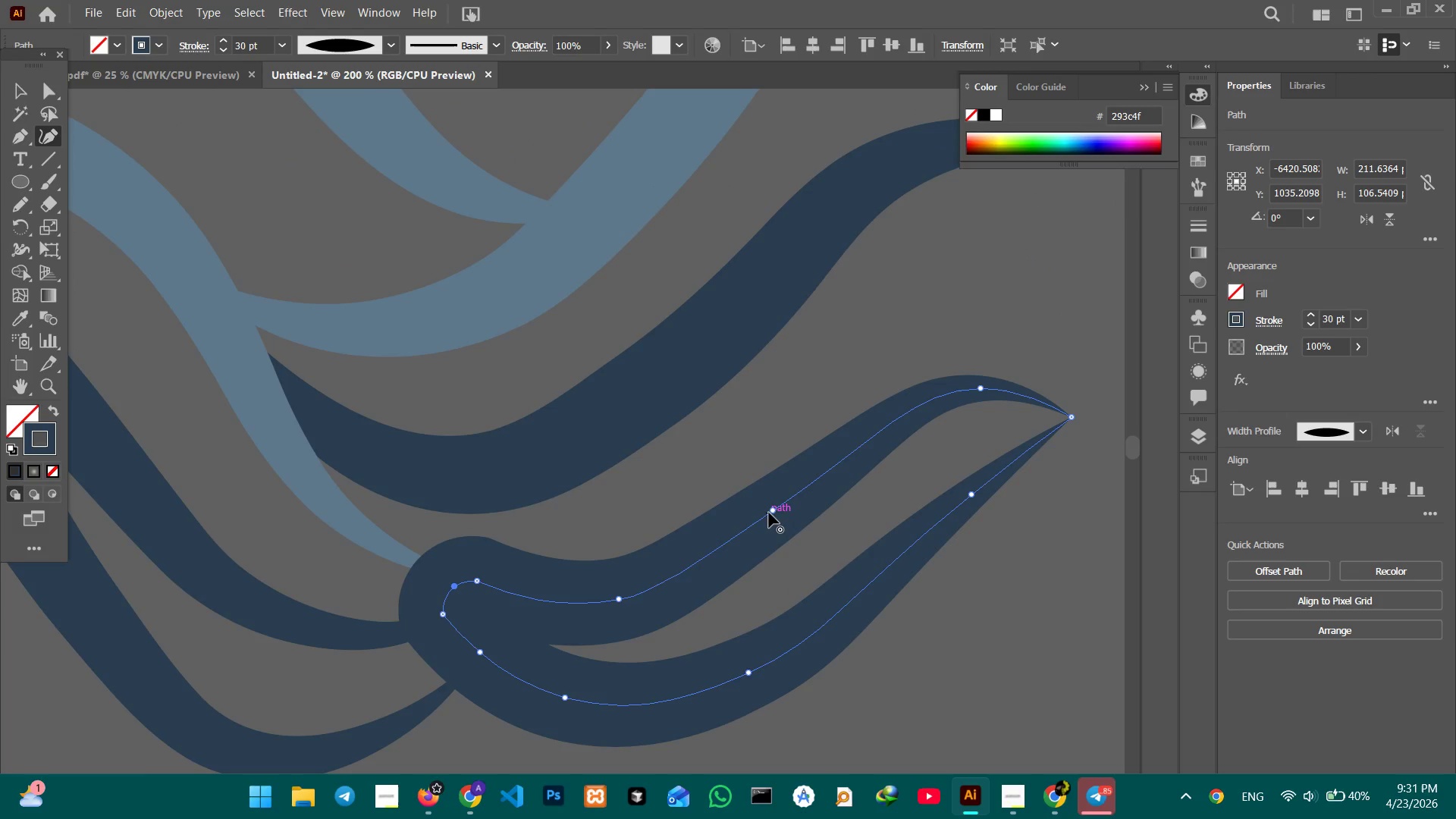 
left_click_drag(start_coordinate=[773, 511], to_coordinate=[784, 518])
 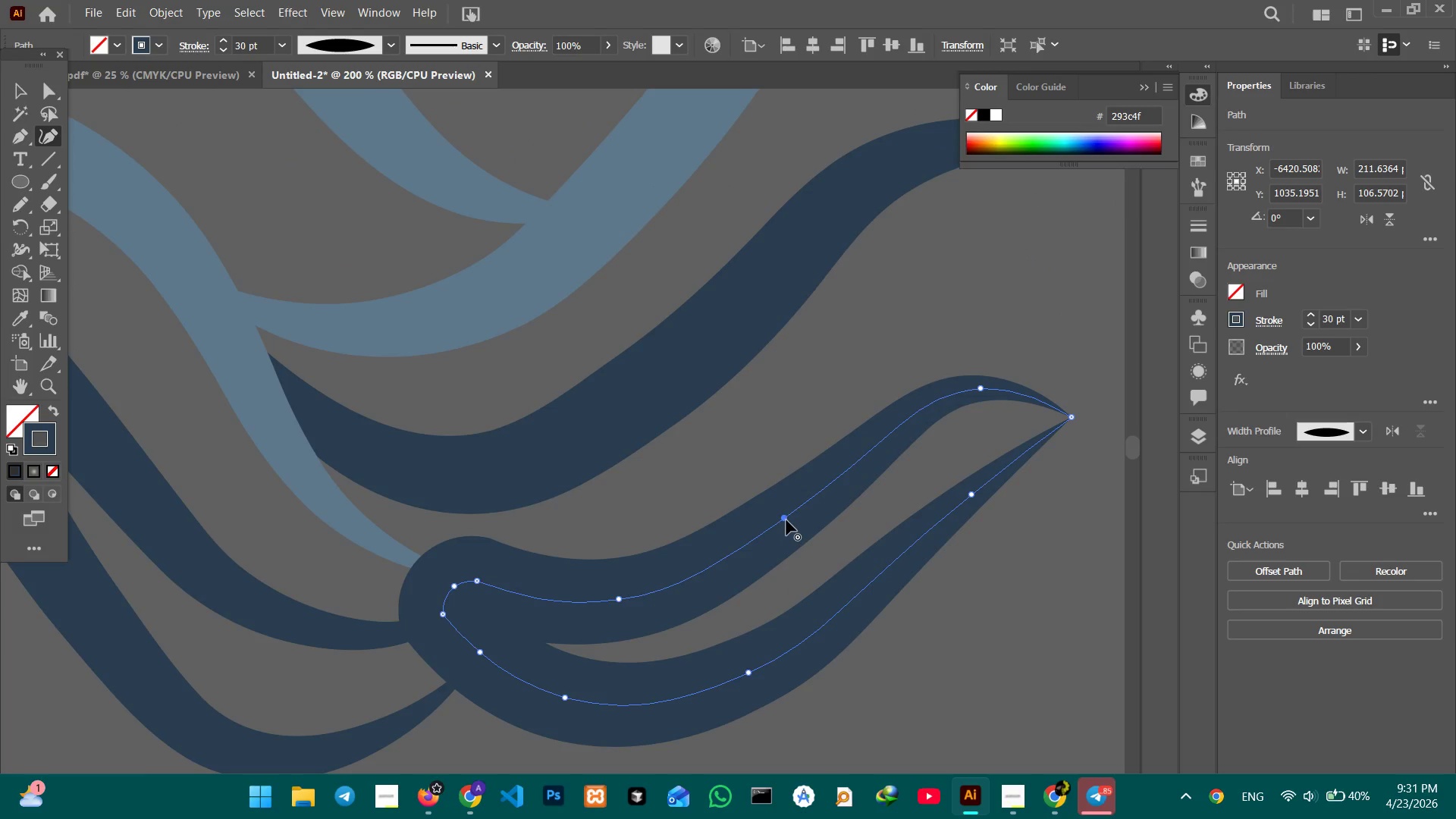 
left_click_drag(start_coordinate=[786, 519], to_coordinate=[779, 500])
 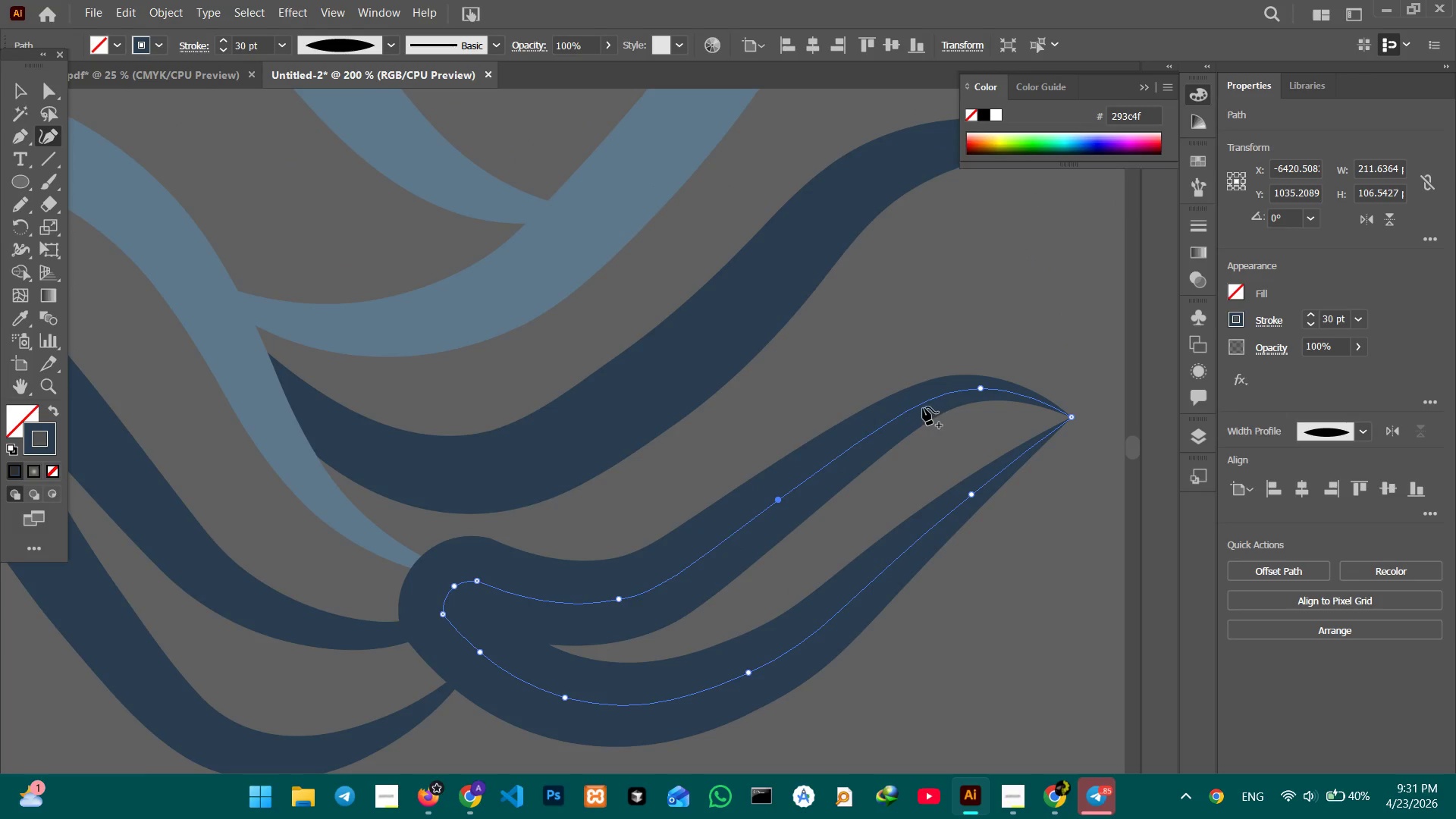 
left_click_drag(start_coordinate=[919, 406], to_coordinate=[918, 388])
 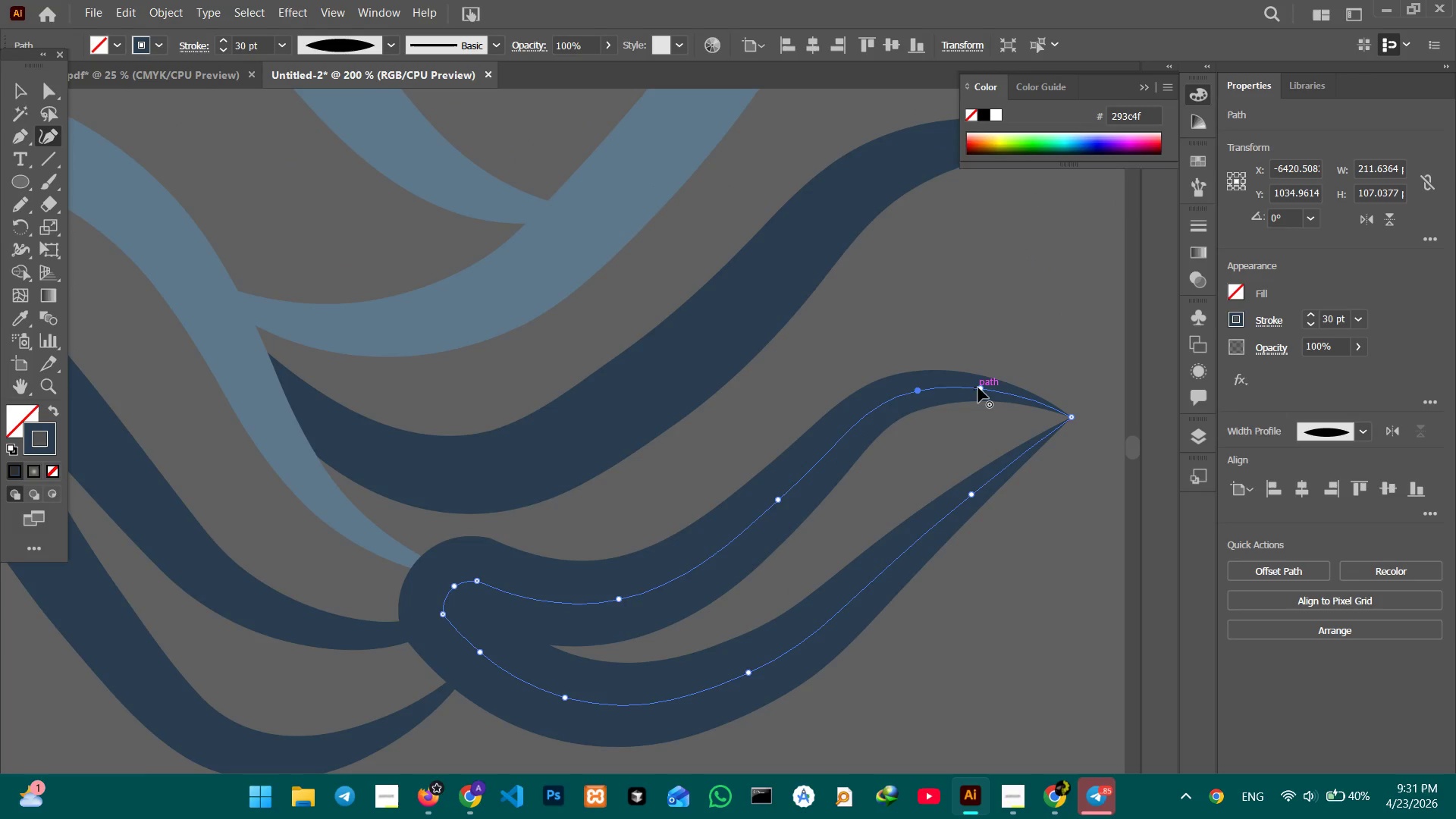 
left_click_drag(start_coordinate=[981, 388], to_coordinate=[981, 372])
 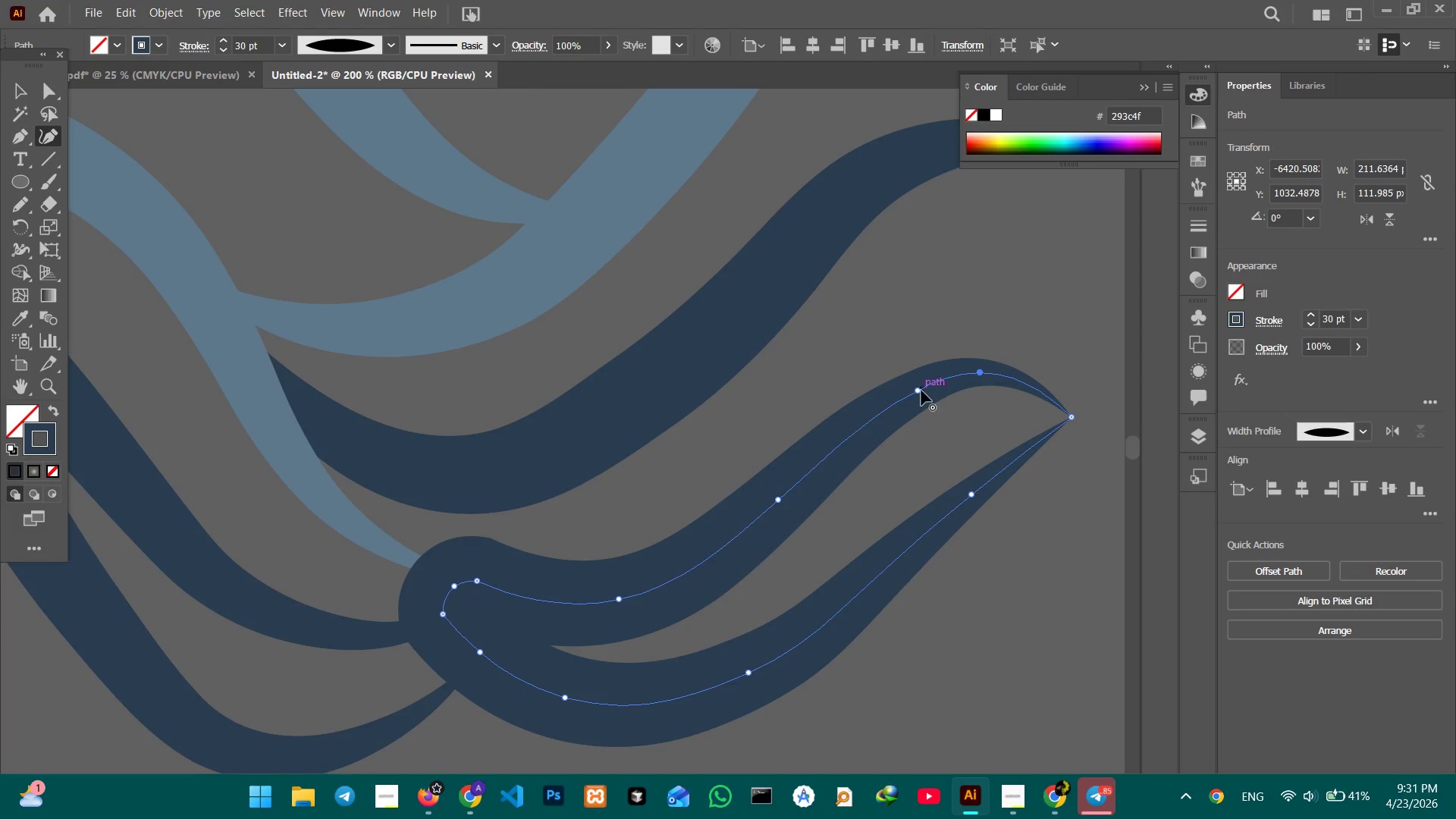 
left_click_drag(start_coordinate=[920, 390], to_coordinate=[915, 372])
 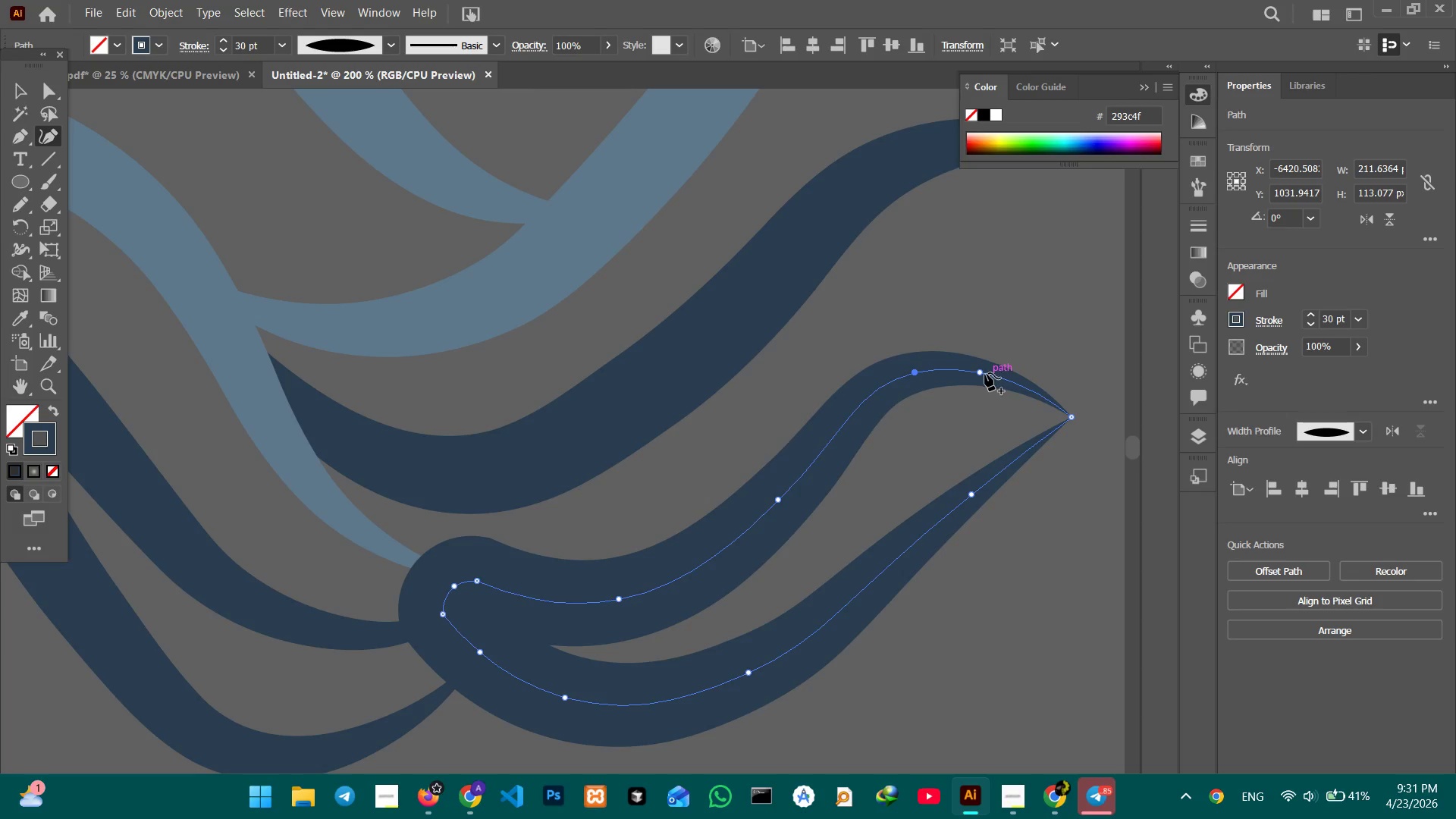 
left_click_drag(start_coordinate=[983, 374], to_coordinate=[984, 359])
 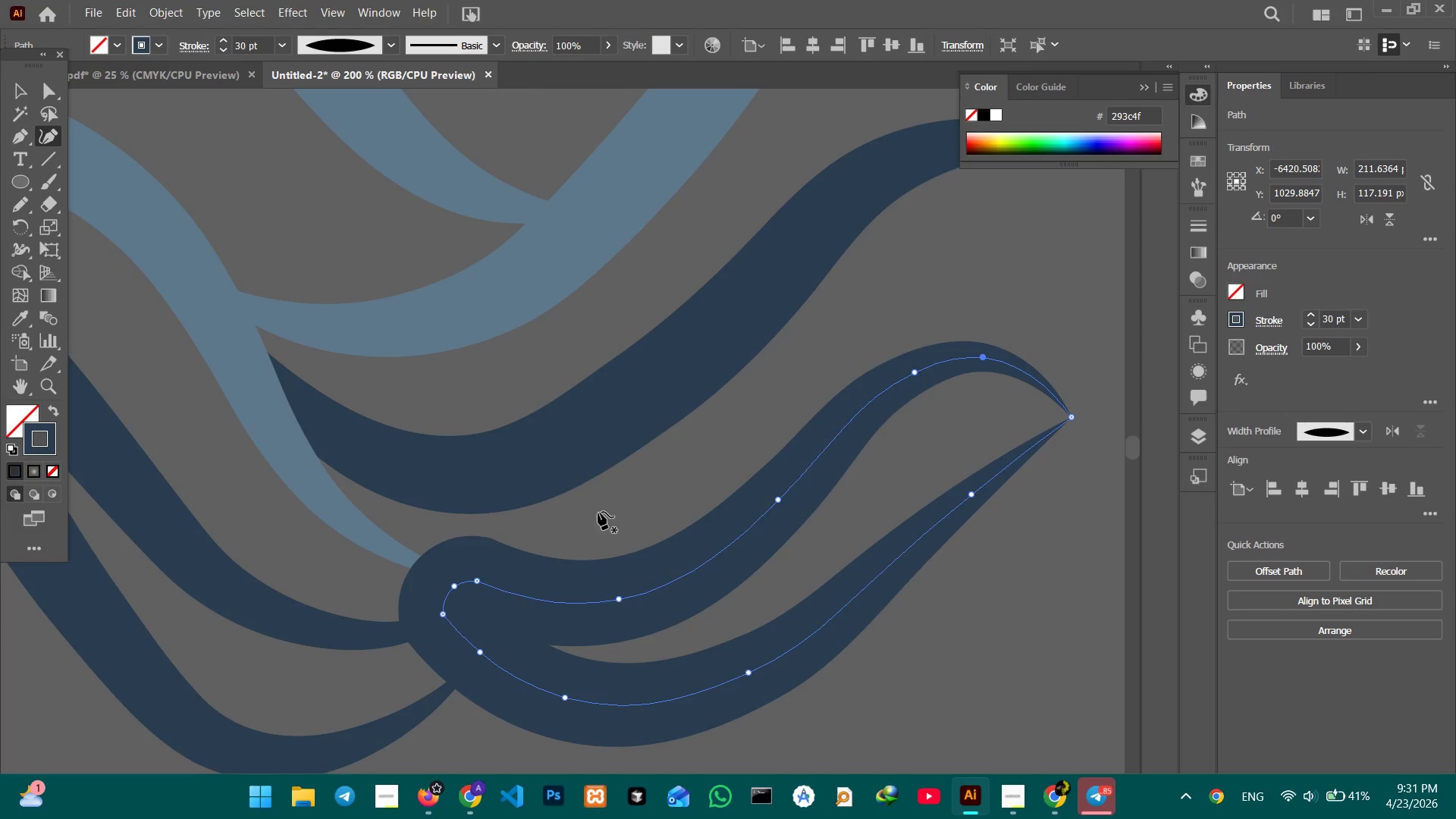 
hold_key(key=Space, duration=1.5)
 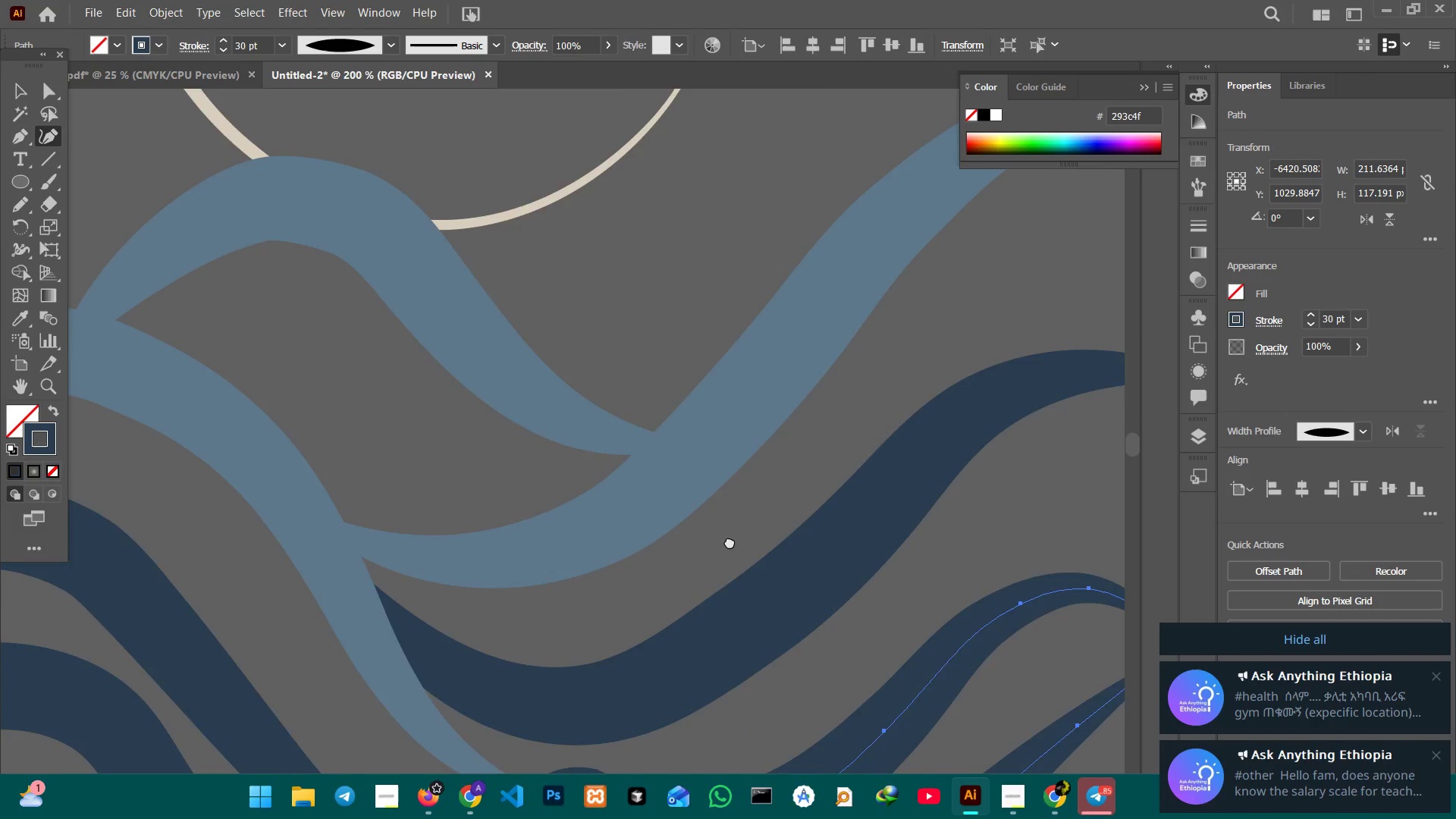 
left_click_drag(start_coordinate=[447, 548], to_coordinate=[868, 488])
 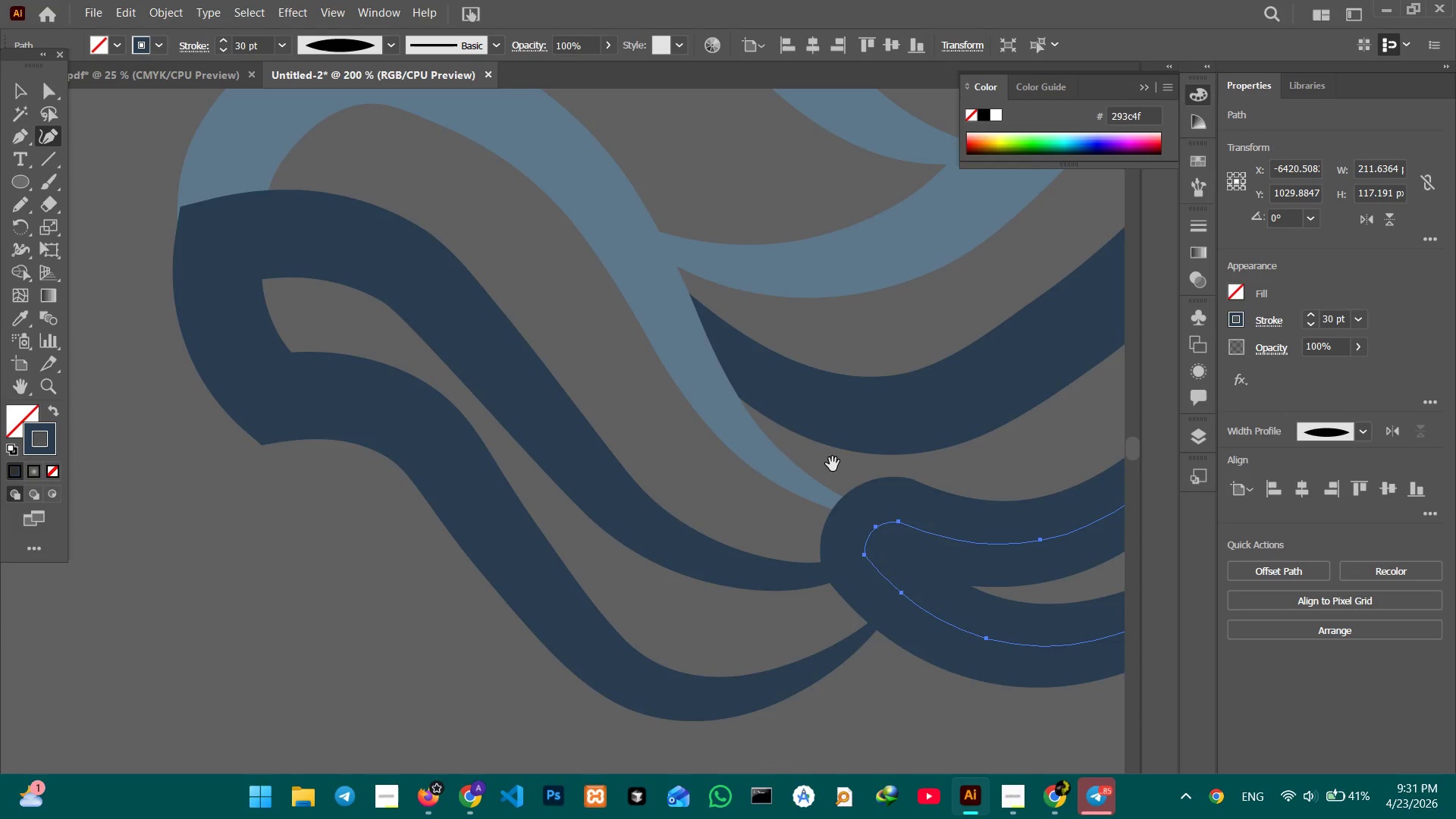 
left_click_drag(start_coordinate=[833, 464], to_coordinate=[728, 652])
 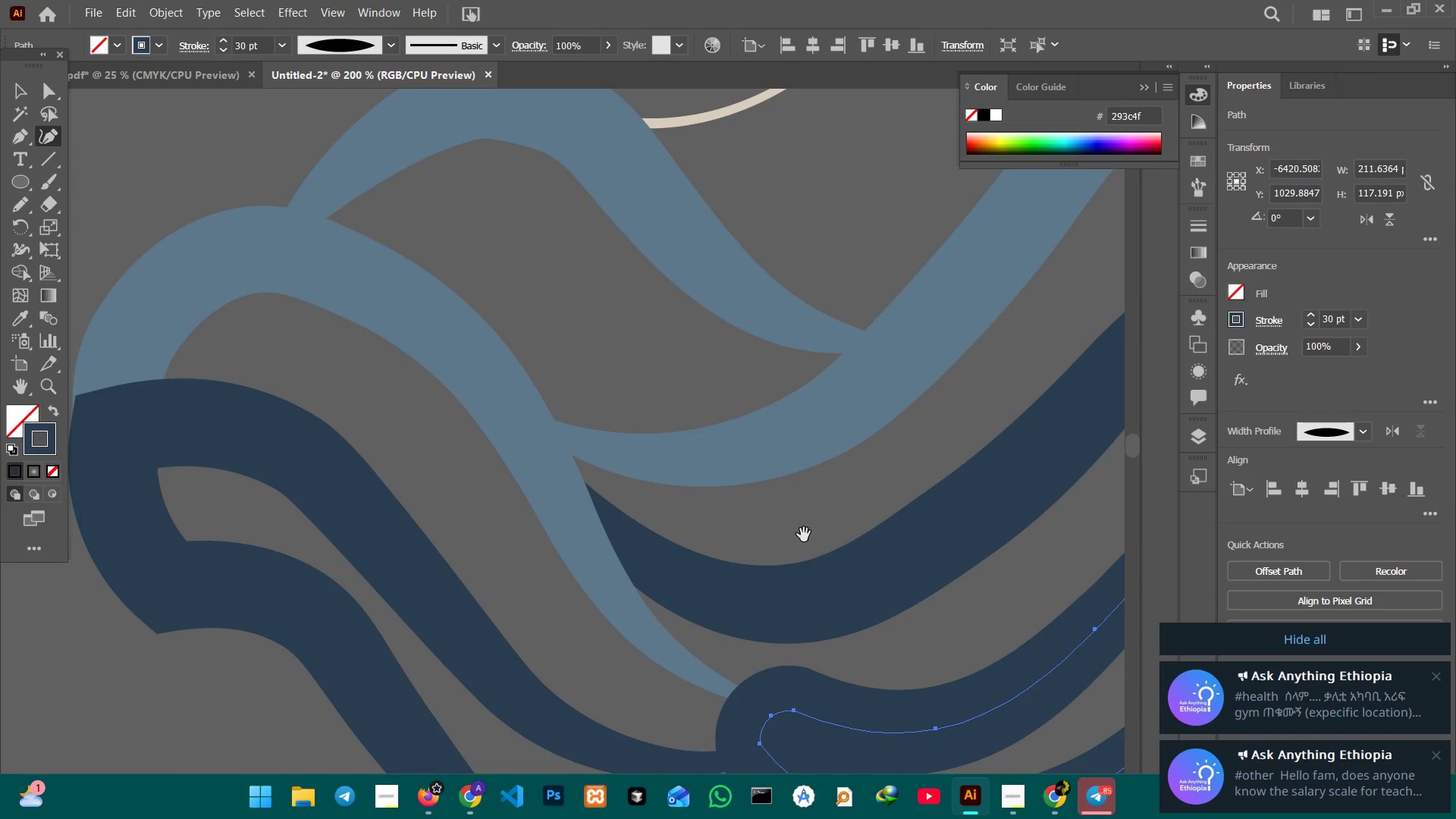 
hold_key(key=Space, duration=1.5)
 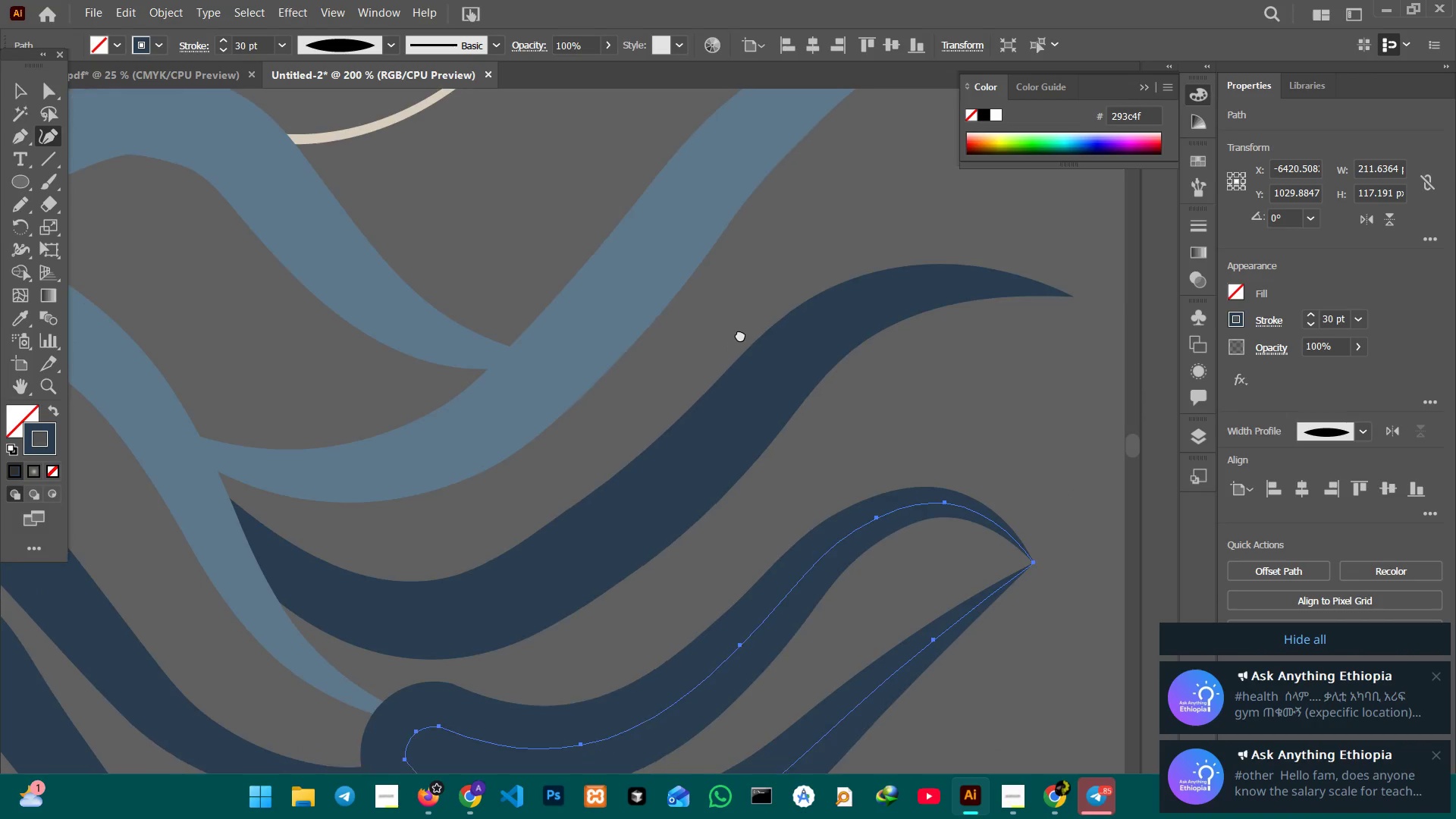 
left_click_drag(start_coordinate=[760, 522], to_coordinate=[549, 624])
 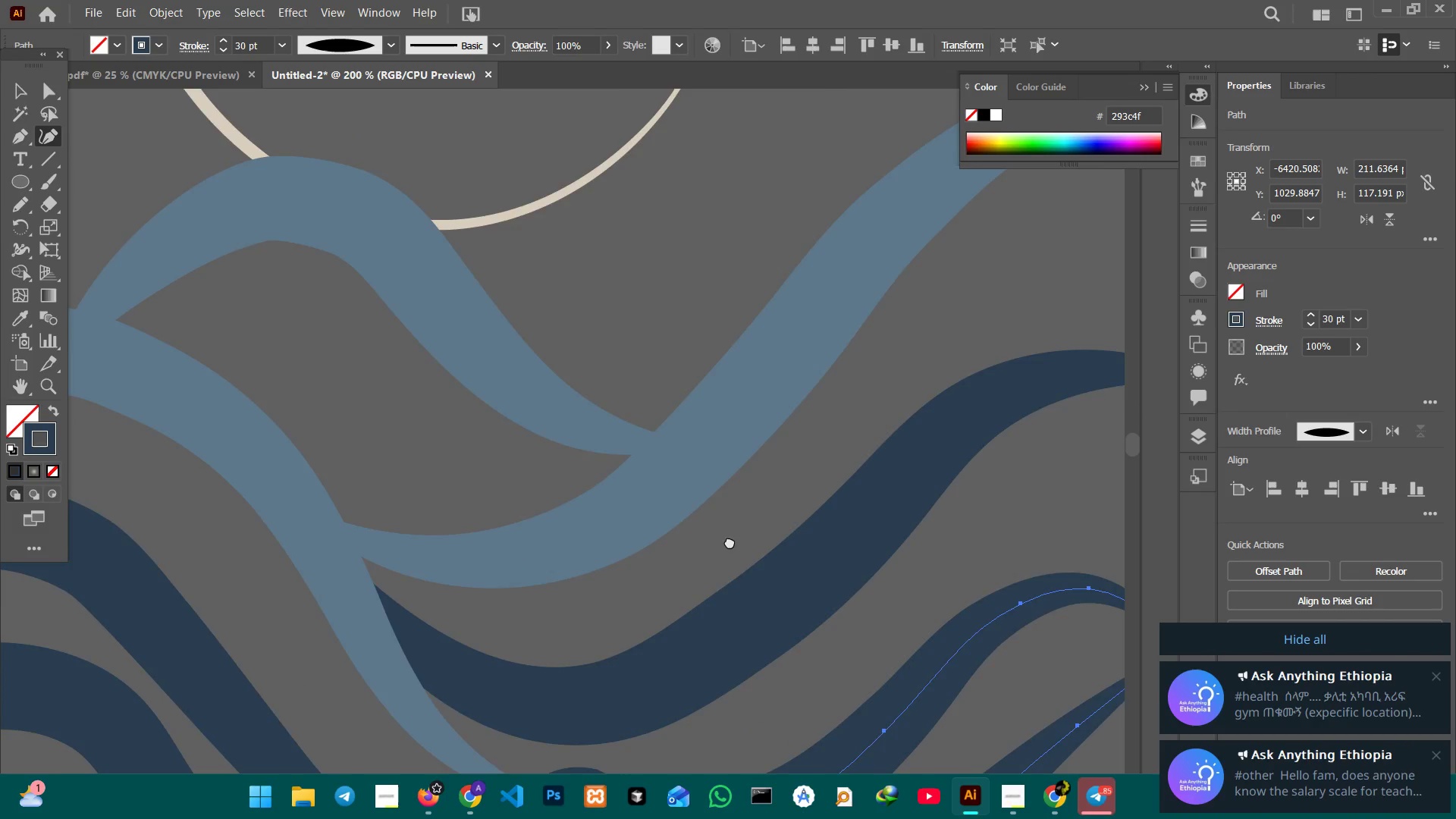 
left_click_drag(start_coordinate=[730, 541], to_coordinate=[623, 617])
 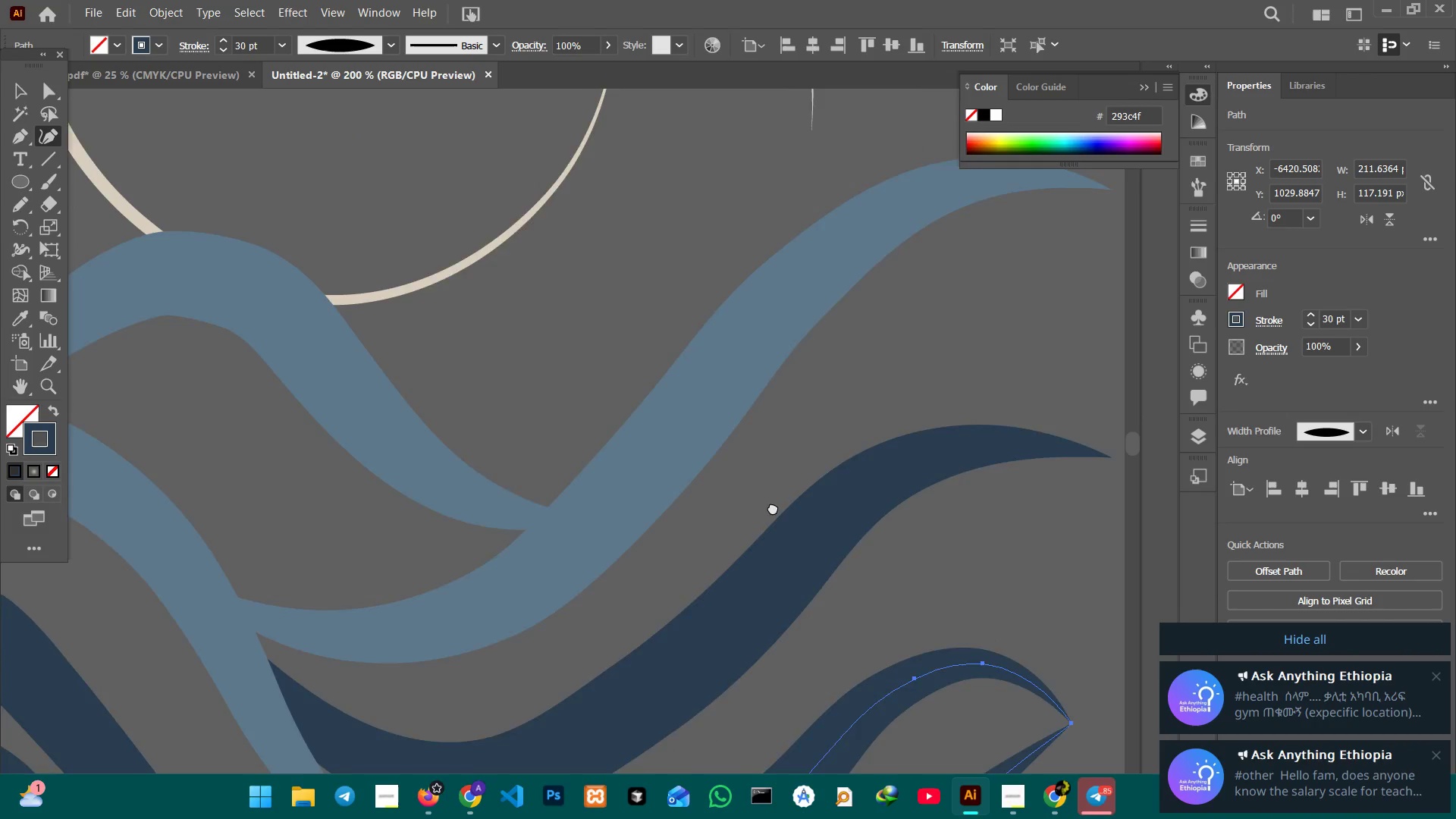 
left_click_drag(start_coordinate=[779, 501], to_coordinate=[741, 280])
 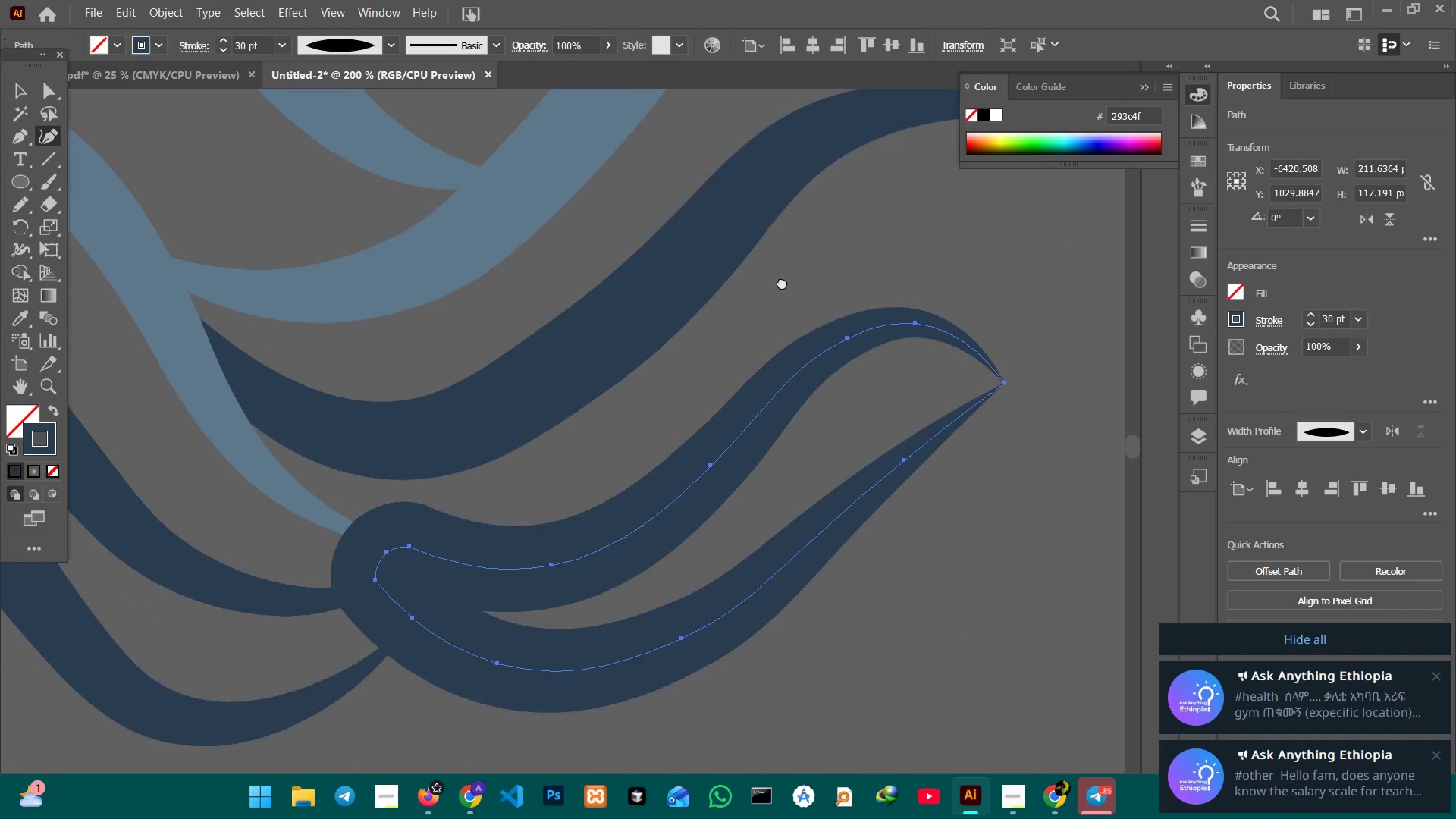 
hold_key(key=Space, duration=1.51)
 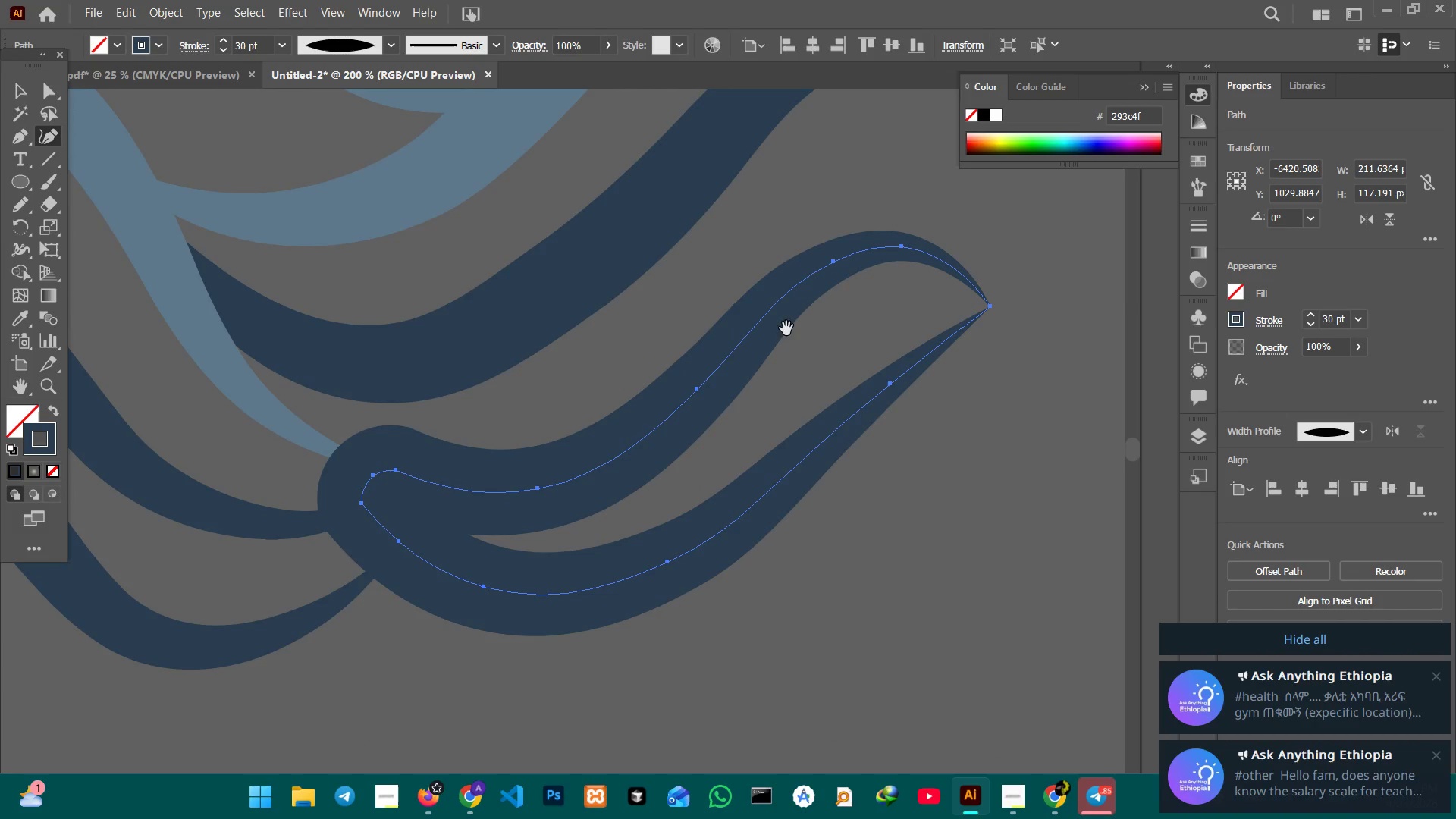 
left_click_drag(start_coordinate=[812, 405], to_coordinate=[781, 281])
 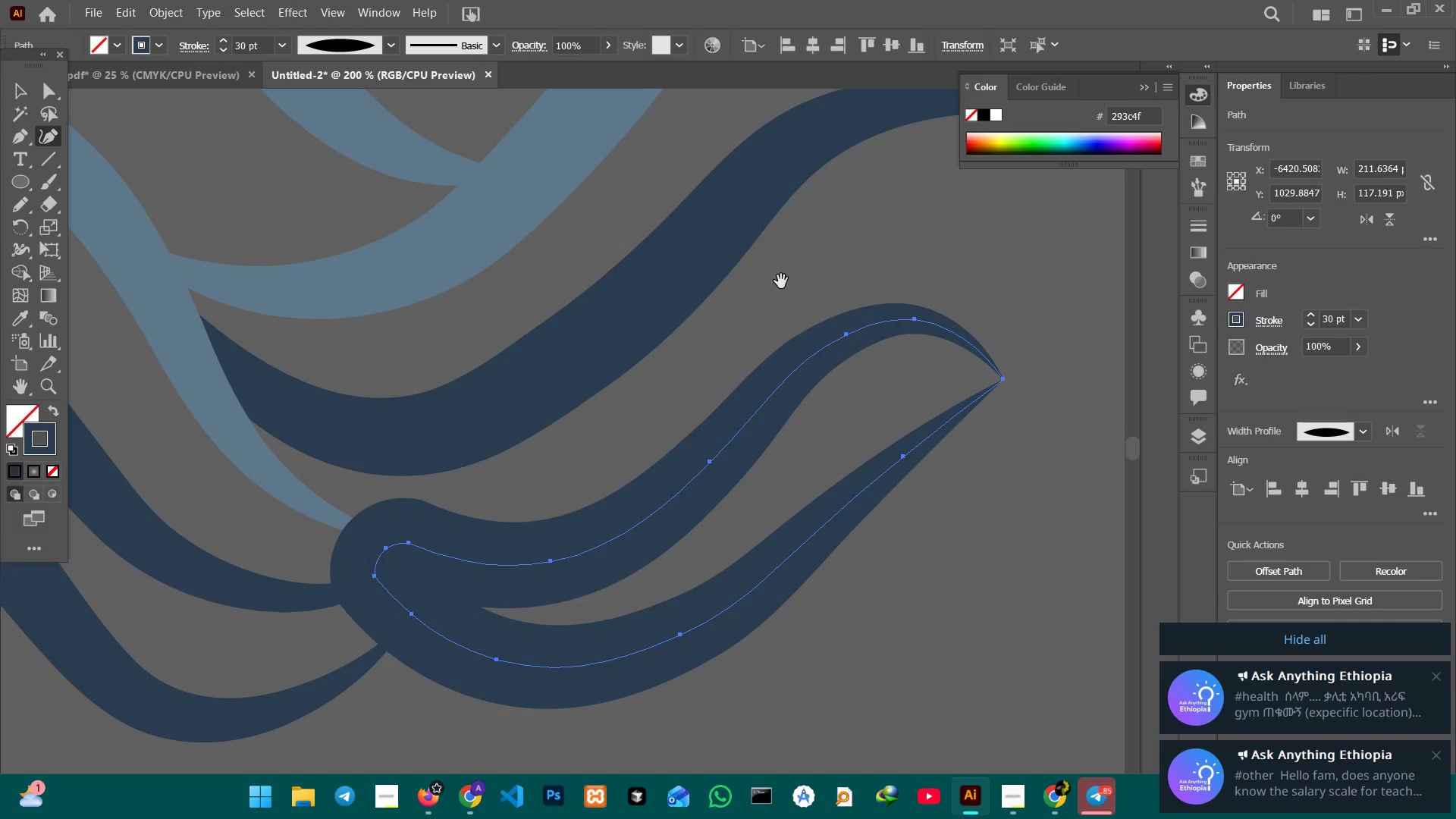 
hold_key(key=Space, duration=0.72)
 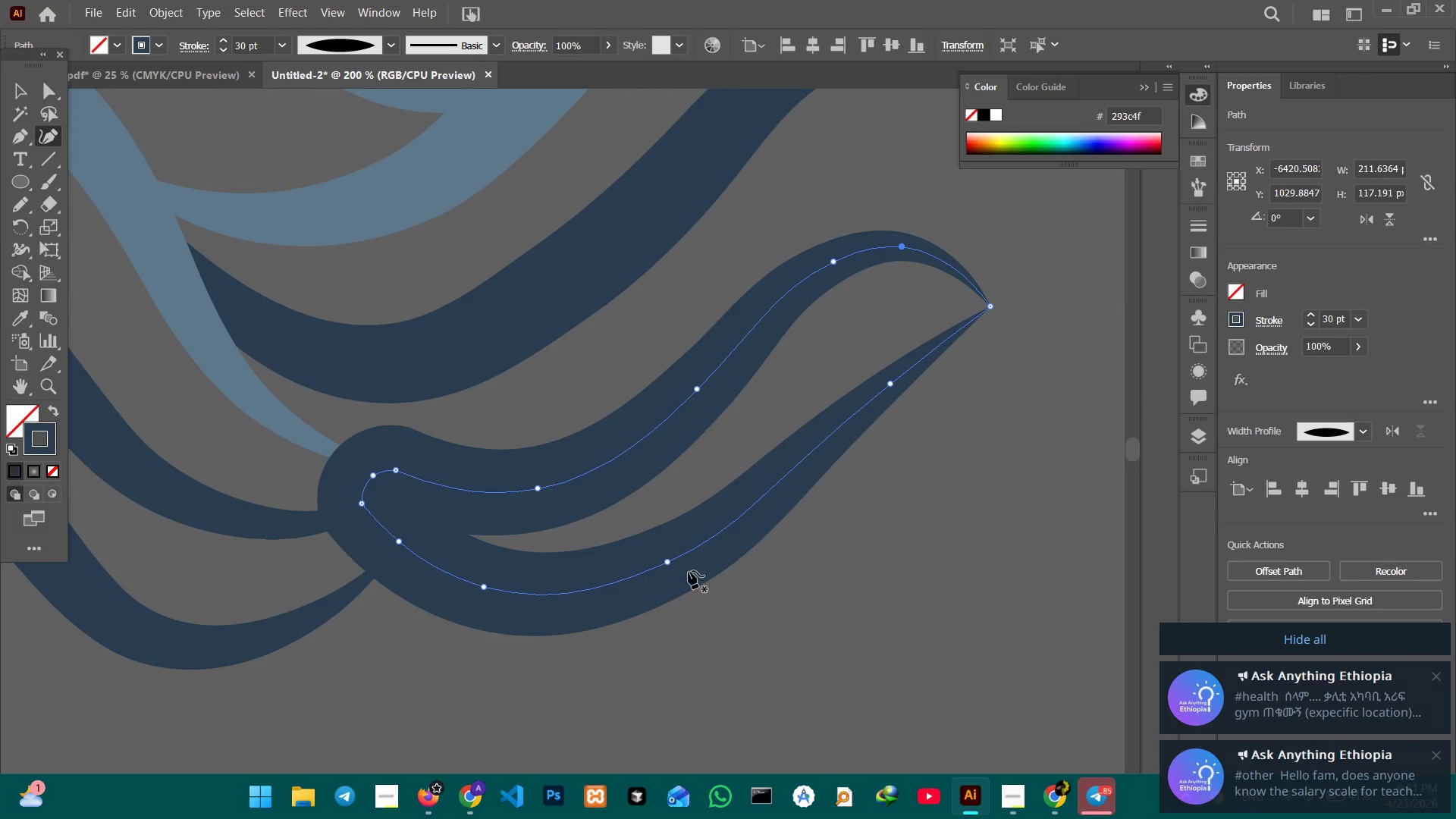 
left_click_drag(start_coordinate=[801, 391], to_coordinate=[788, 317])
 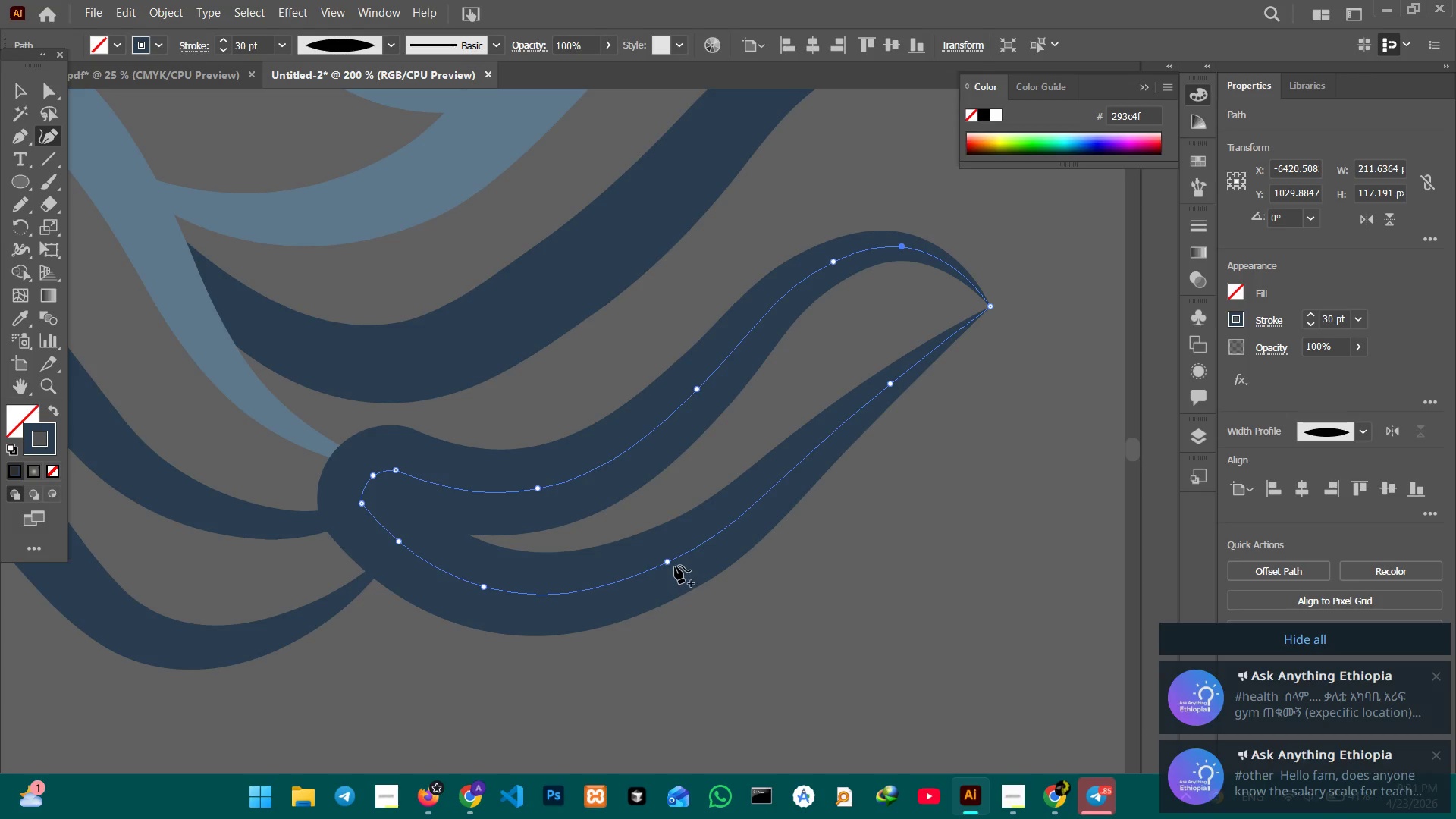 
left_click_drag(start_coordinate=[667, 562], to_coordinate=[679, 610])
 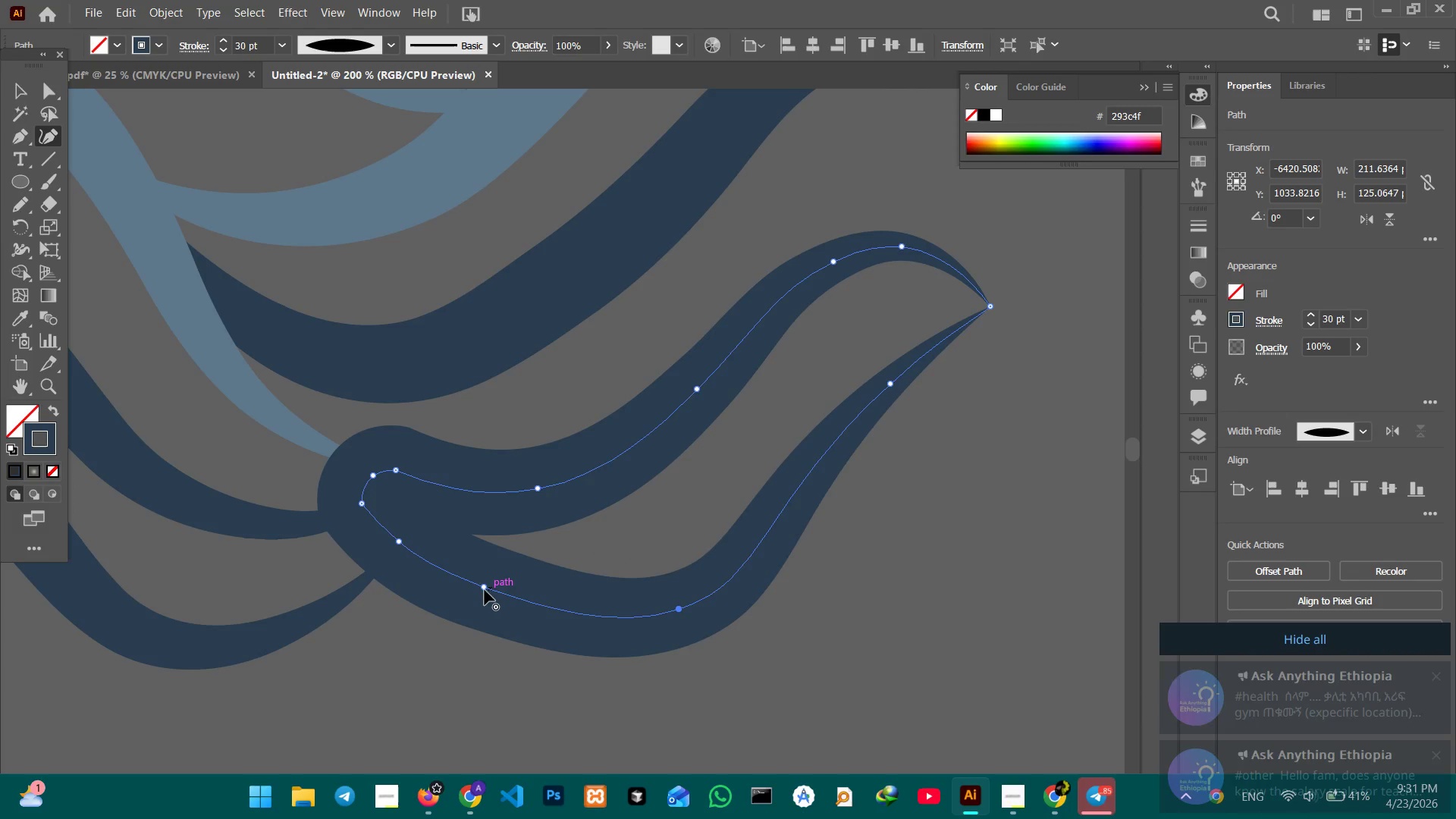 
left_click_drag(start_coordinate=[485, 589], to_coordinate=[462, 601])
 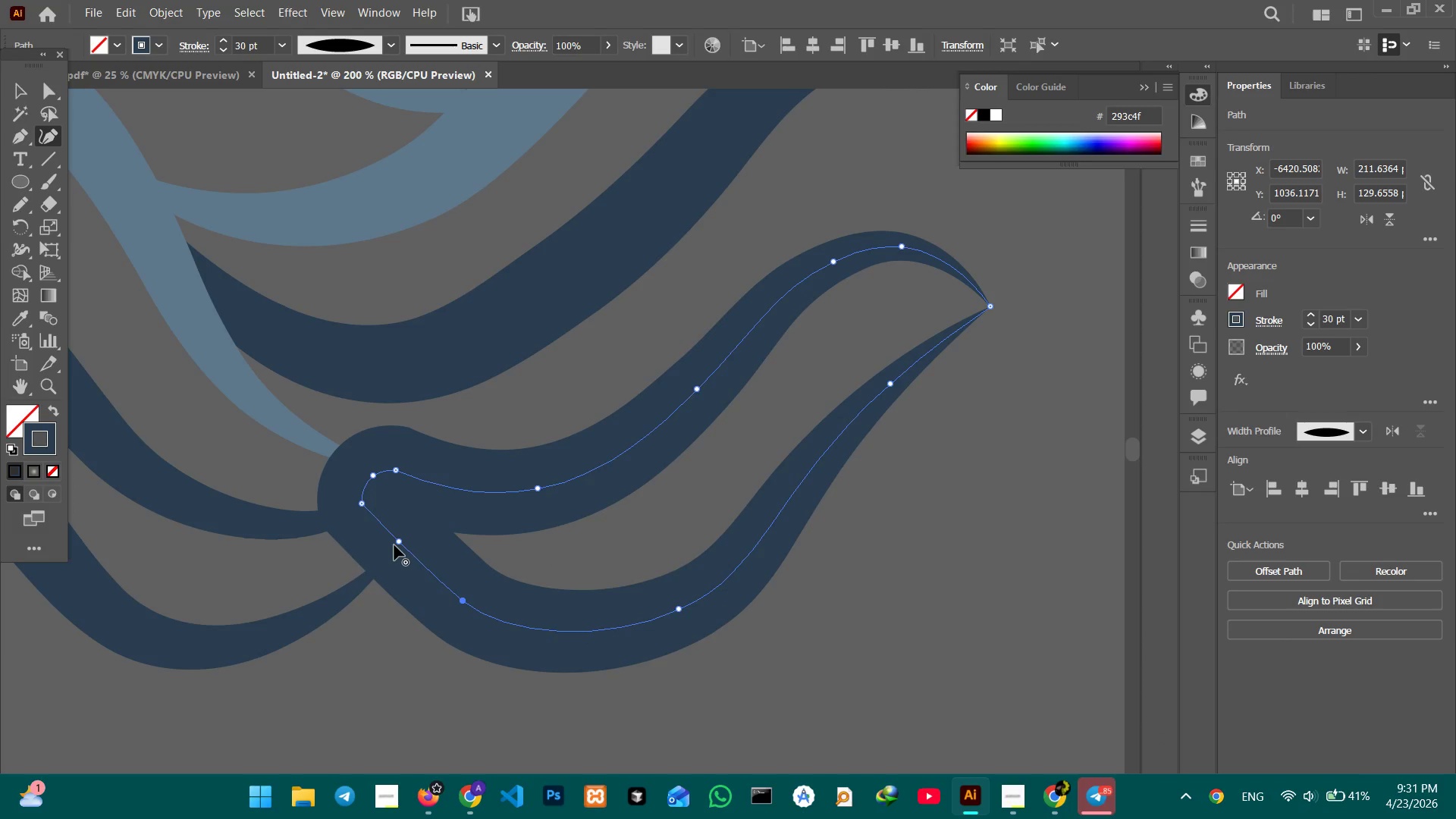 
left_click_drag(start_coordinate=[398, 544], to_coordinate=[373, 550])
 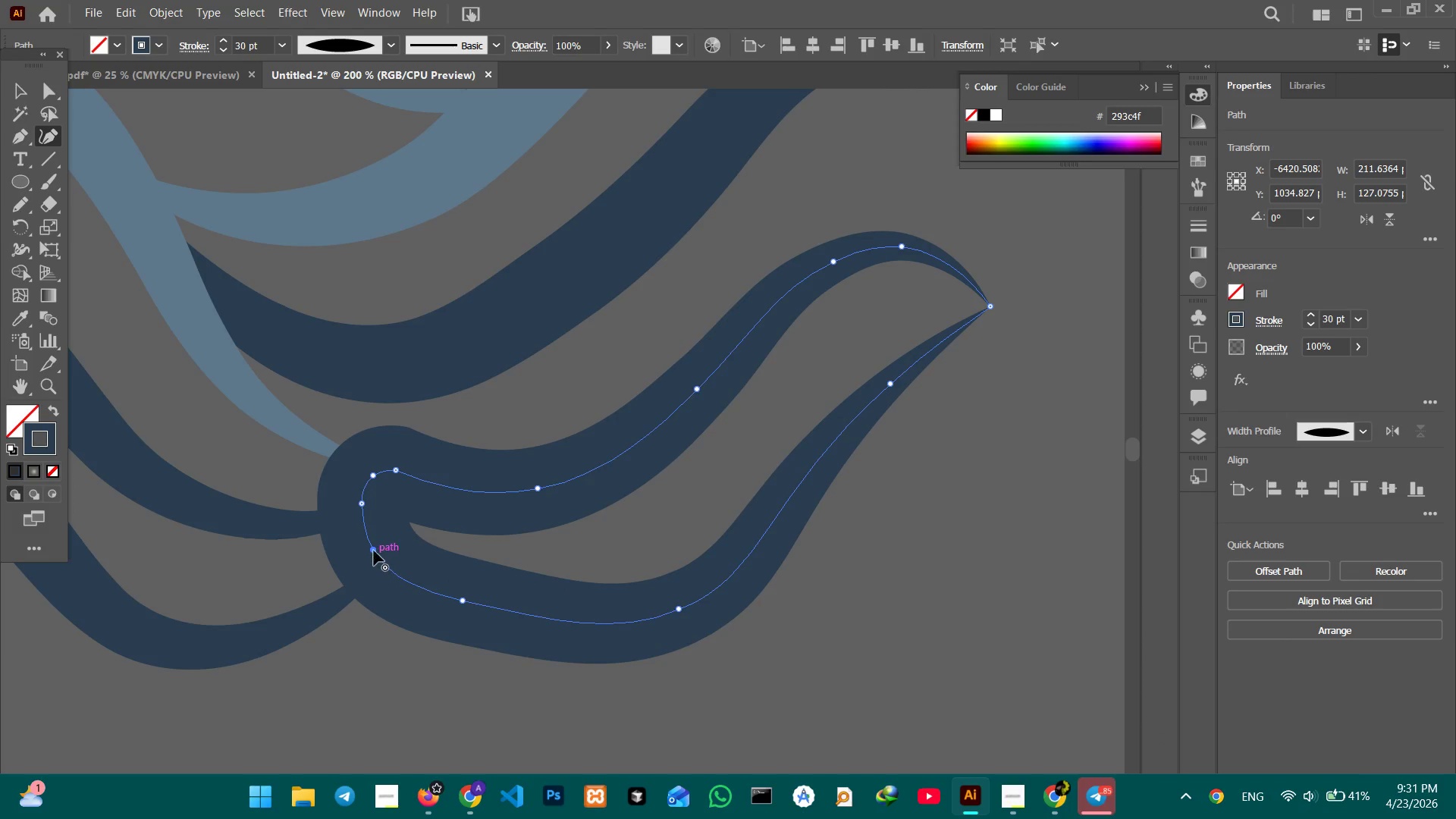 
left_click_drag(start_coordinate=[374, 550], to_coordinate=[391, 545])
 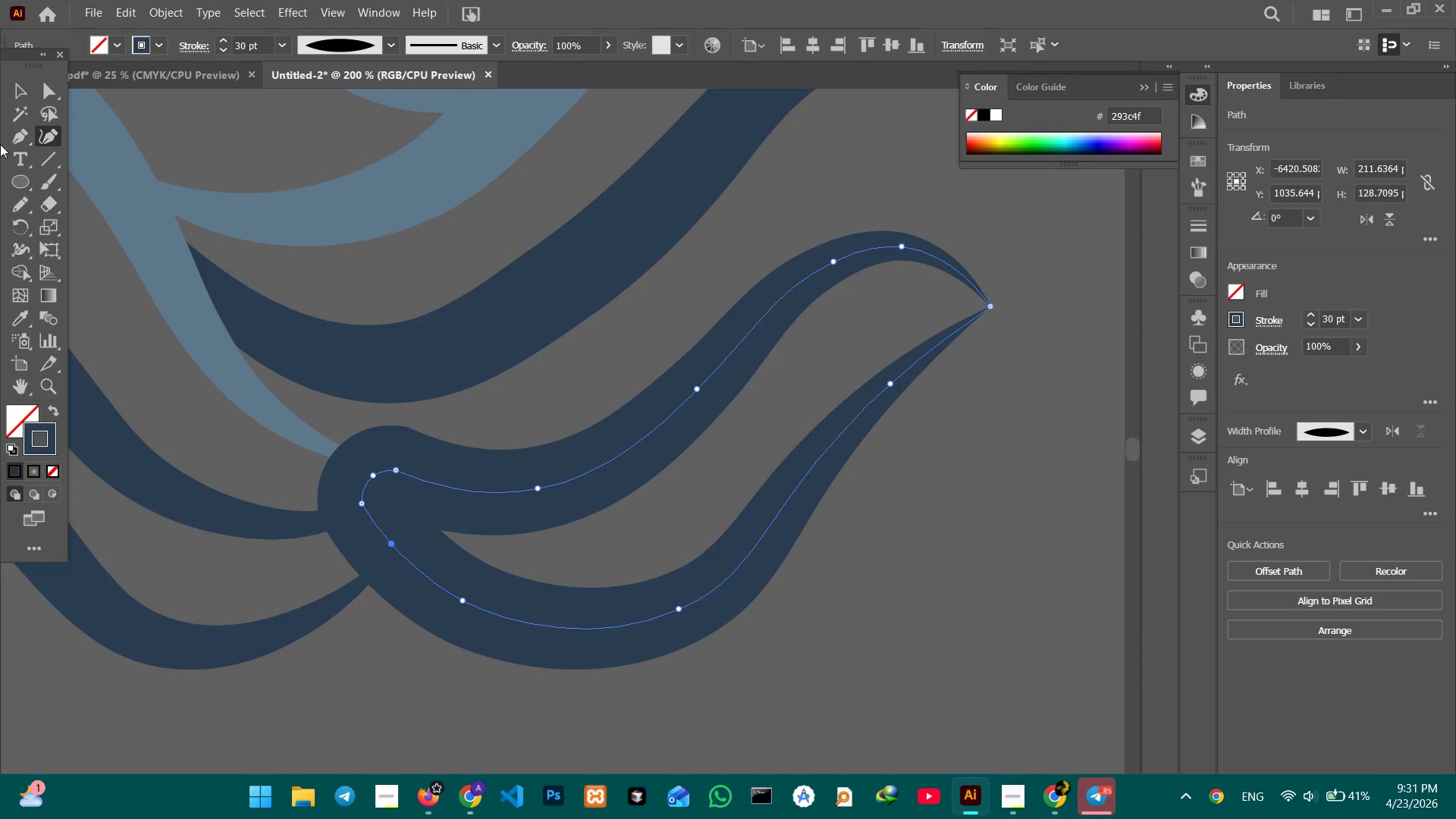 
left_click([23, 89])
 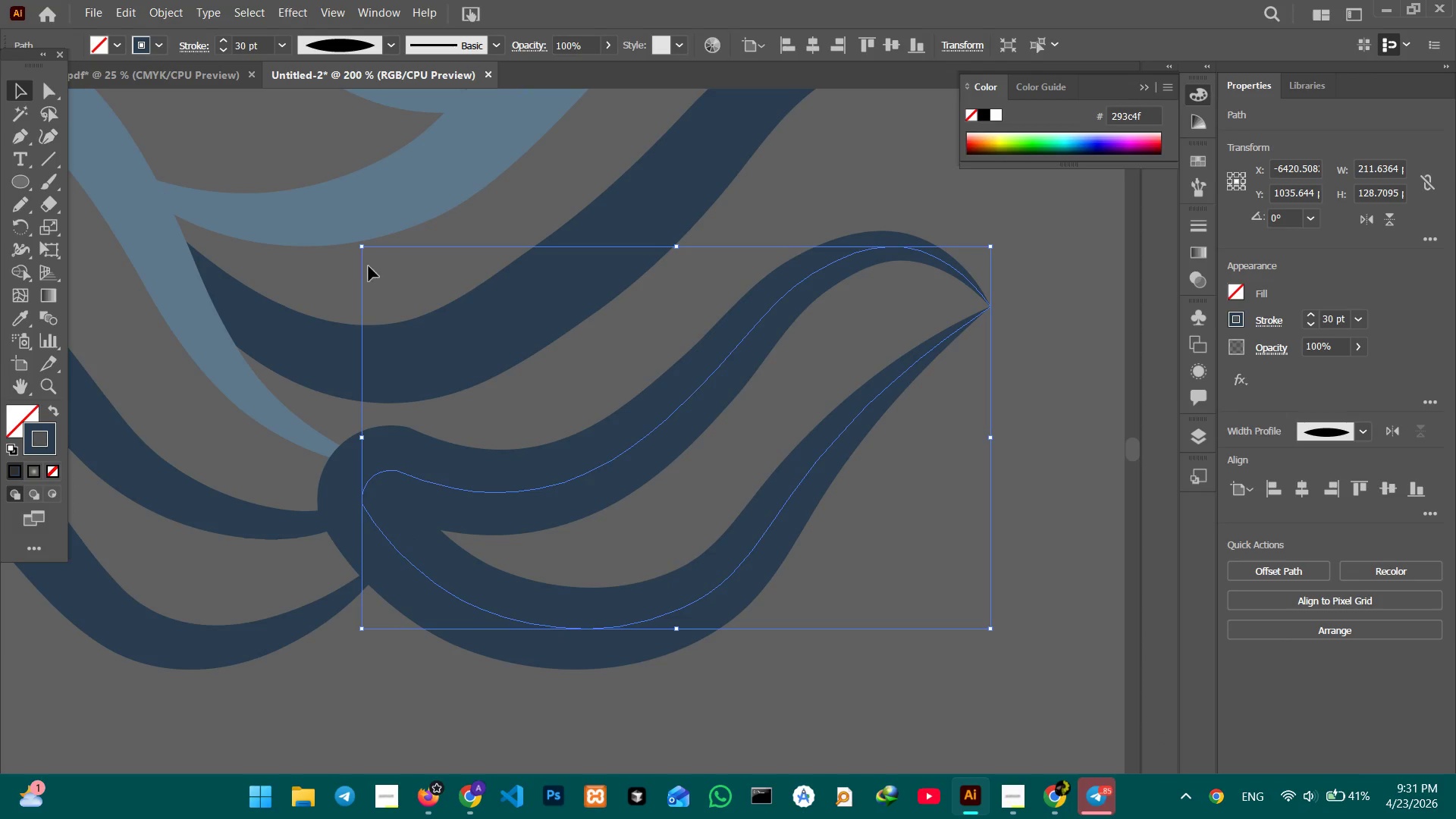 
left_click([315, 271])
 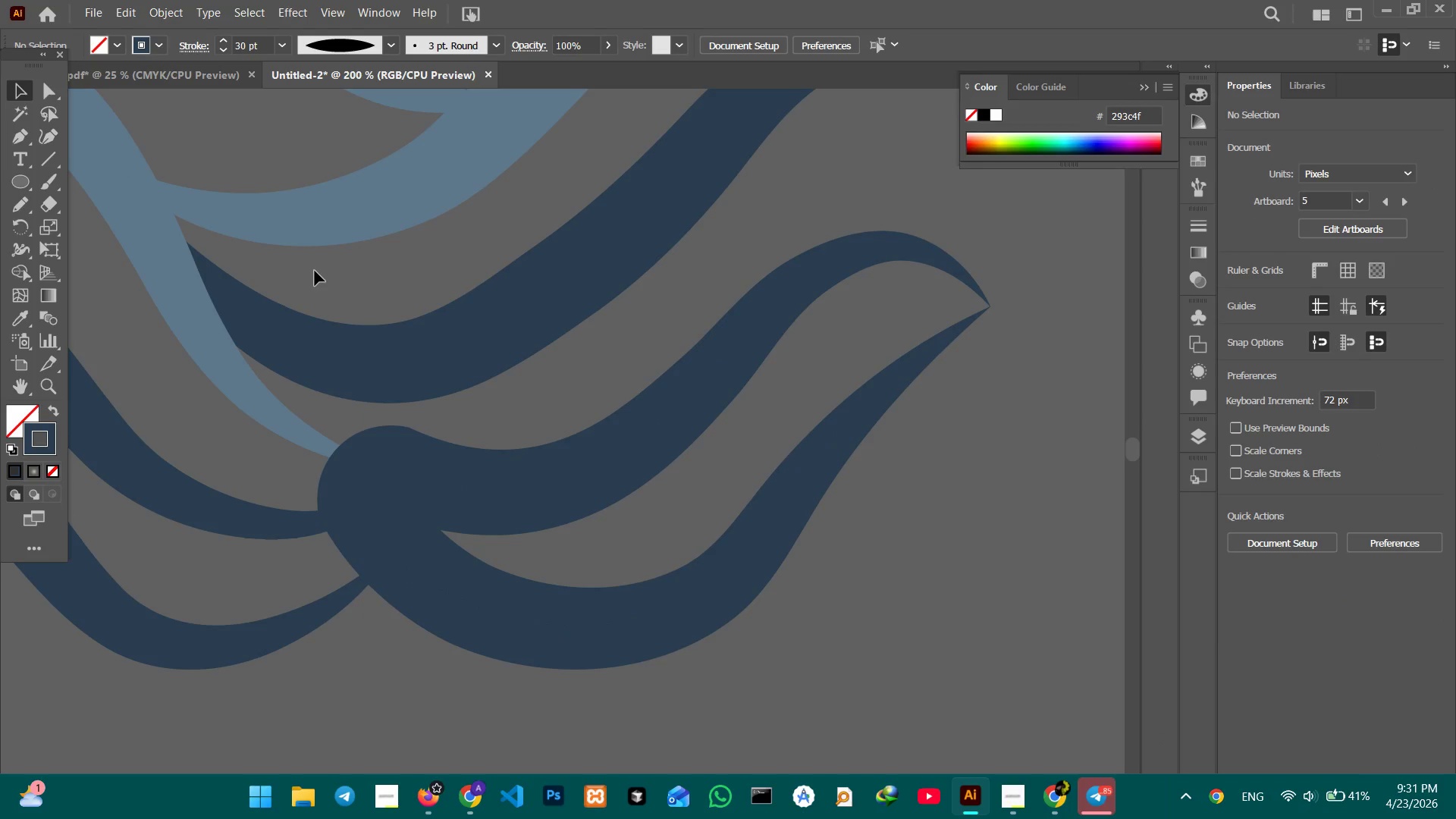 
key(Control+Minus)
 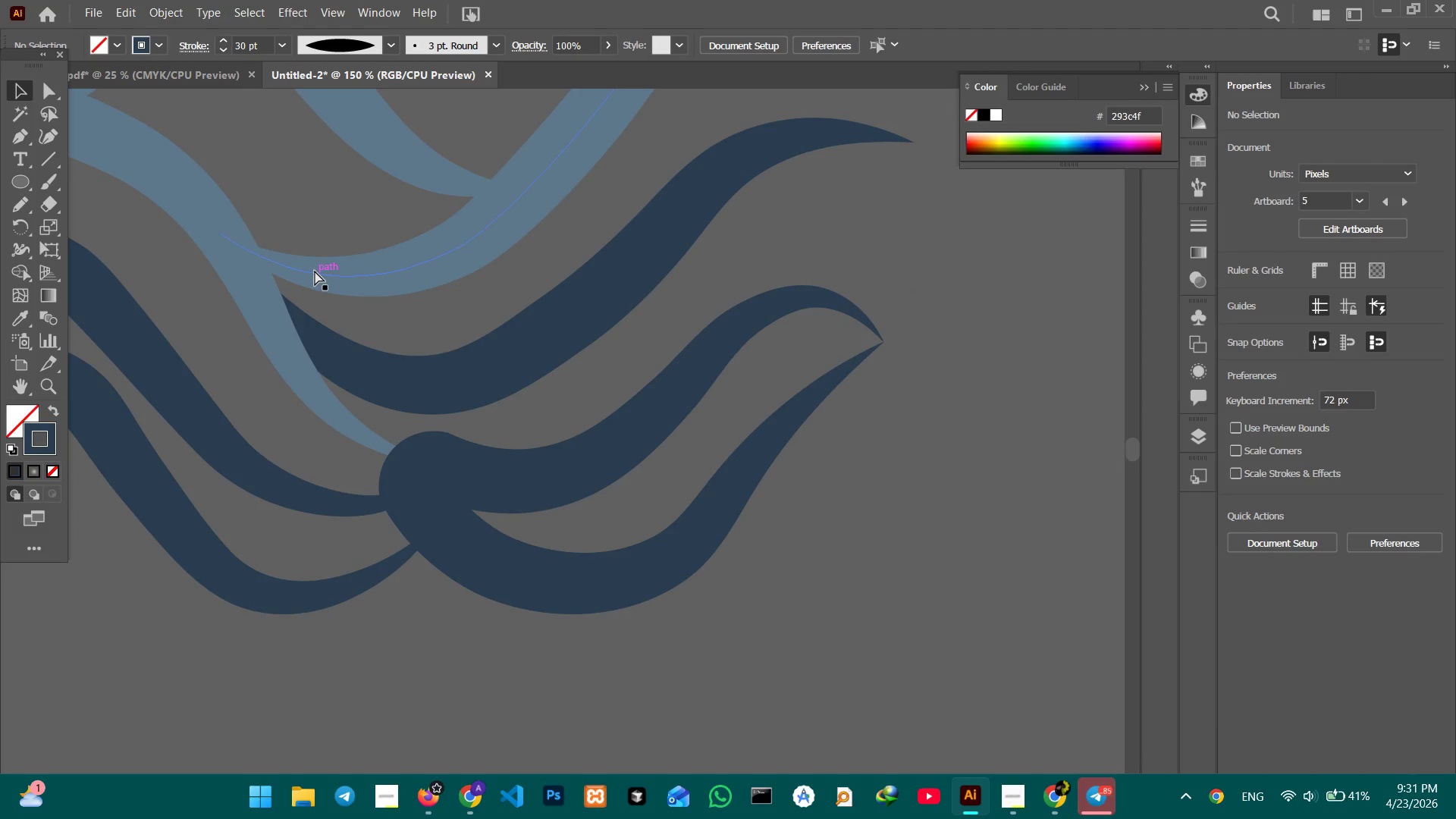 
key(Control+Minus)
 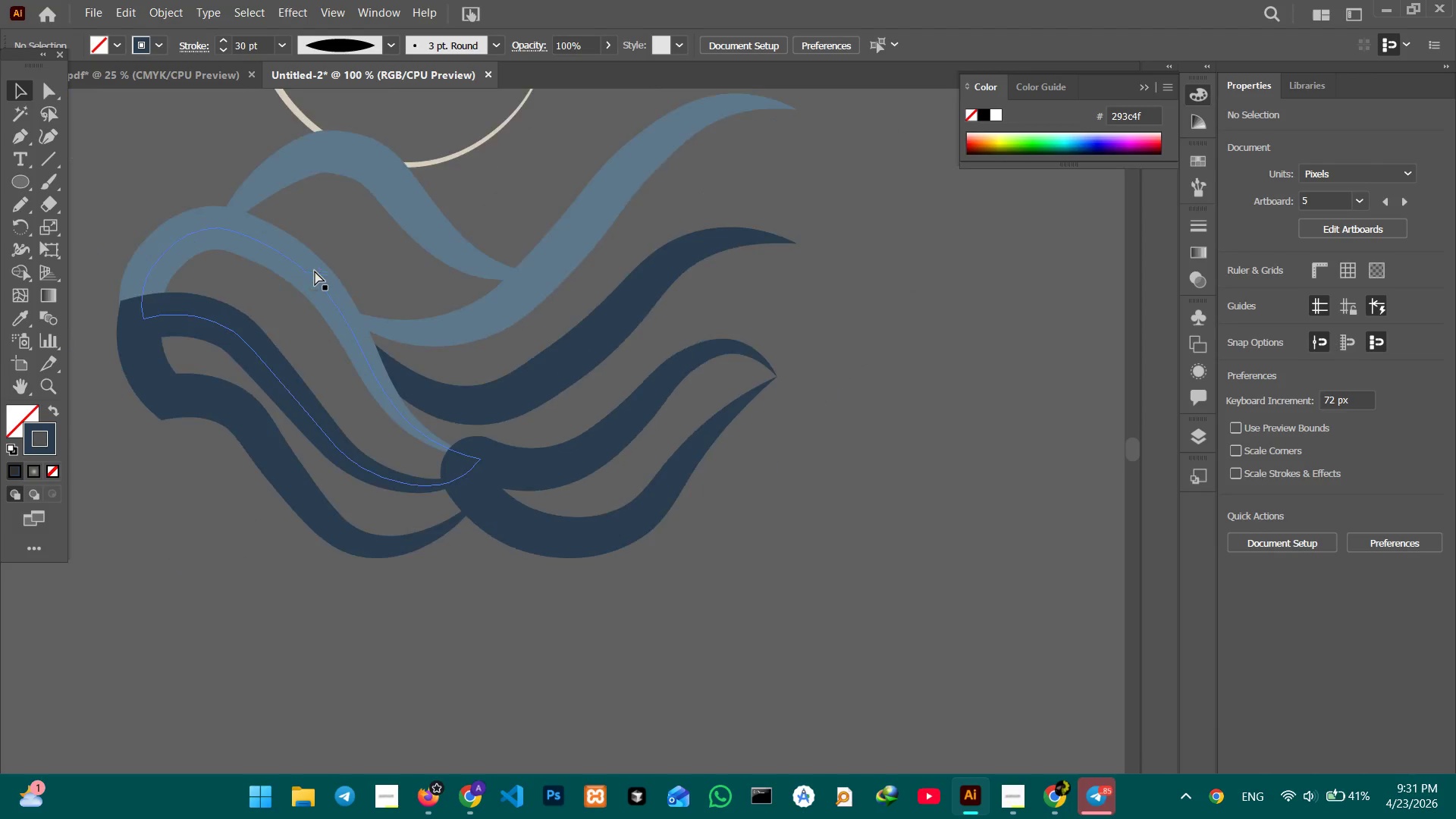 
key(Control+Minus)
 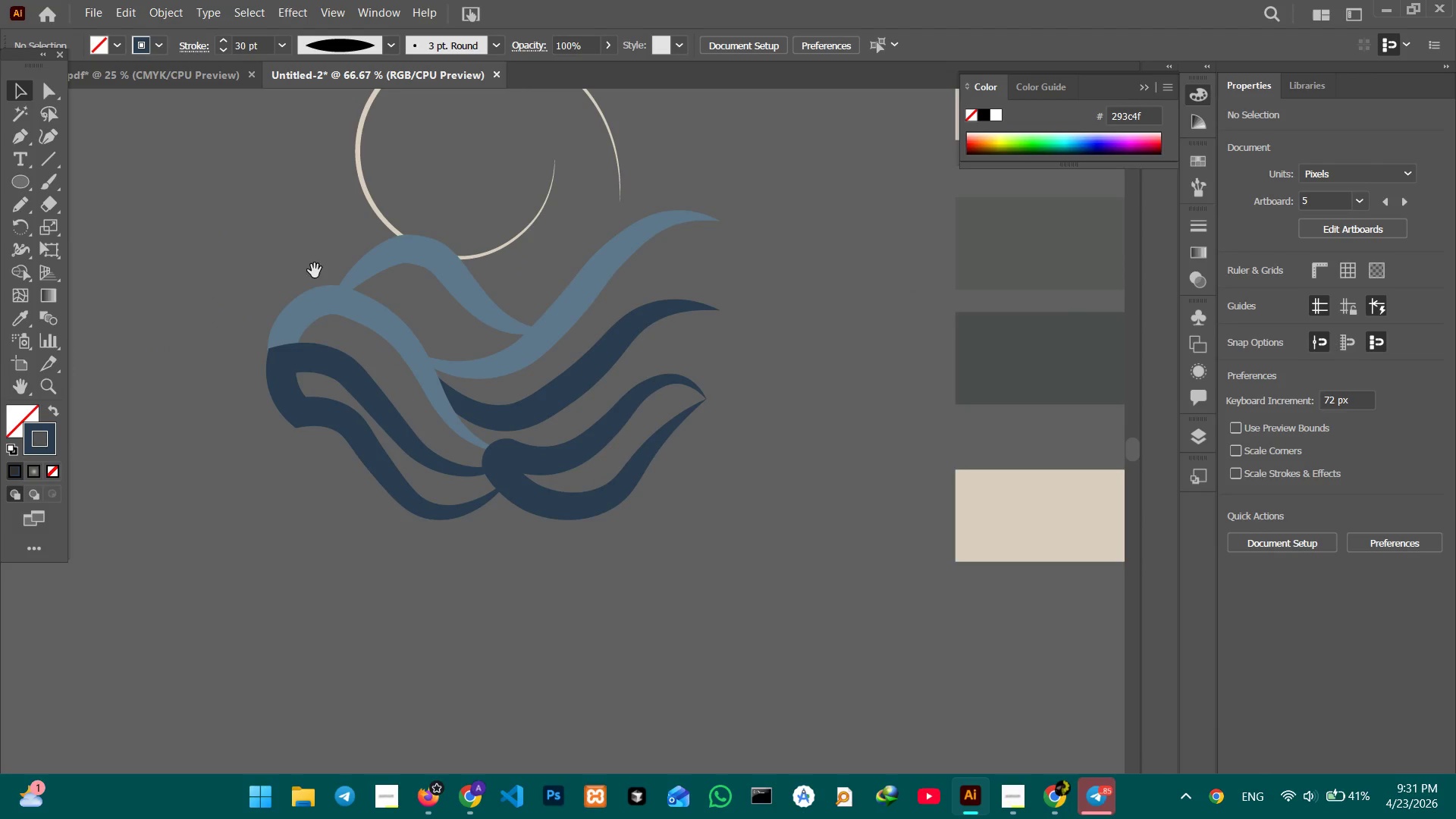 
hold_key(key=Space, duration=0.92)
 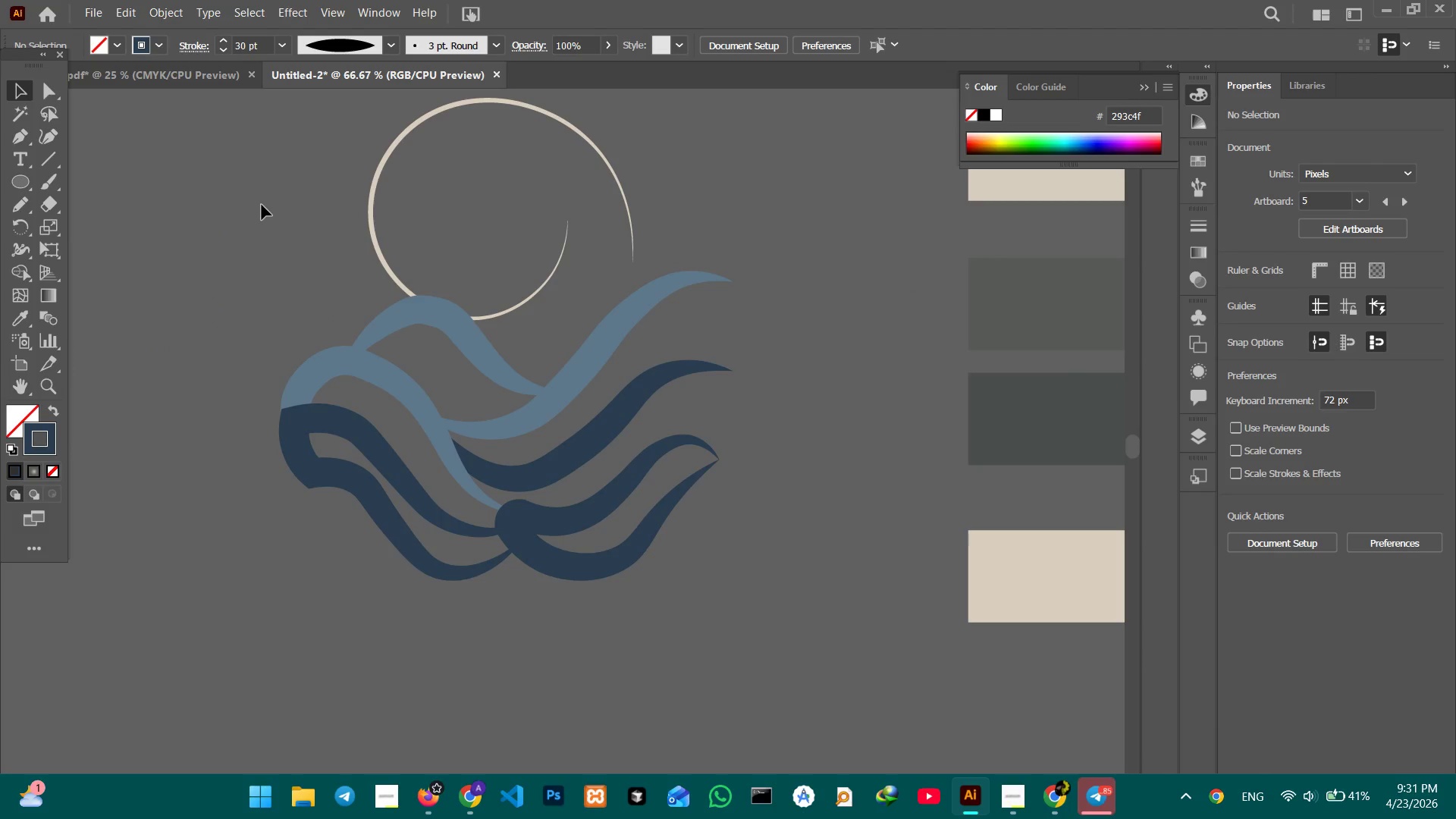 
left_click_drag(start_coordinate=[380, 356], to_coordinate=[393, 417])
 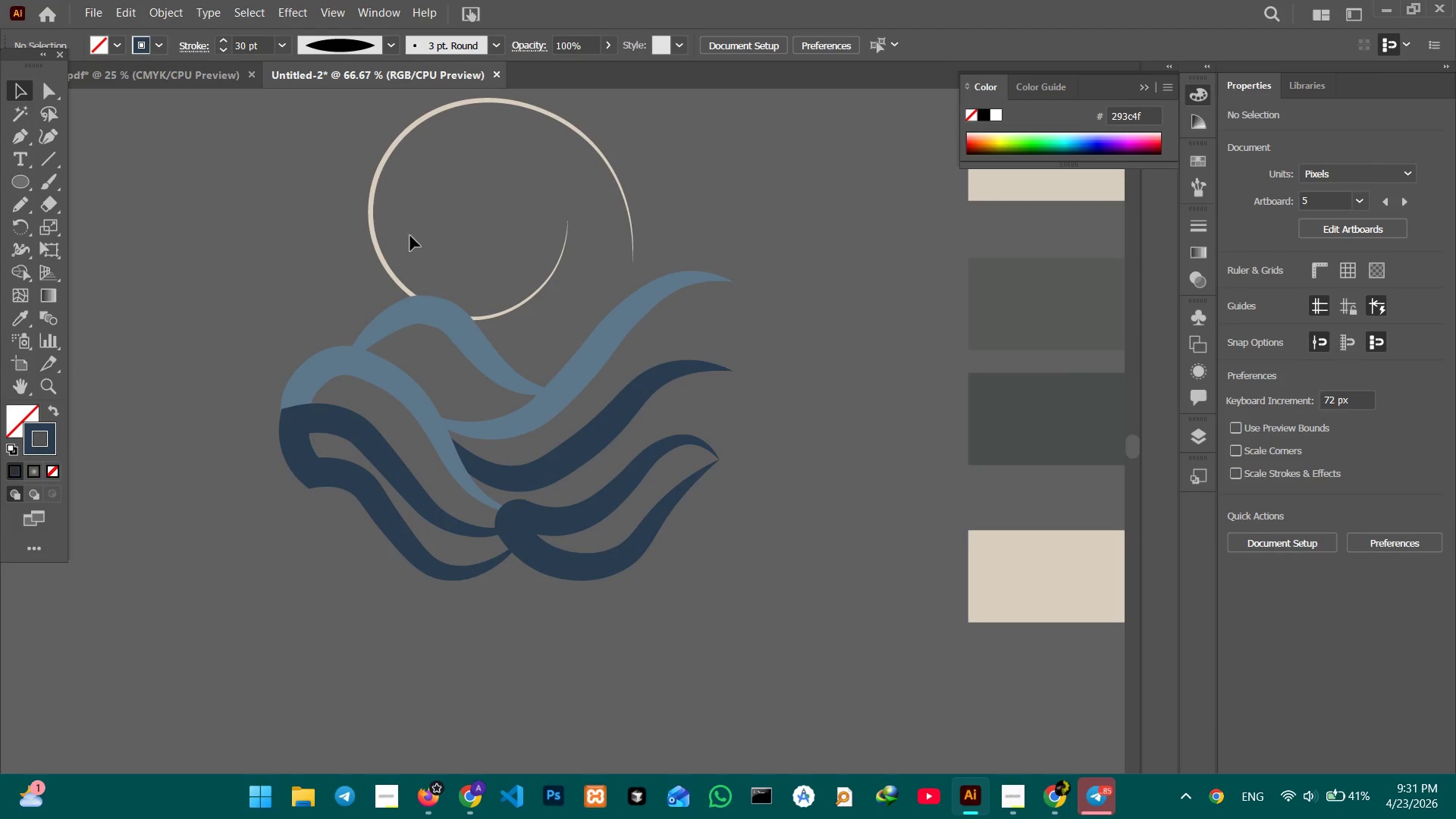 
left_click([376, 244])
 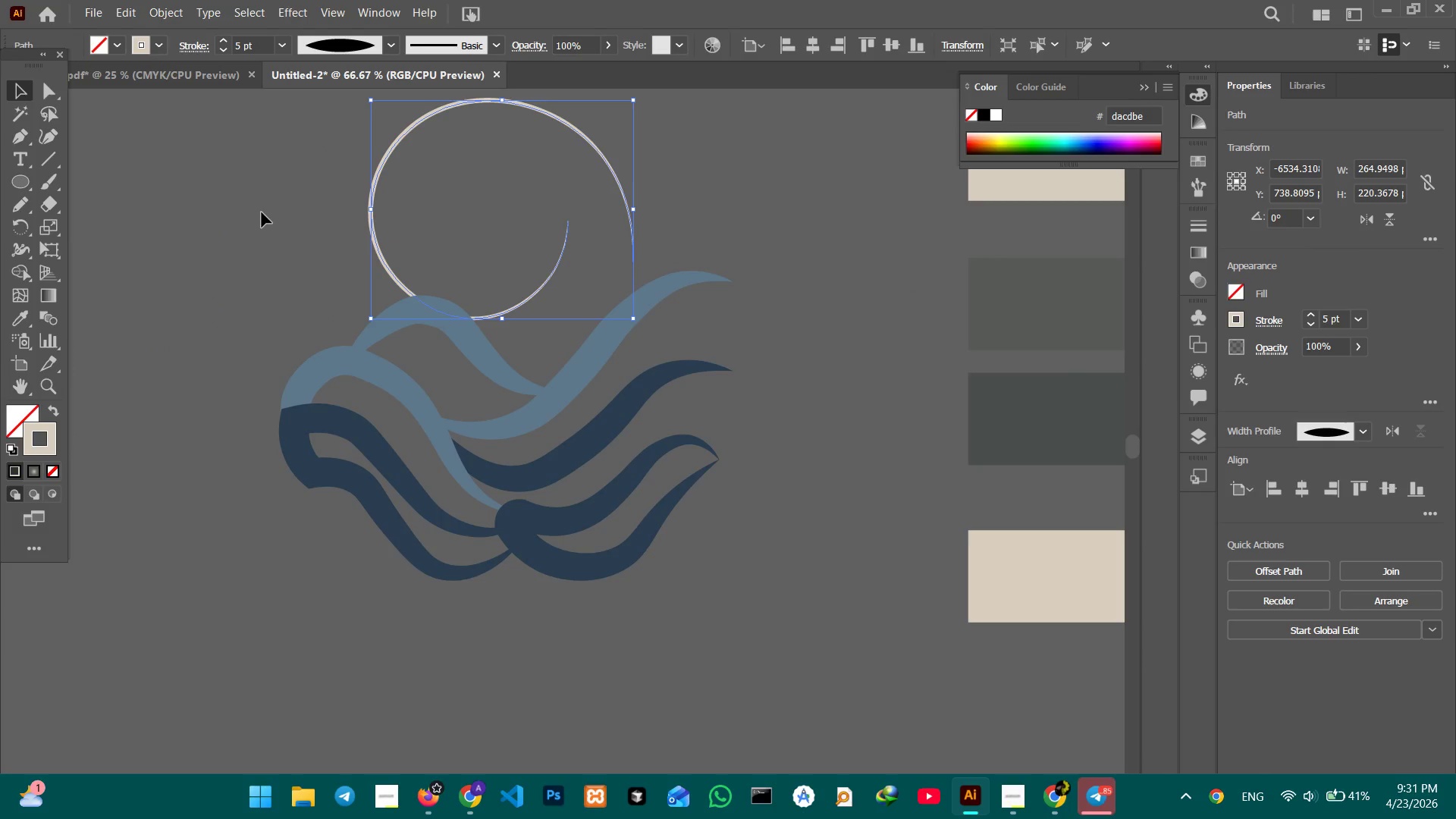 
left_click([256, 208])
 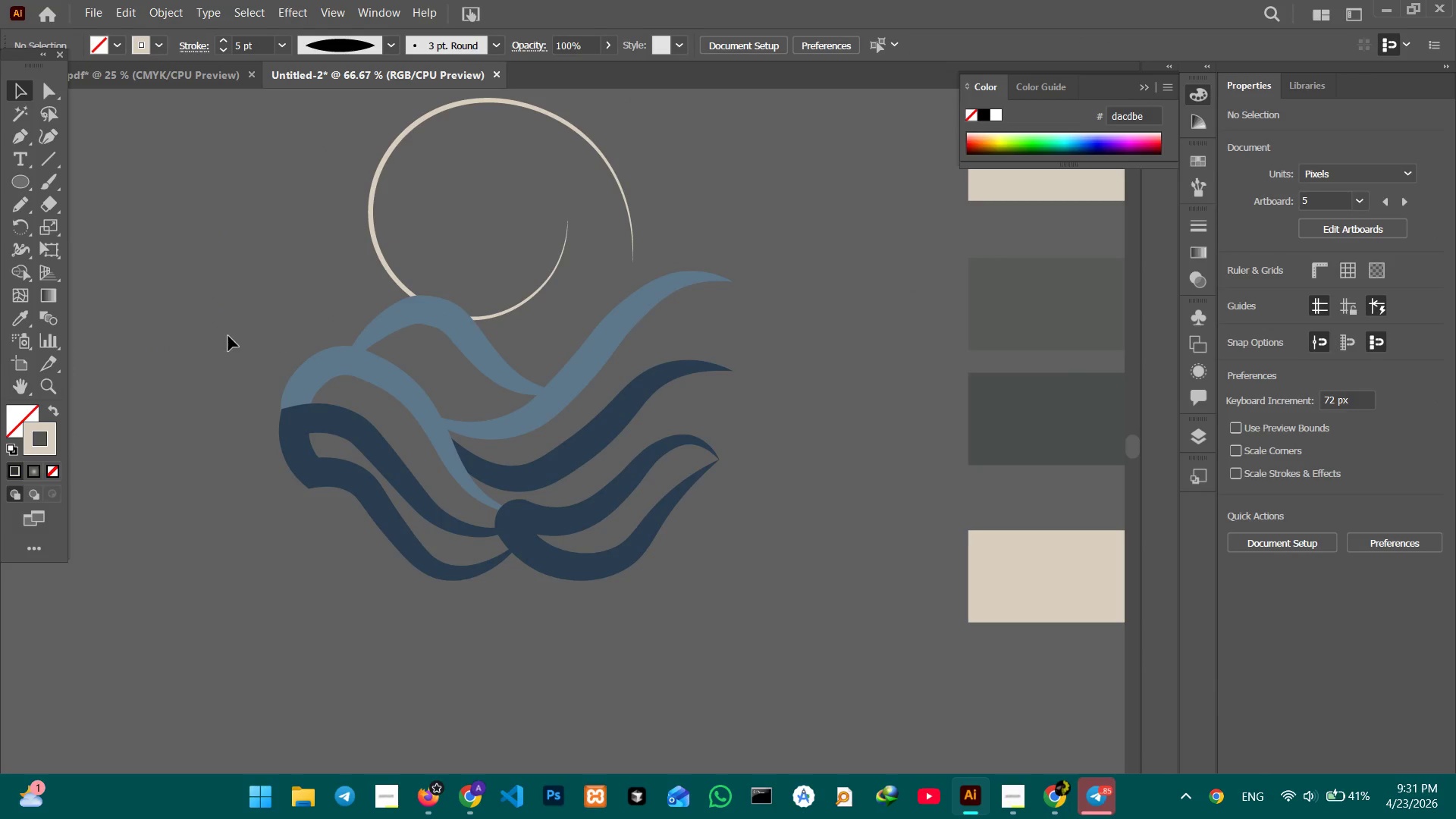 
left_click_drag(start_coordinate=[224, 333], to_coordinate=[754, 620])
 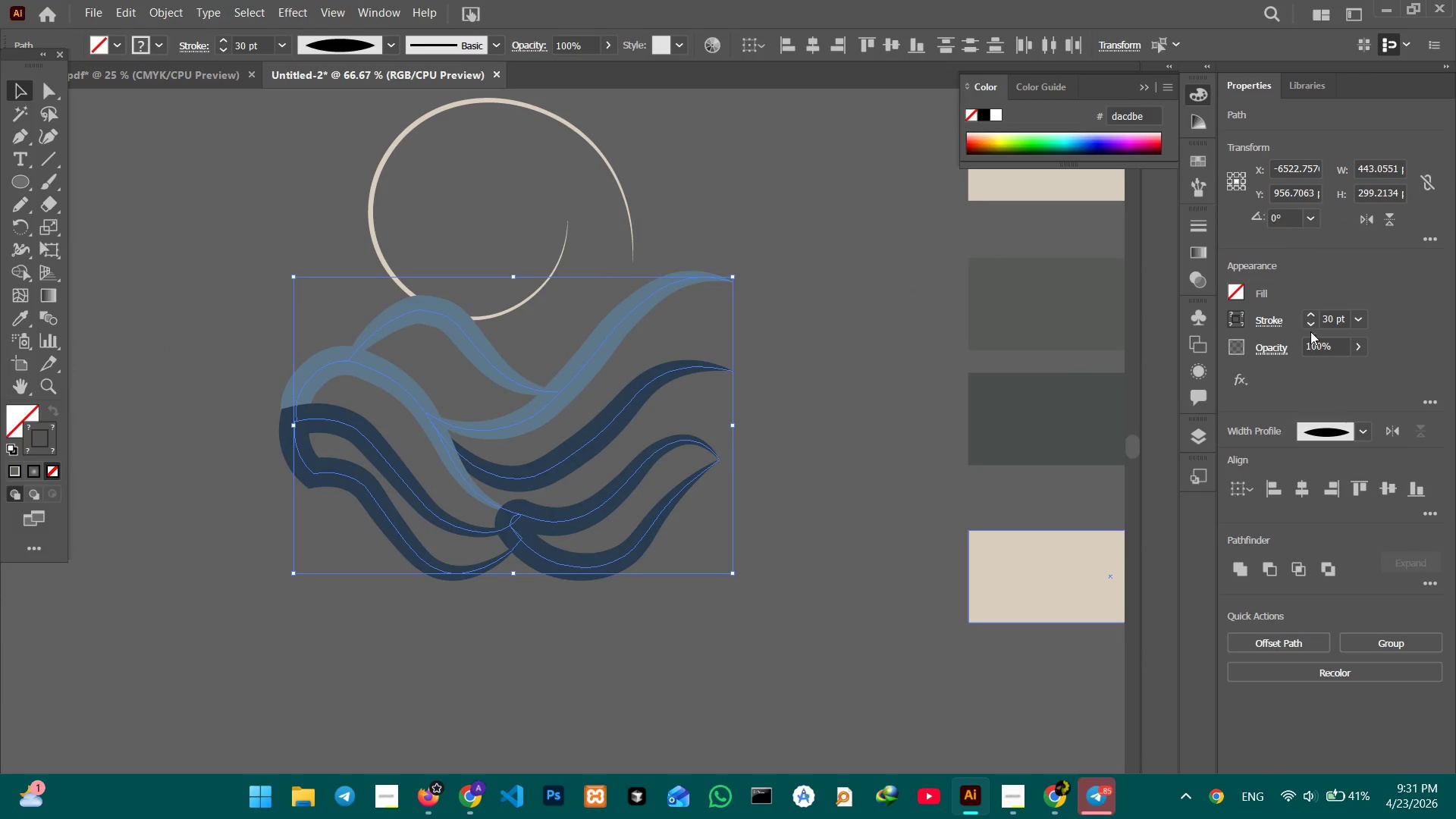 
double_click([1310, 331])
 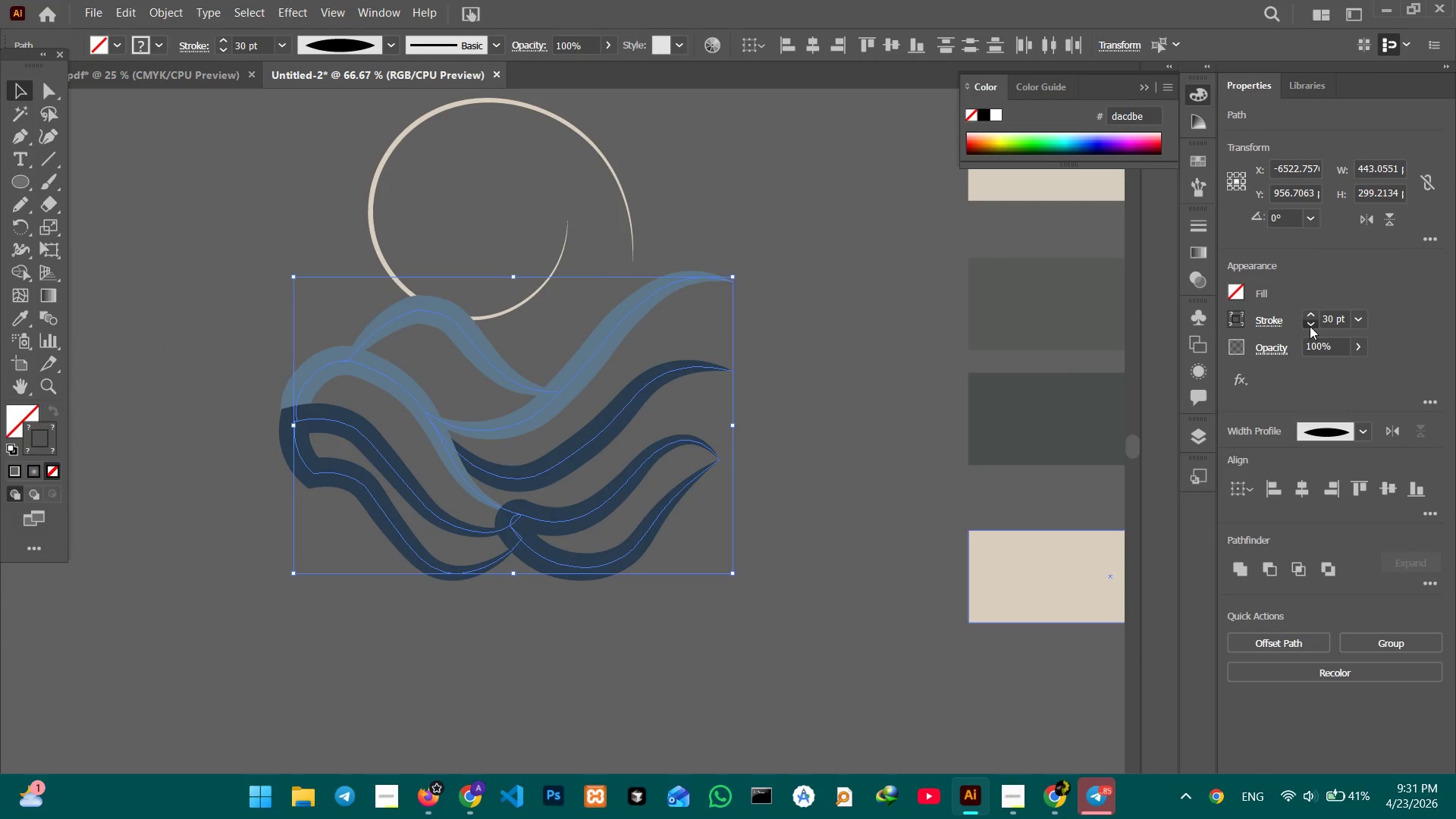 
double_click([1310, 326])
 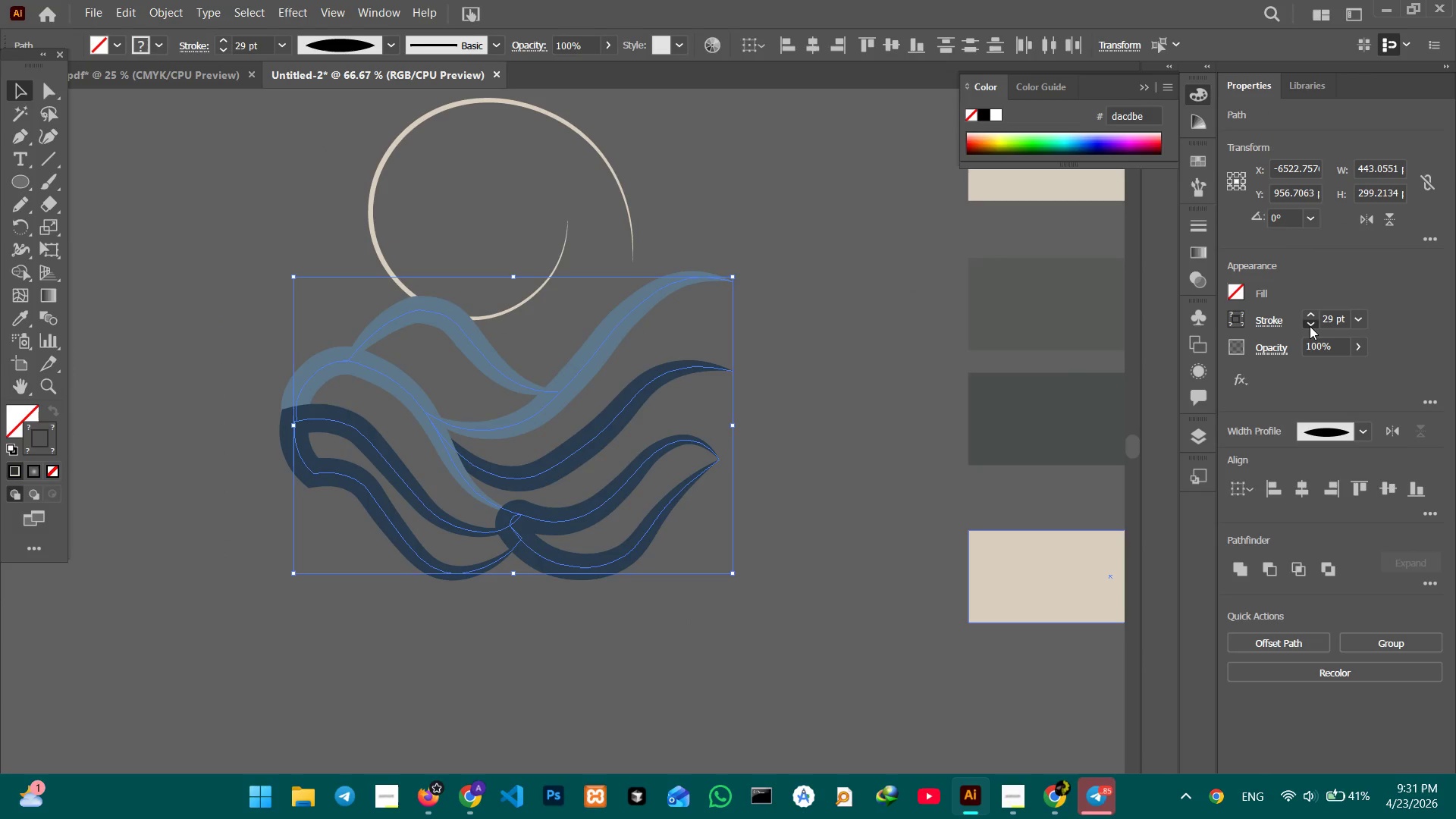 
triple_click([1310, 326])
 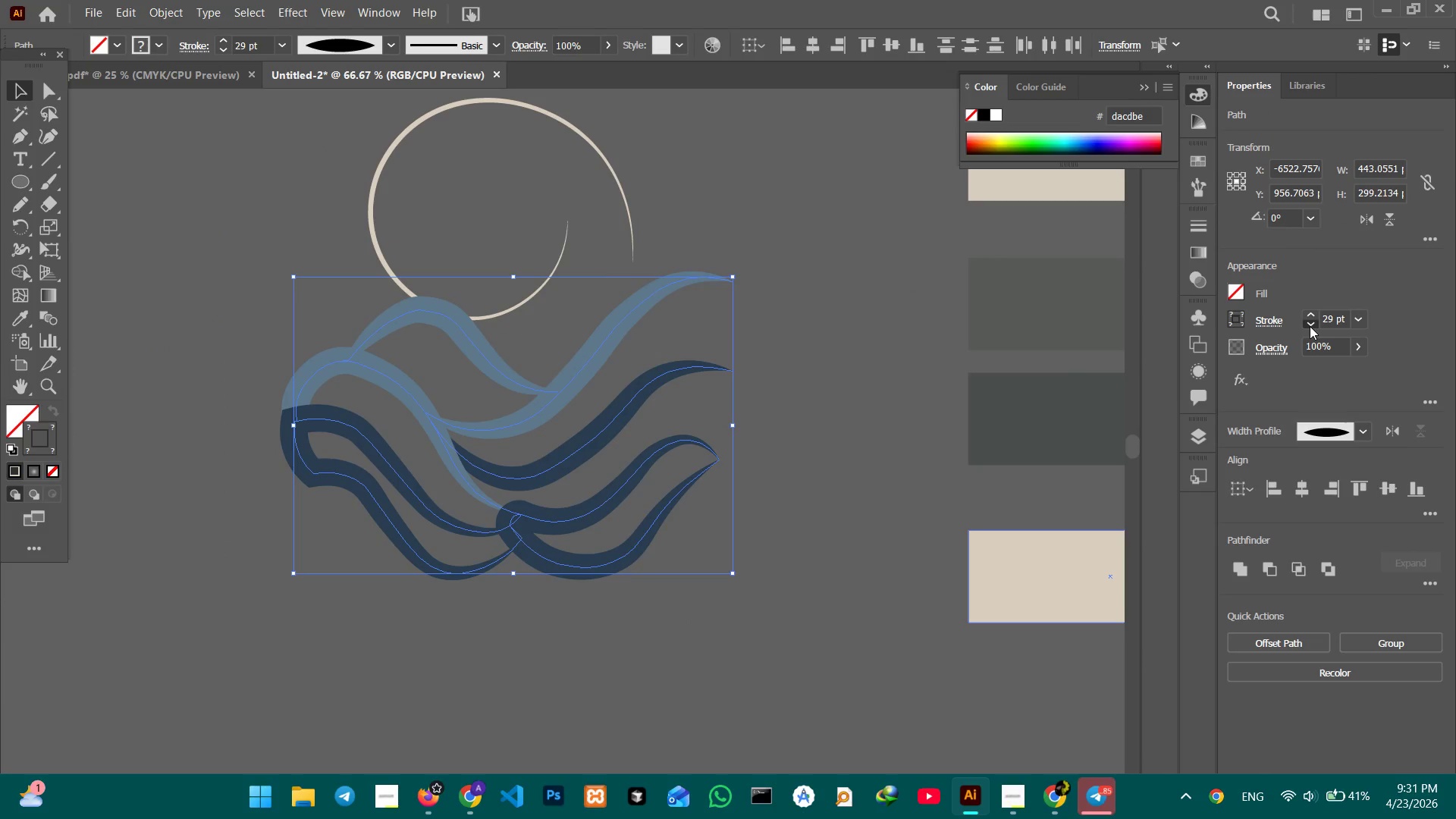 
triple_click([1310, 326])
 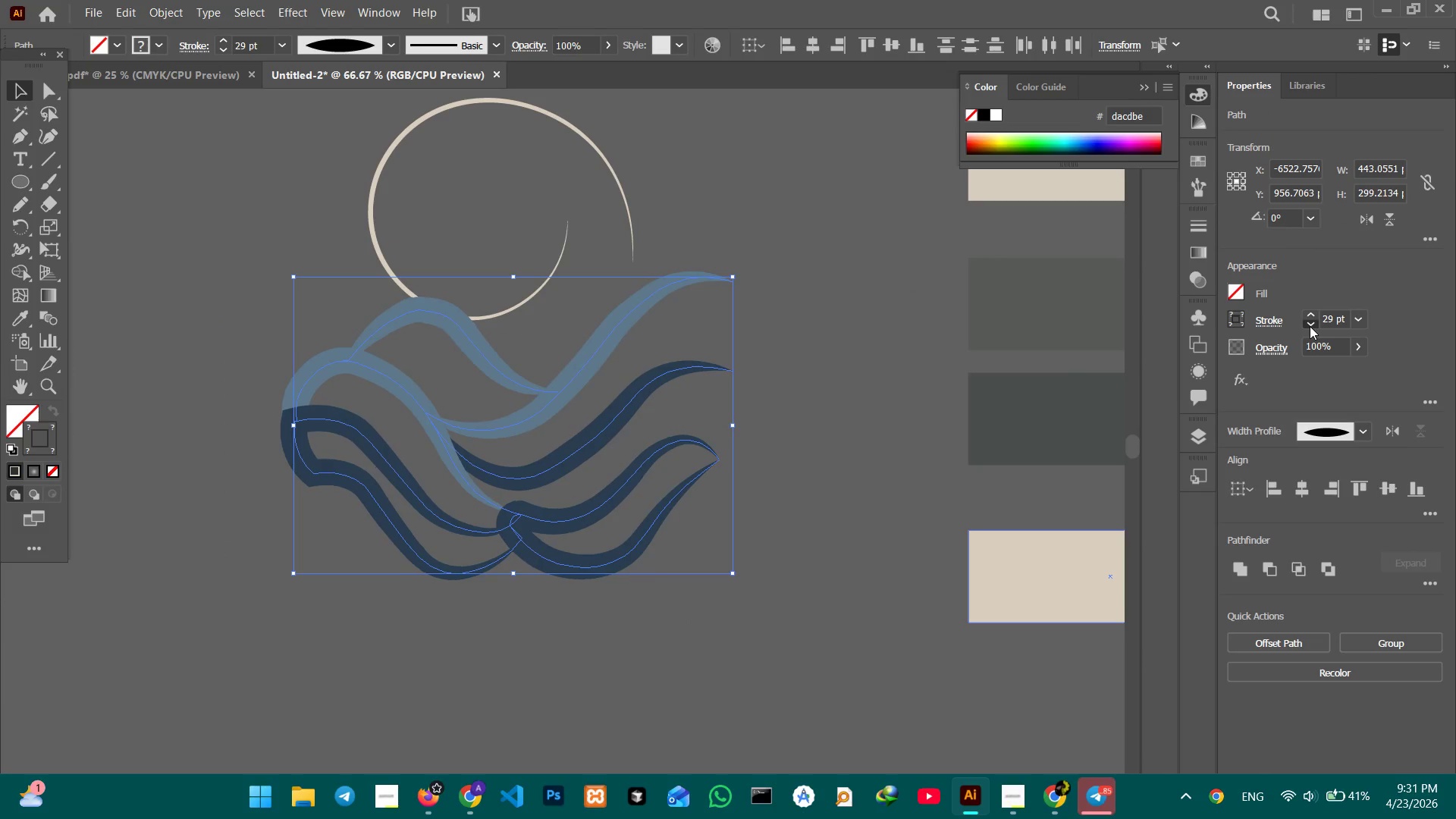 
triple_click([1310, 326])
 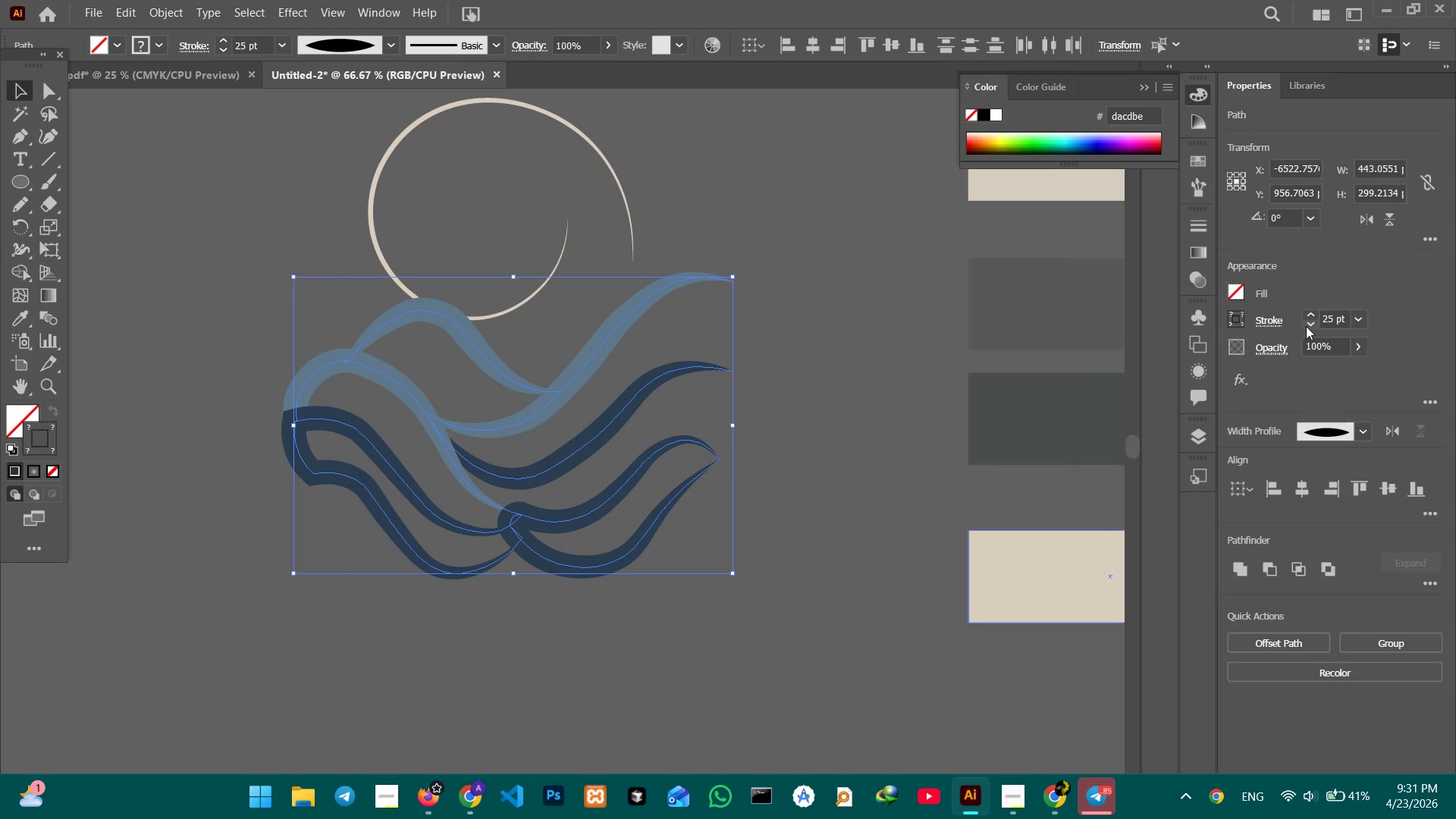 
left_click([849, 425])
 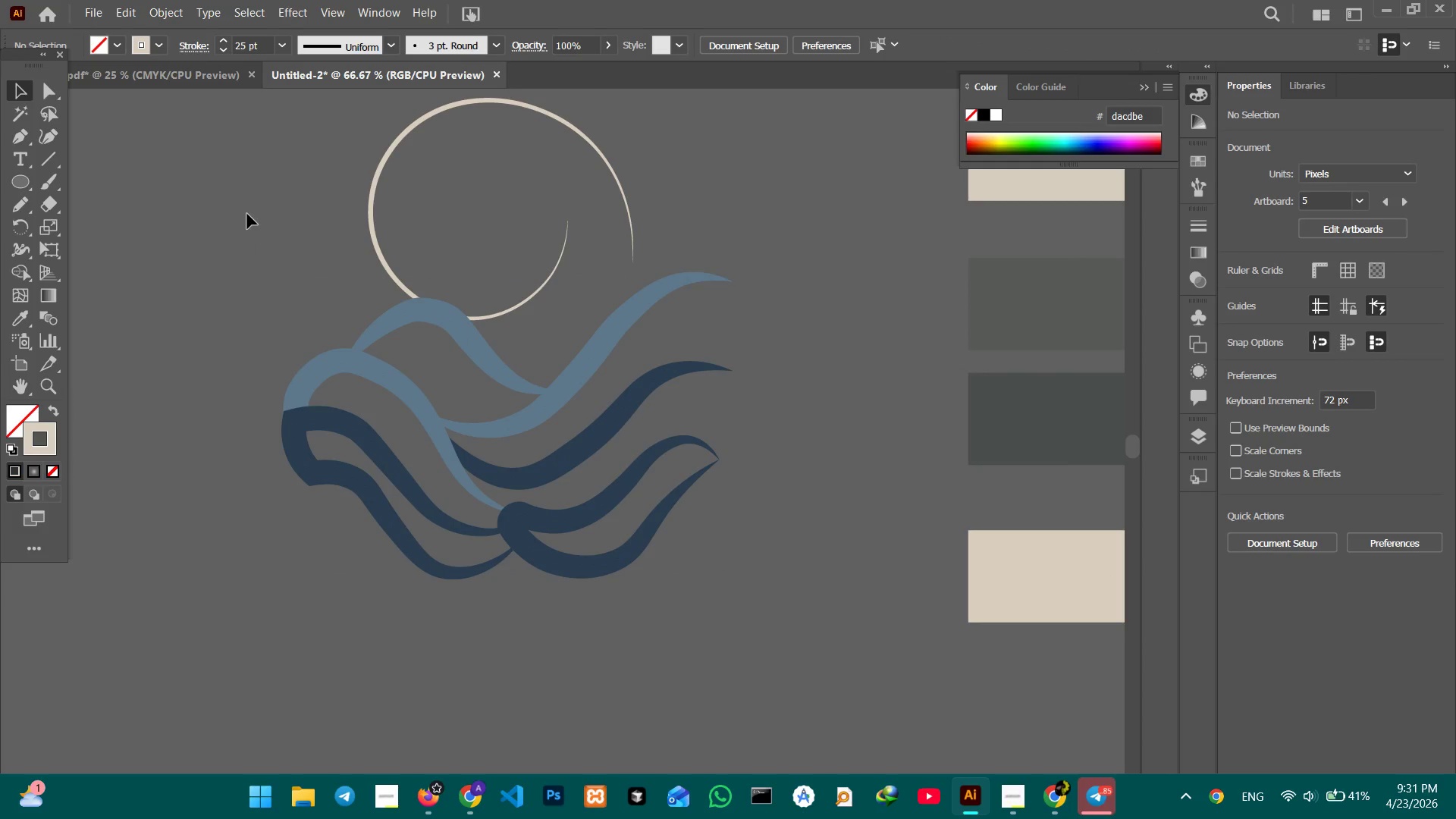 
left_click_drag(start_coordinate=[244, 212], to_coordinate=[825, 591])
 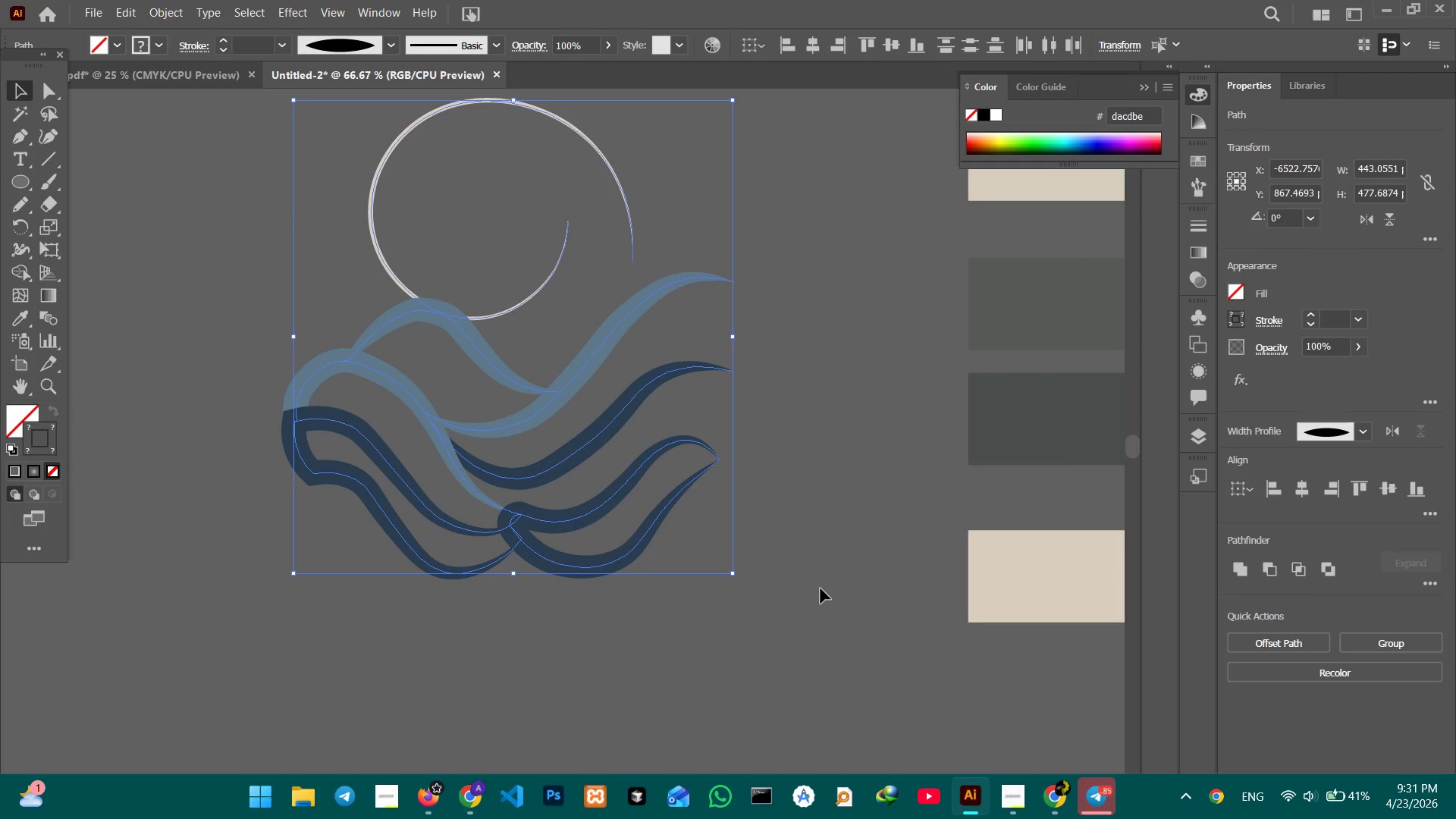 
key(Control+C)
 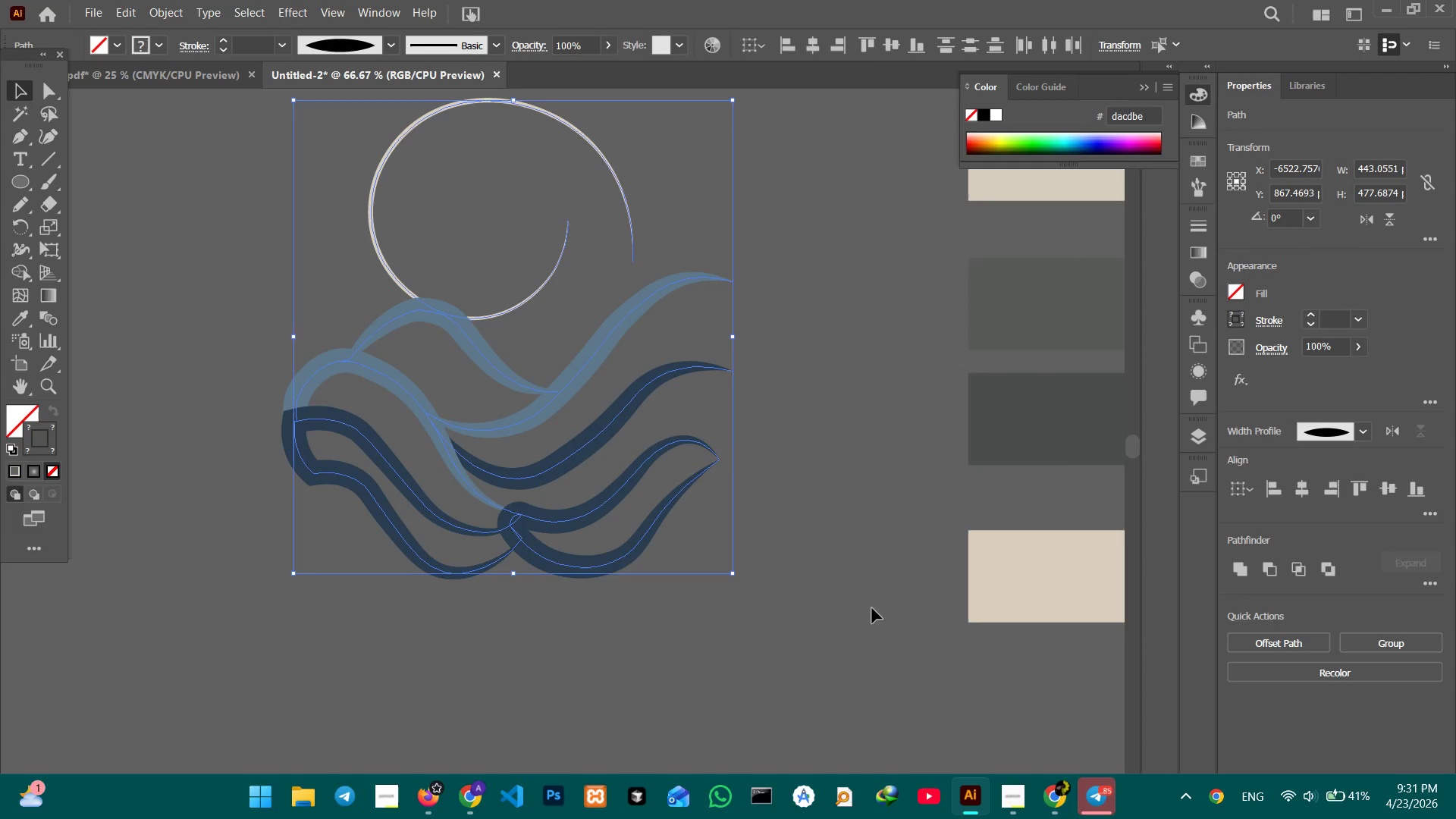 
hold_key(key=Space, duration=1.5)
 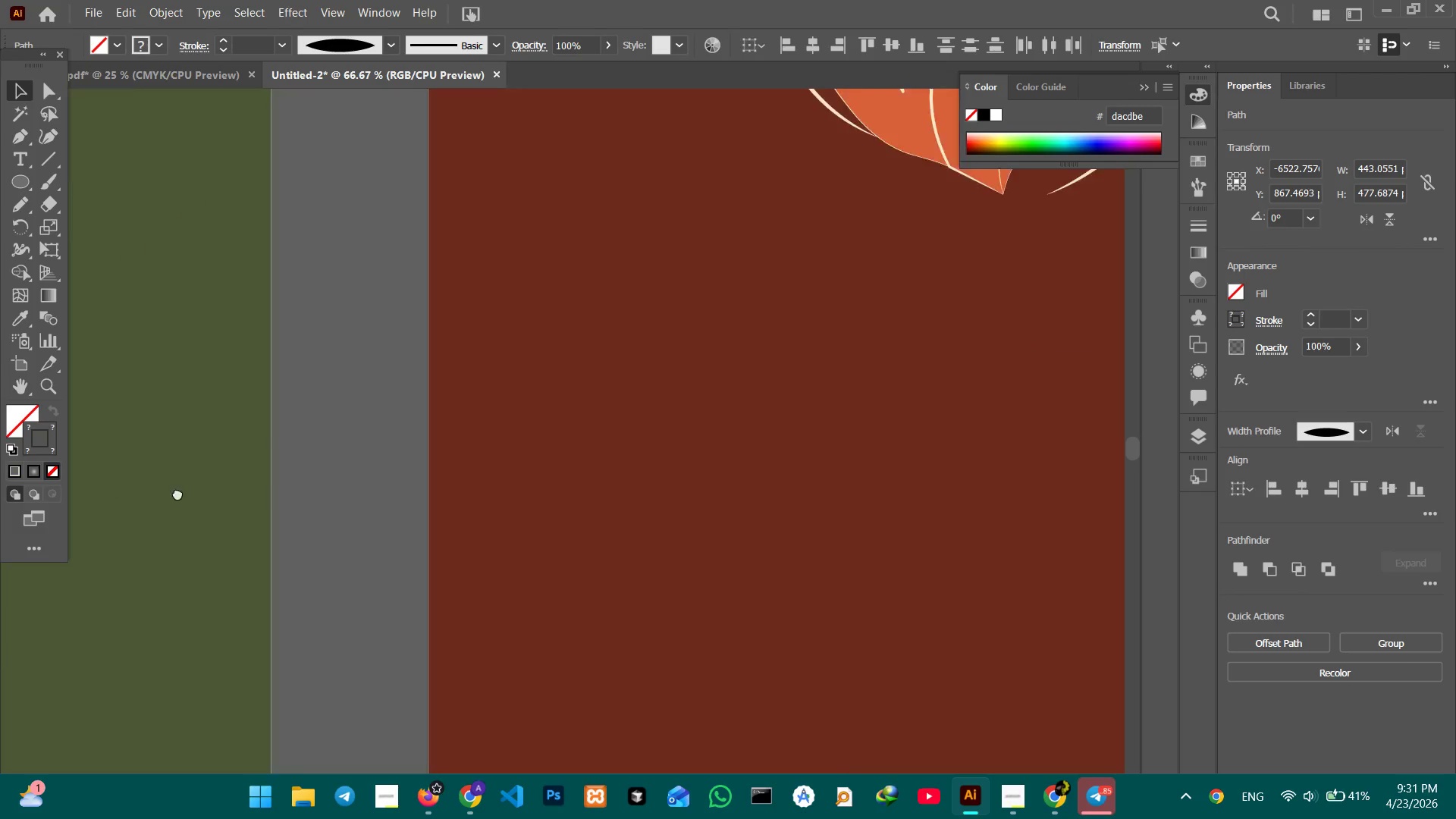 
left_click_drag(start_coordinate=[905, 588], to_coordinate=[434, 603])
 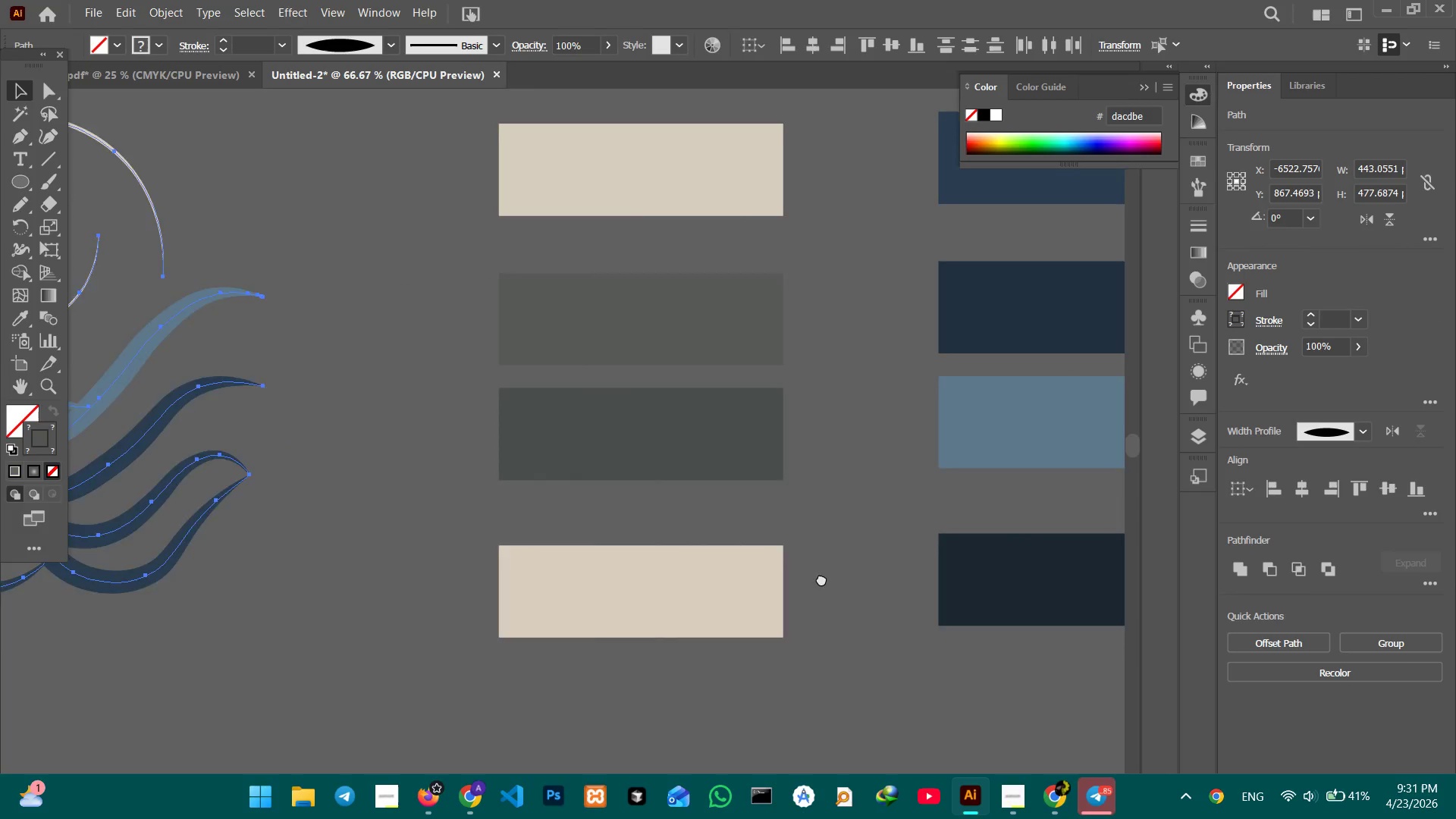 
left_click_drag(start_coordinate=[822, 579], to_coordinate=[83, 529])
 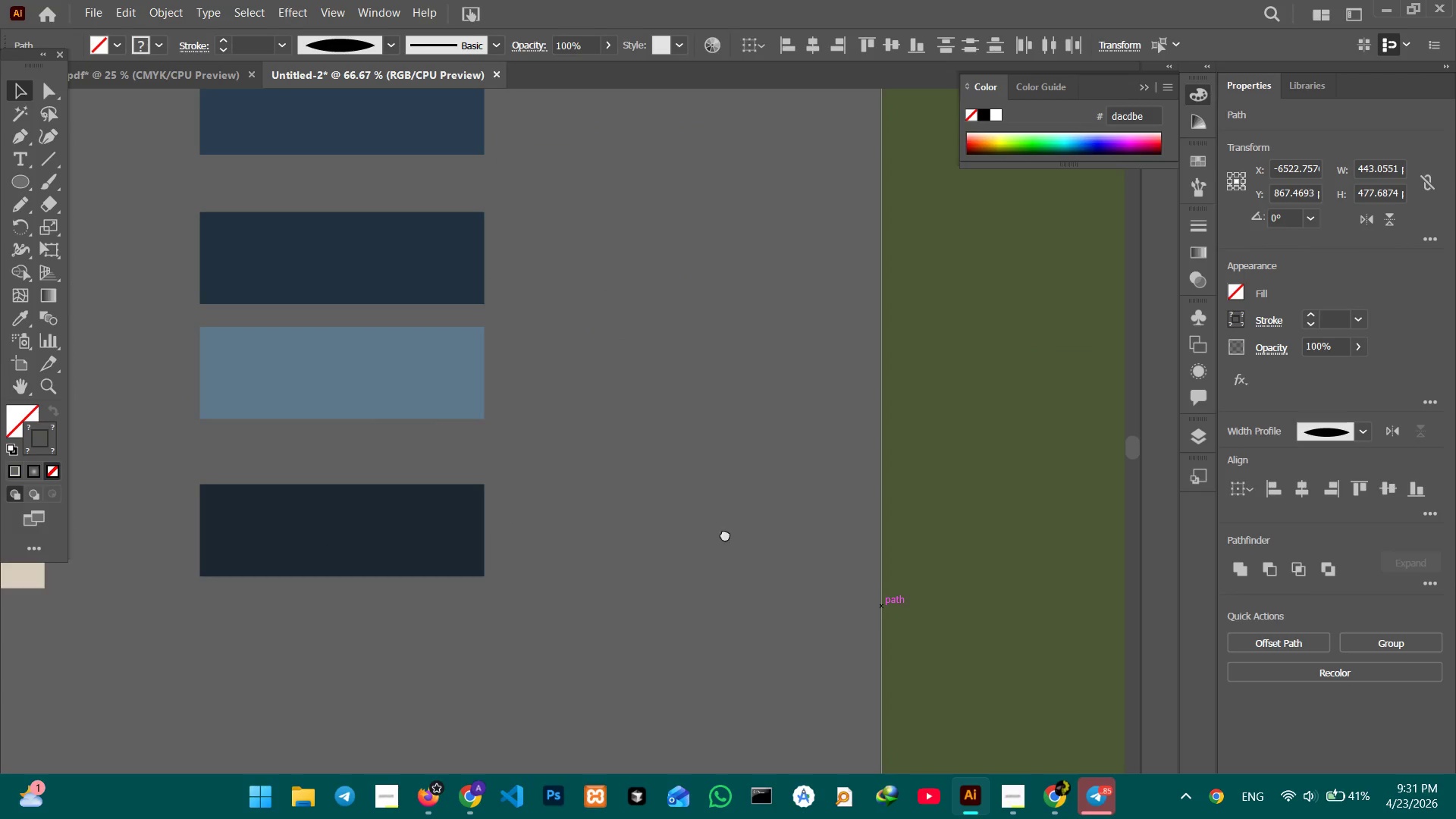 
left_click_drag(start_coordinate=[739, 535], to_coordinate=[188, 532])
 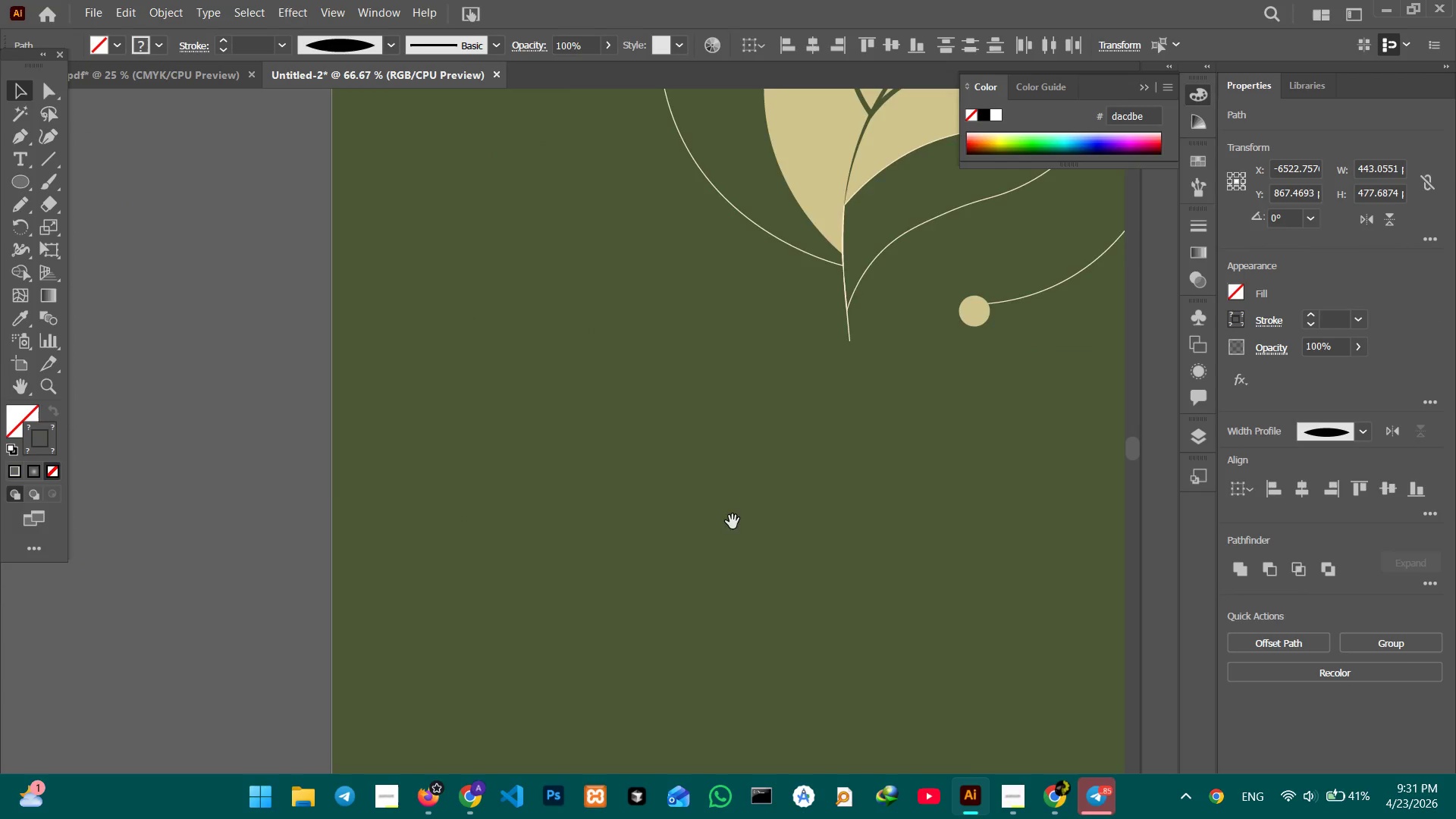 
hold_key(key=Space, duration=0.73)
 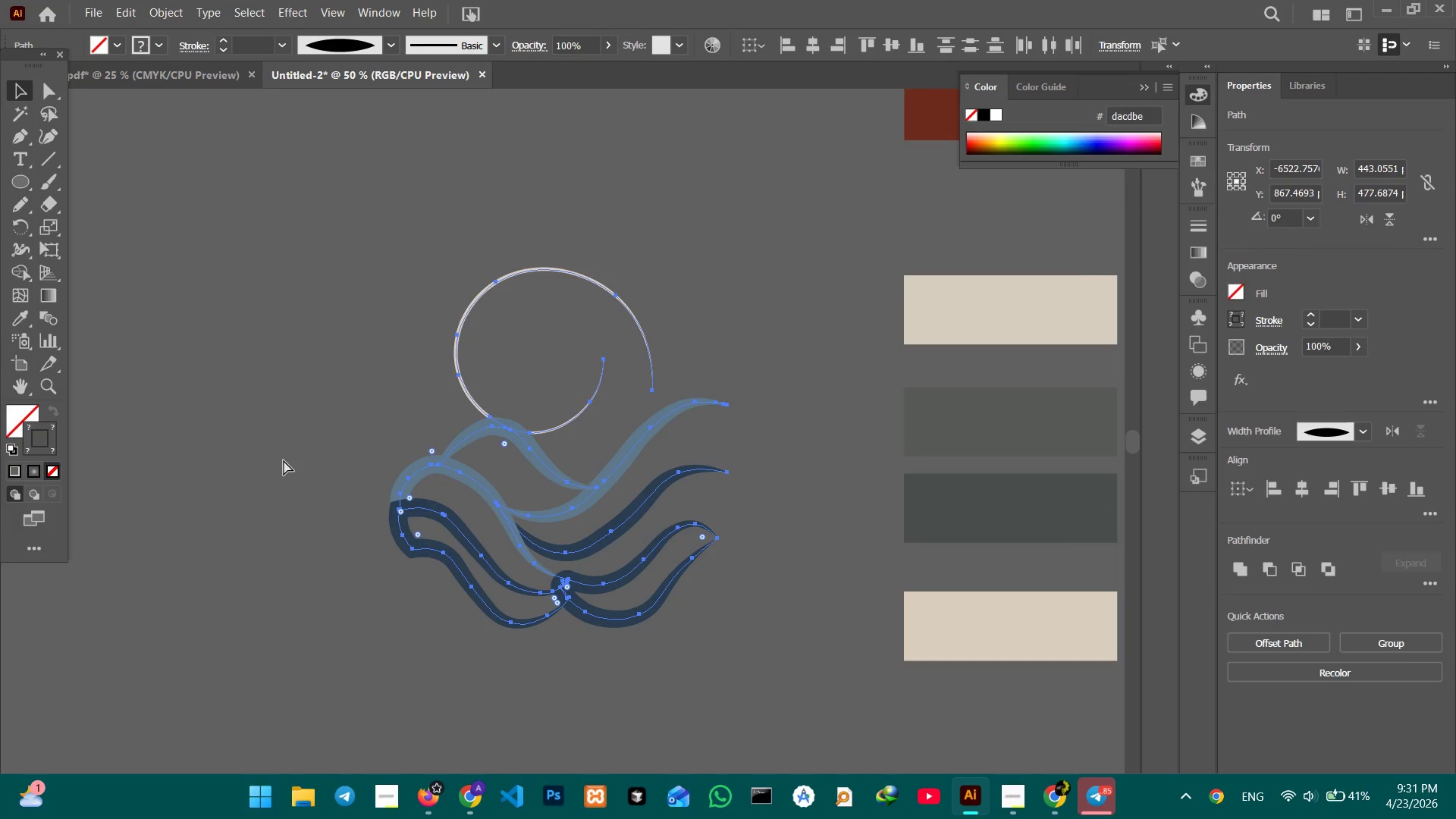 
left_click_drag(start_coordinate=[717, 517], to_coordinate=[0, 500])
 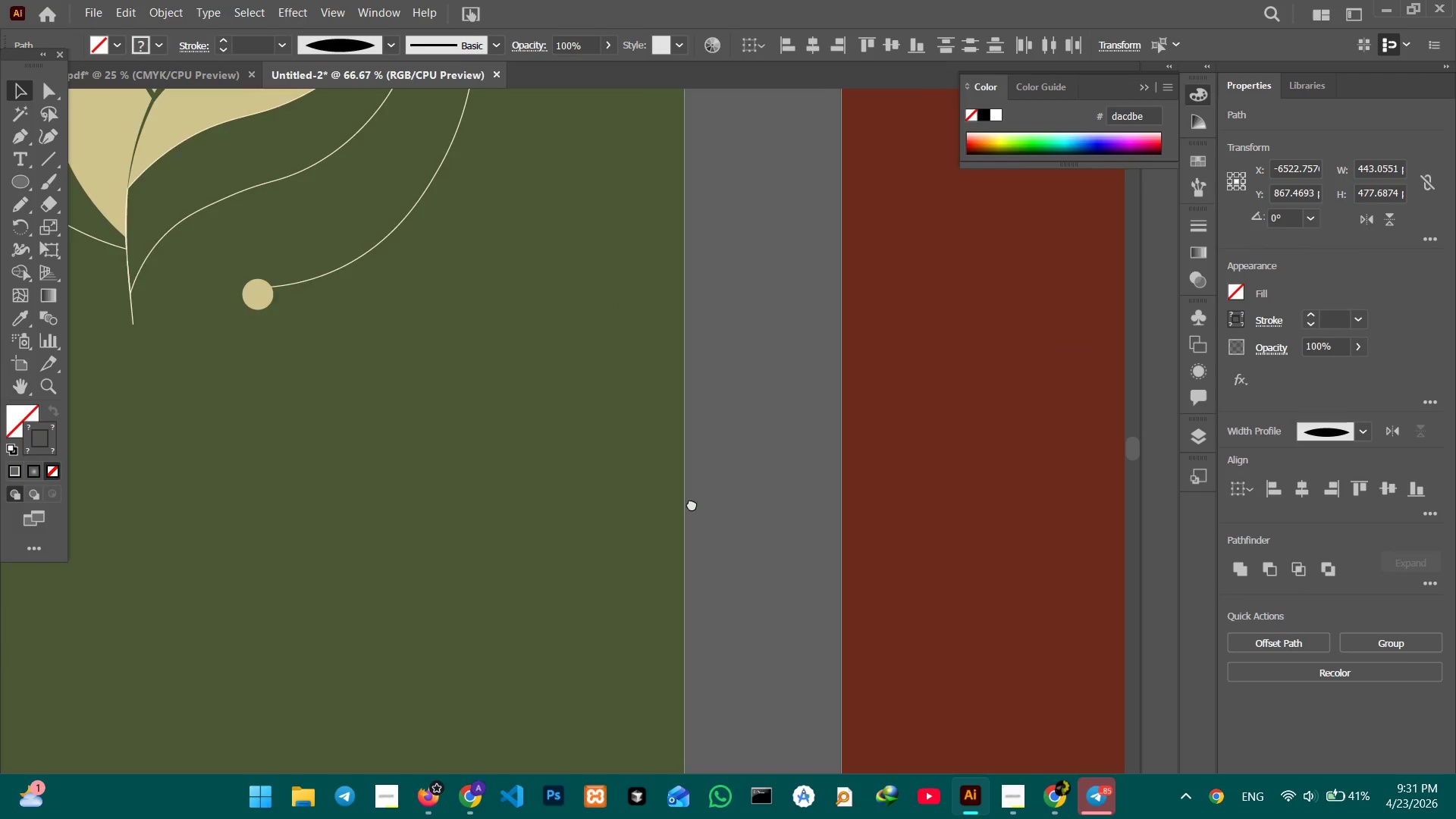 
left_click_drag(start_coordinate=[703, 504], to_coordinate=[158, 492])
 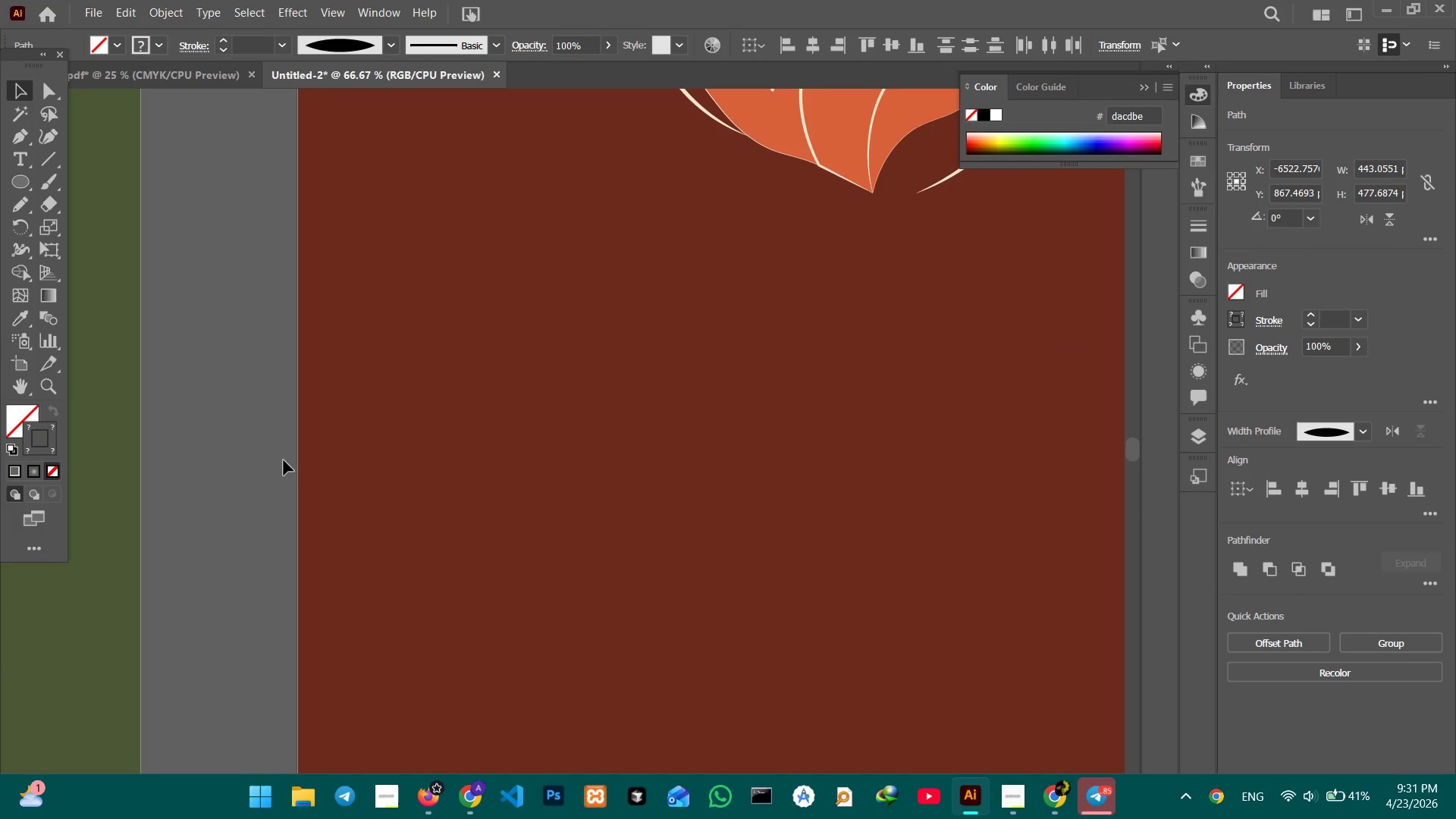 
key(Control+Minus)
 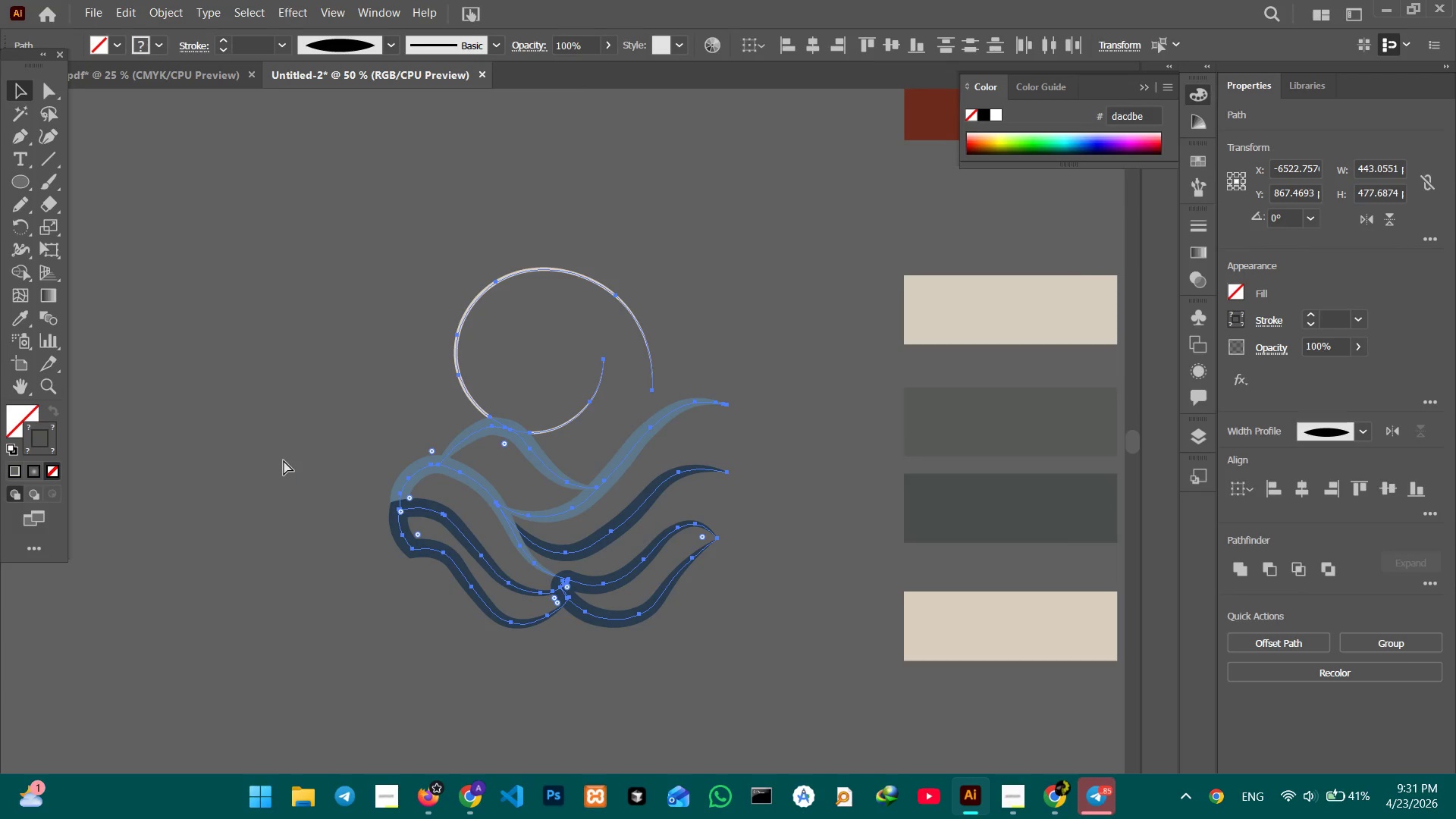 
key(Control+Minus)
 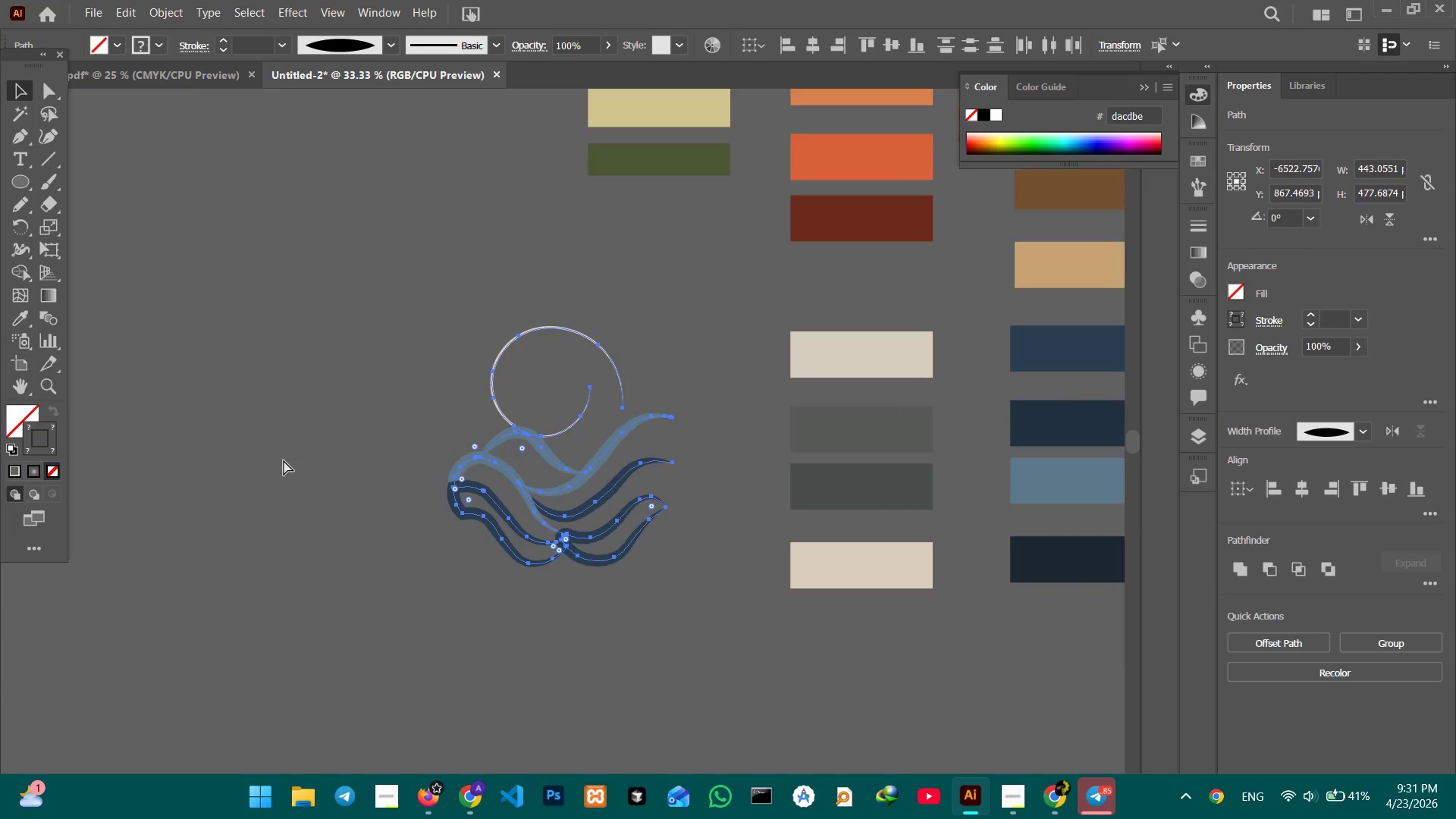 
key(Control+Minus)
 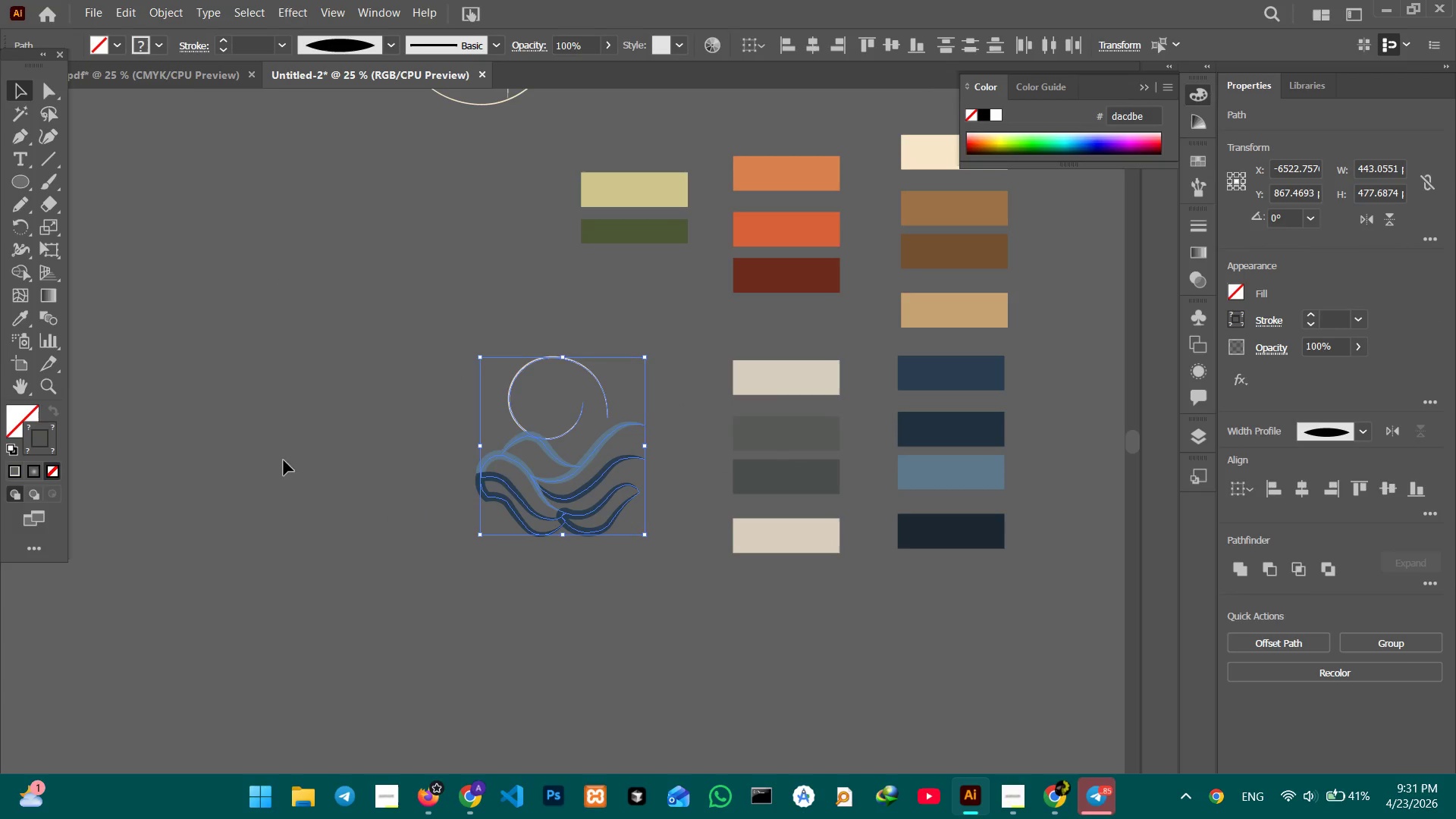 
hold_key(key=Space, duration=1.53)
 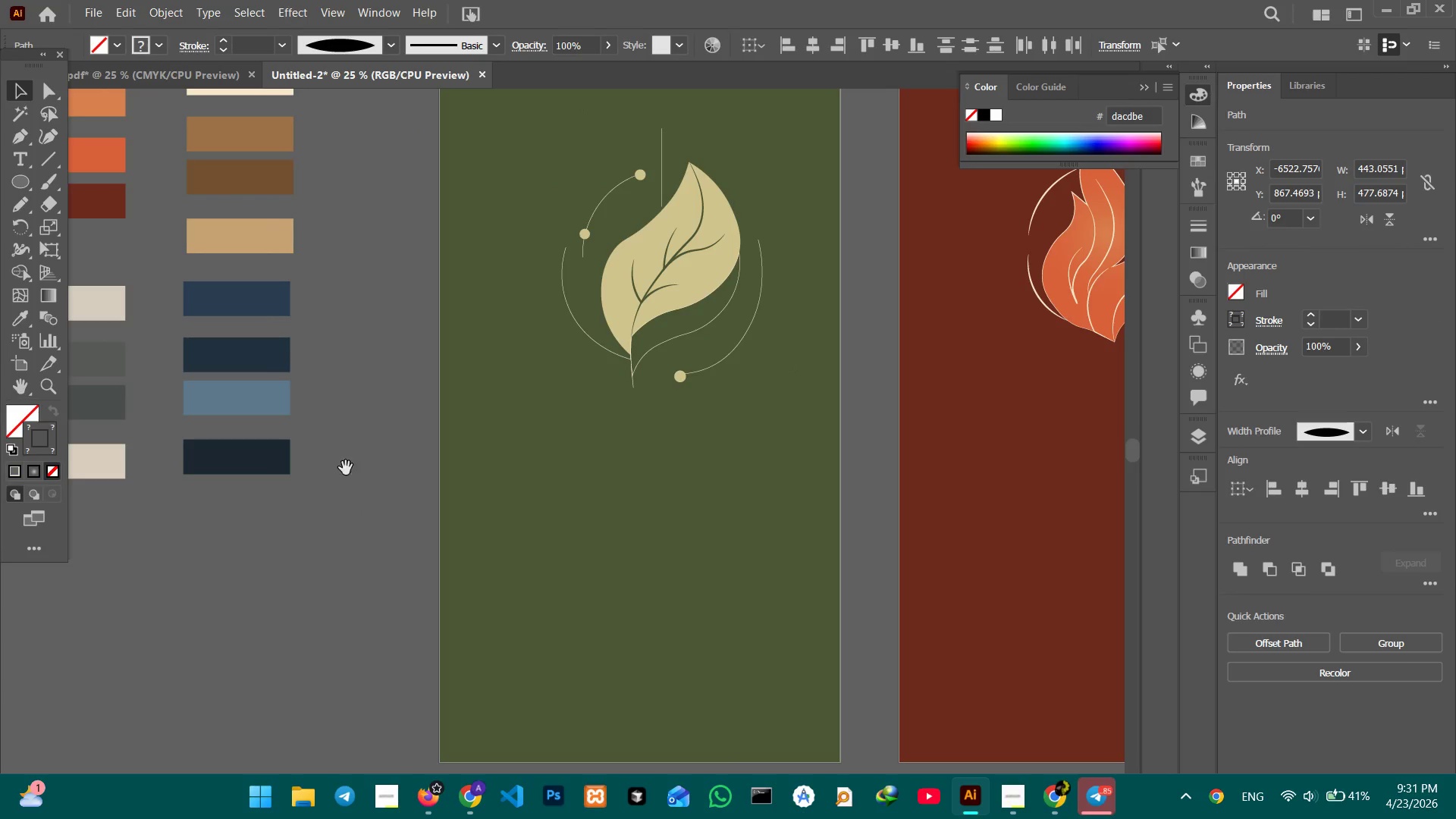 
left_click_drag(start_coordinate=[418, 430], to_coordinate=[66, 391])
 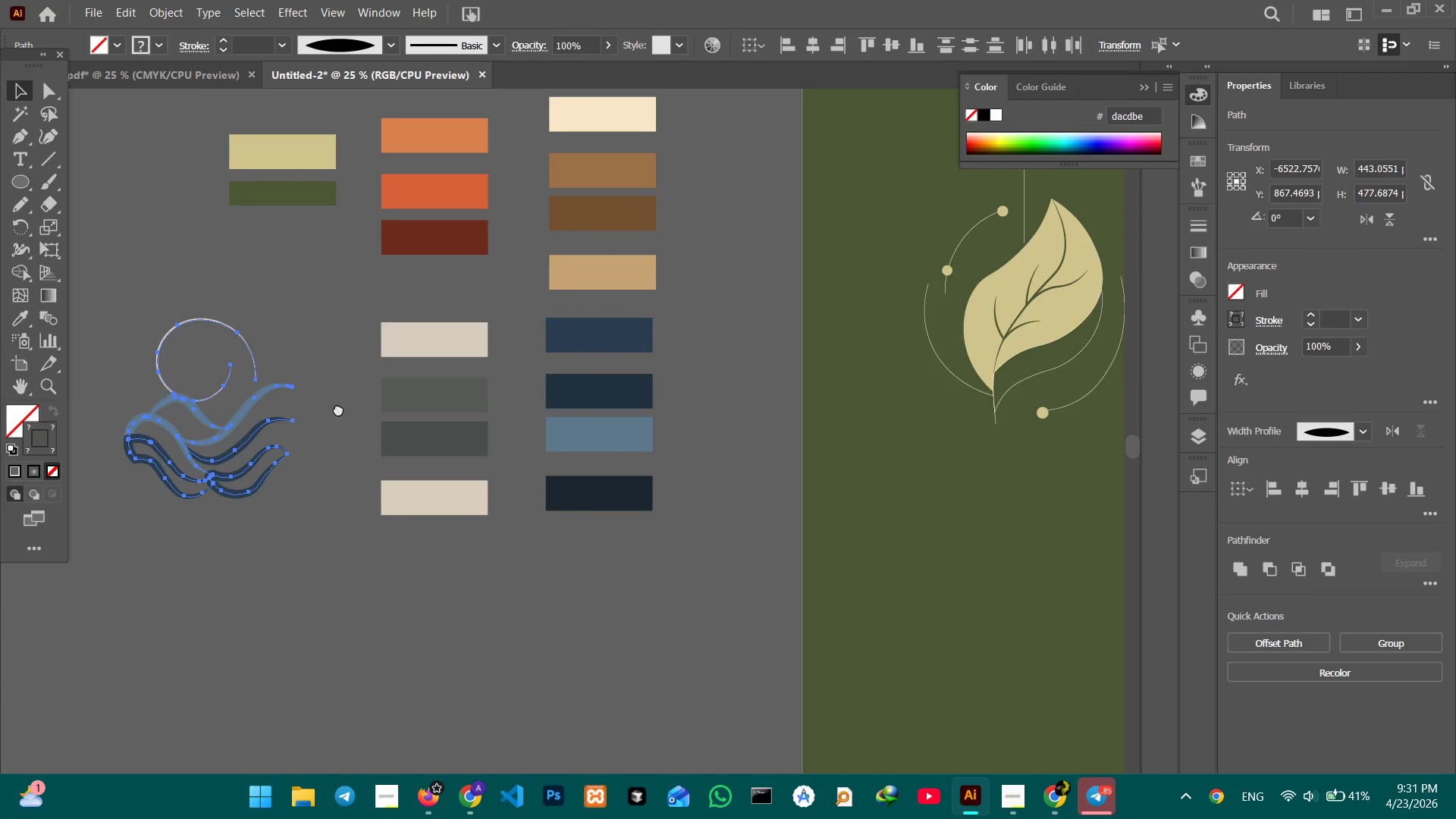 
left_click_drag(start_coordinate=[362, 413], to_coordinate=[0, 375])
 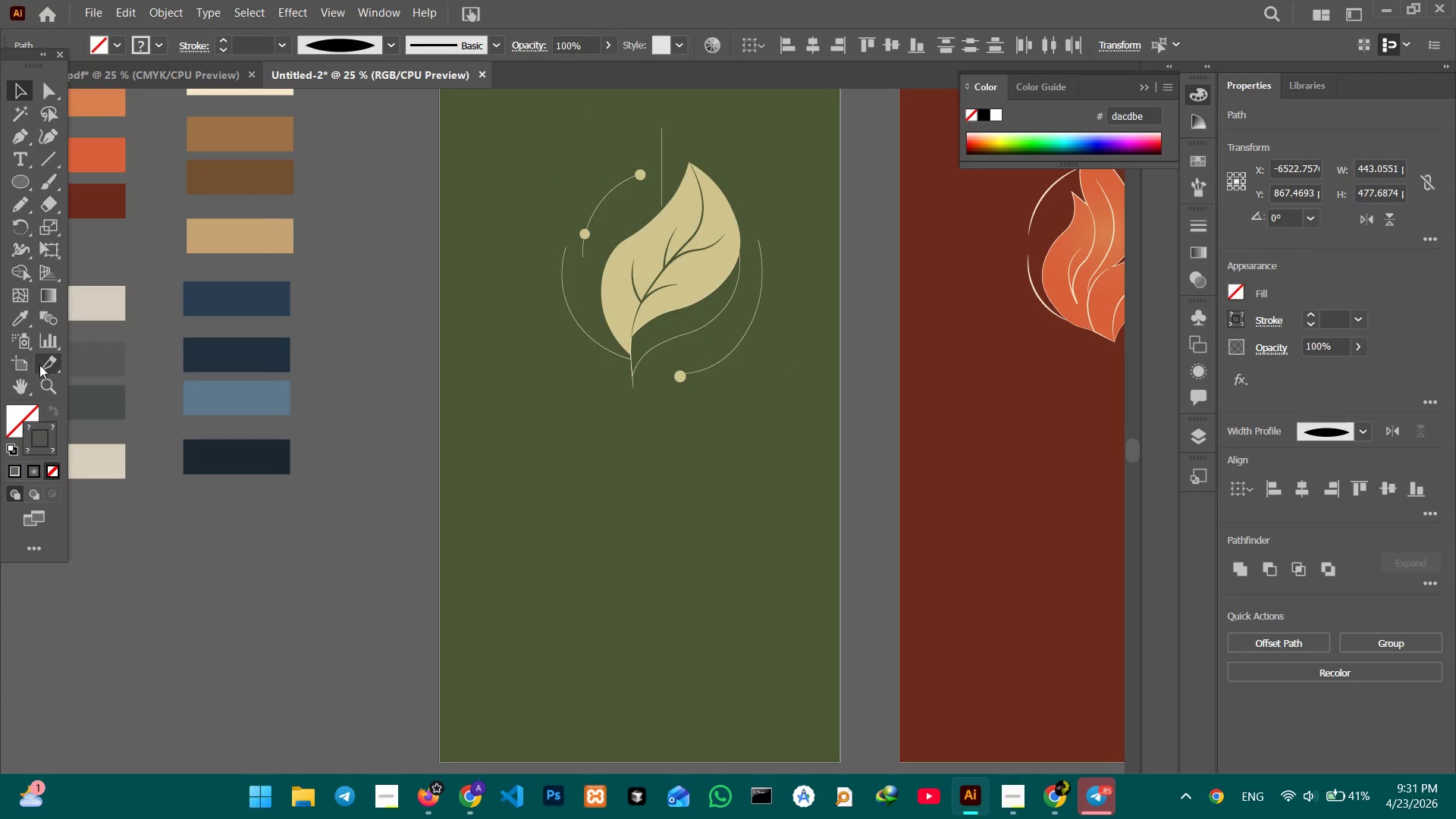 
hold_key(key=Space, duration=1.52)
 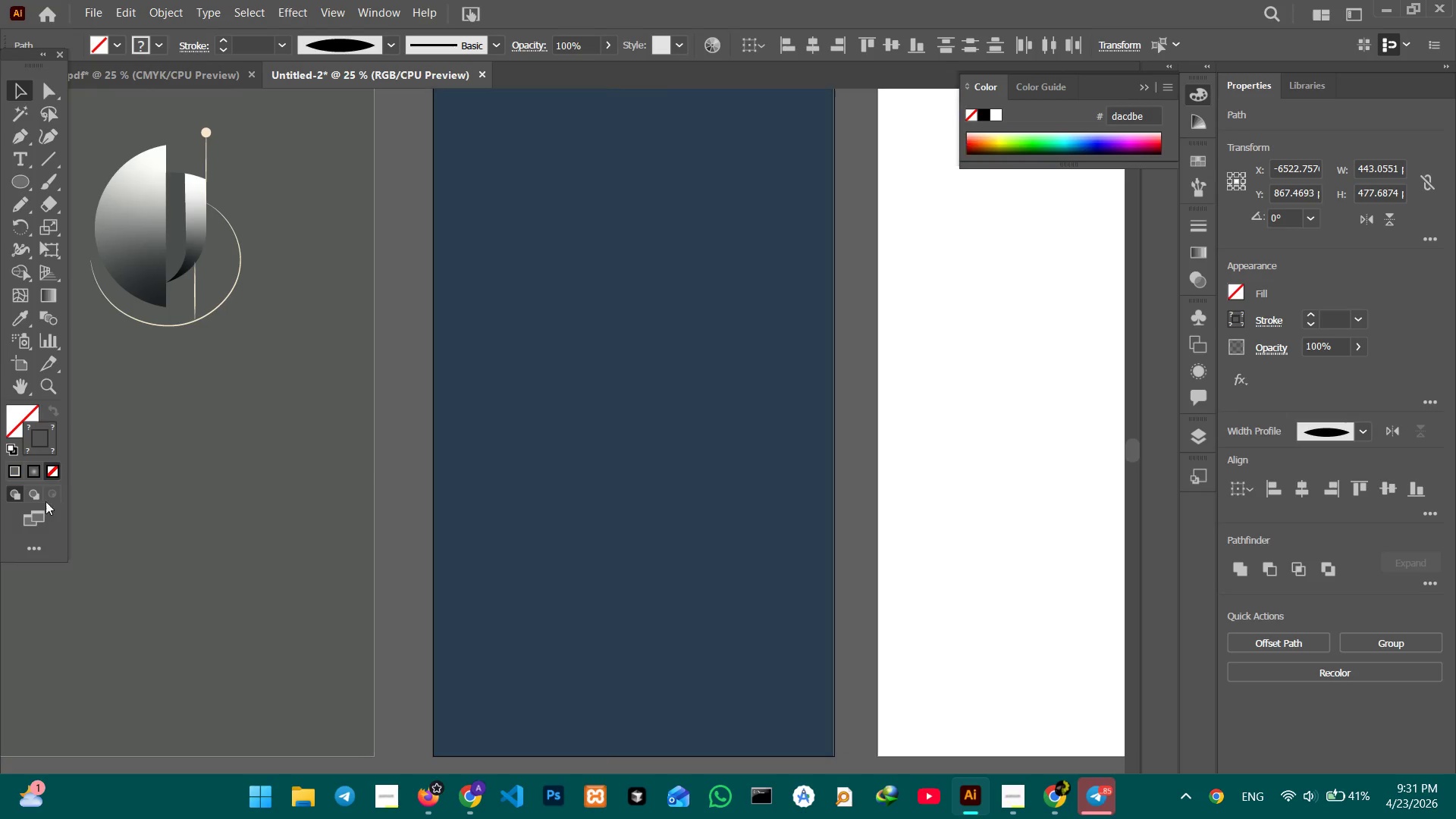 
left_click_drag(start_coordinate=[403, 473], to_coordinate=[52, 453])
 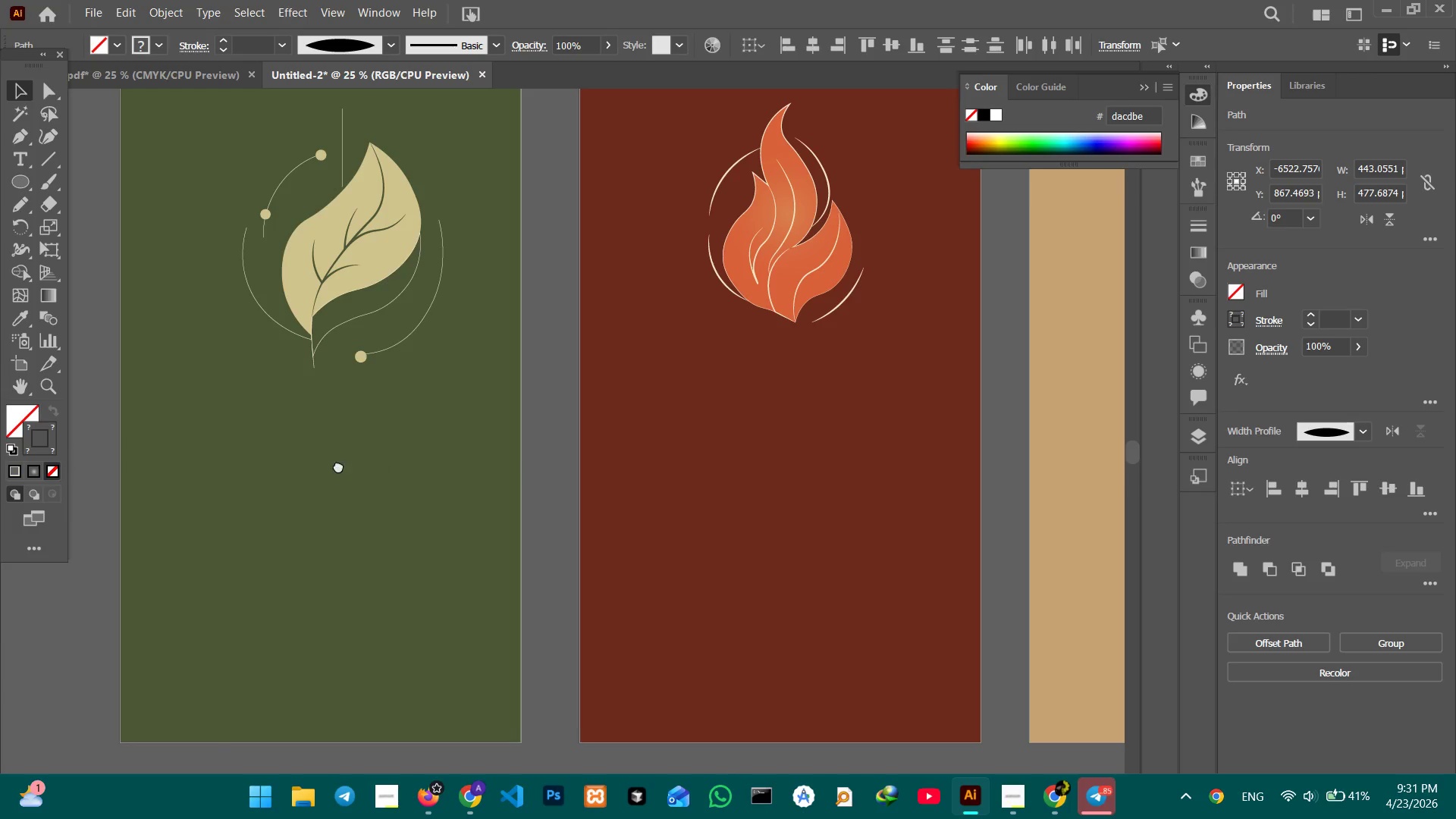 
left_click_drag(start_coordinate=[516, 471], to_coordinate=[69, 479])
 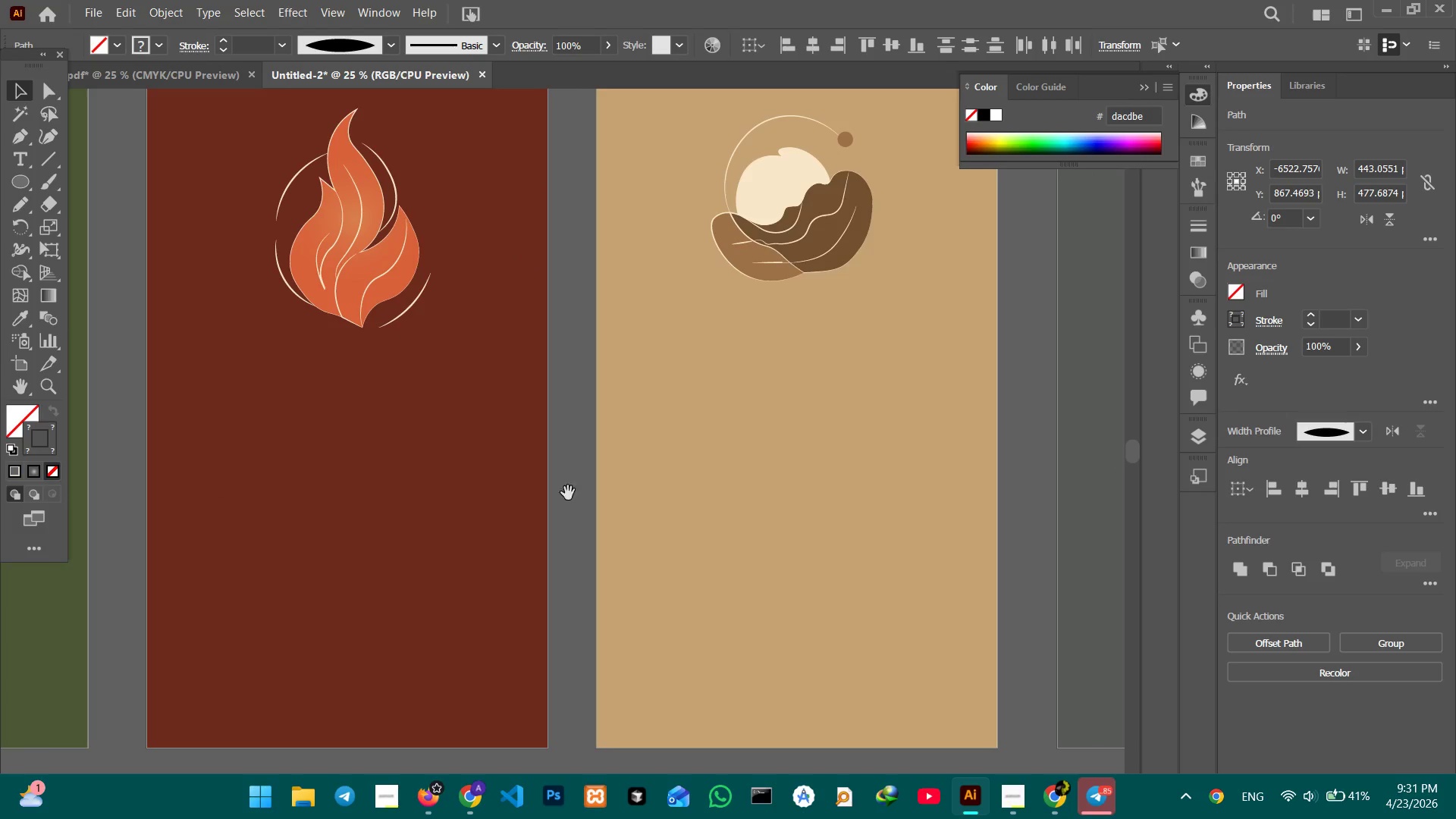 
hold_key(key=Space, duration=1.5)
 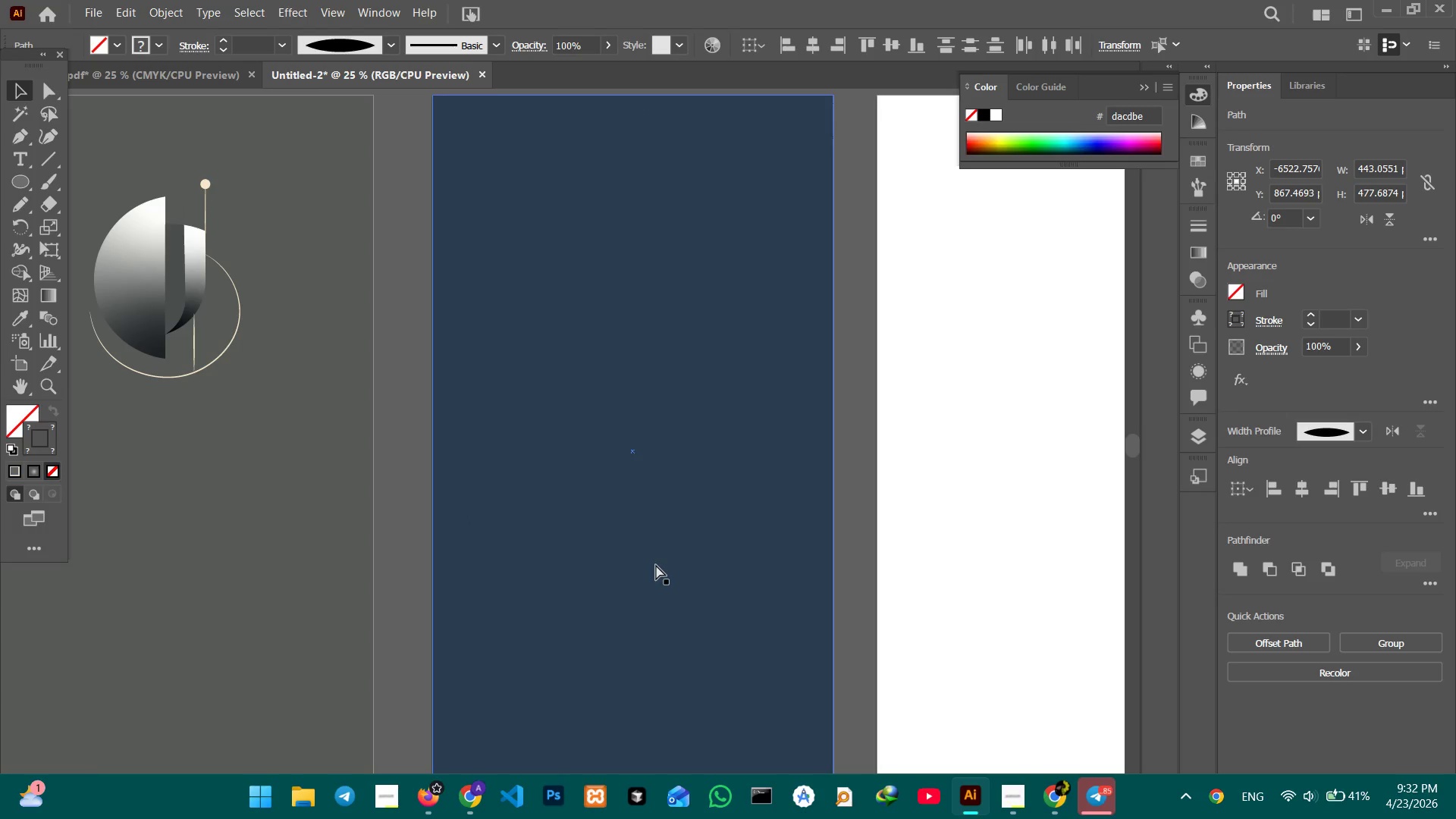 
left_click_drag(start_coordinate=[561, 493], to_coordinate=[0, 505])
 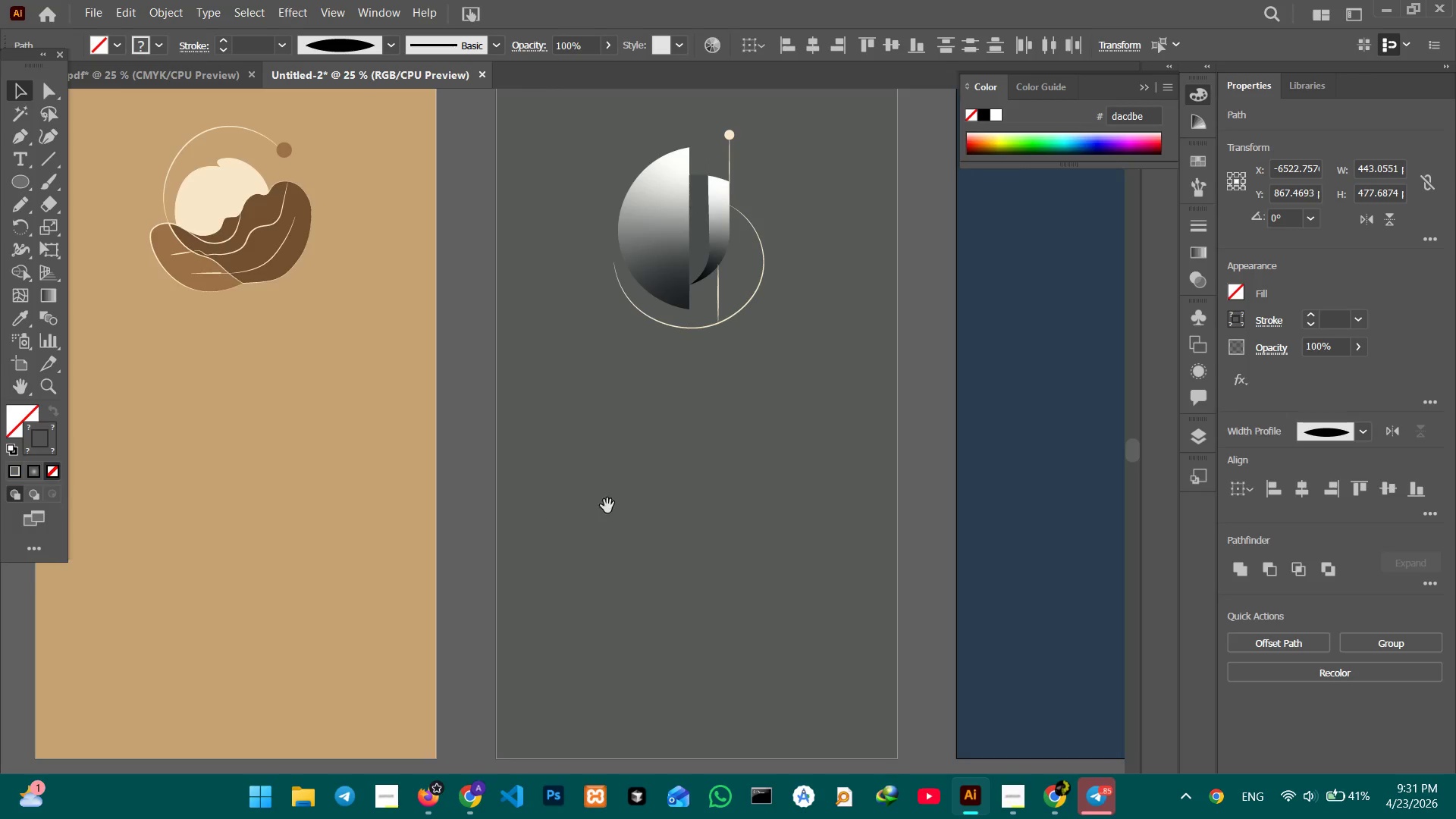 
left_click_drag(start_coordinate=[602, 504], to_coordinate=[46, 501])
 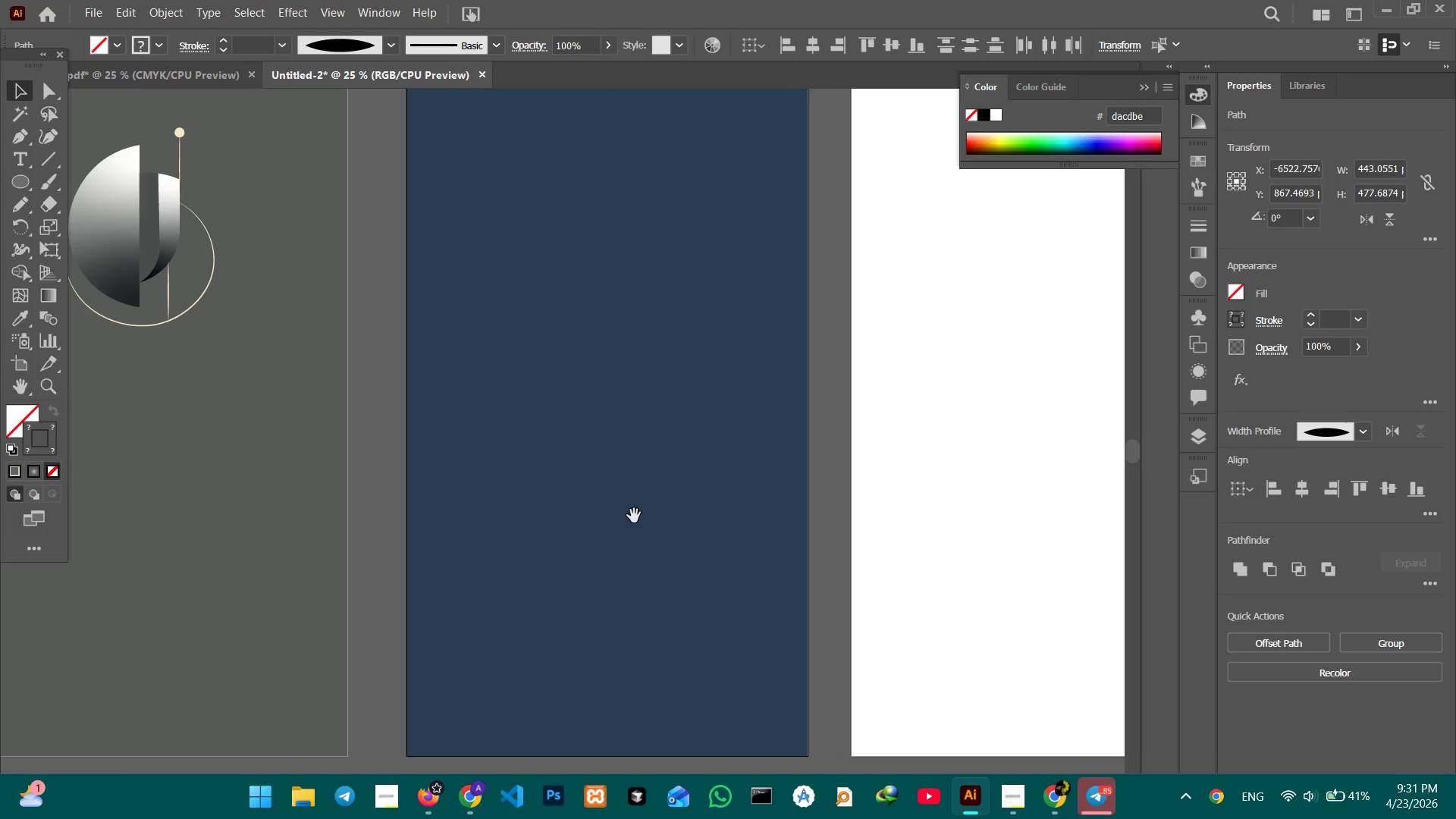 
left_click_drag(start_coordinate=[630, 516], to_coordinate=[657, 568])
 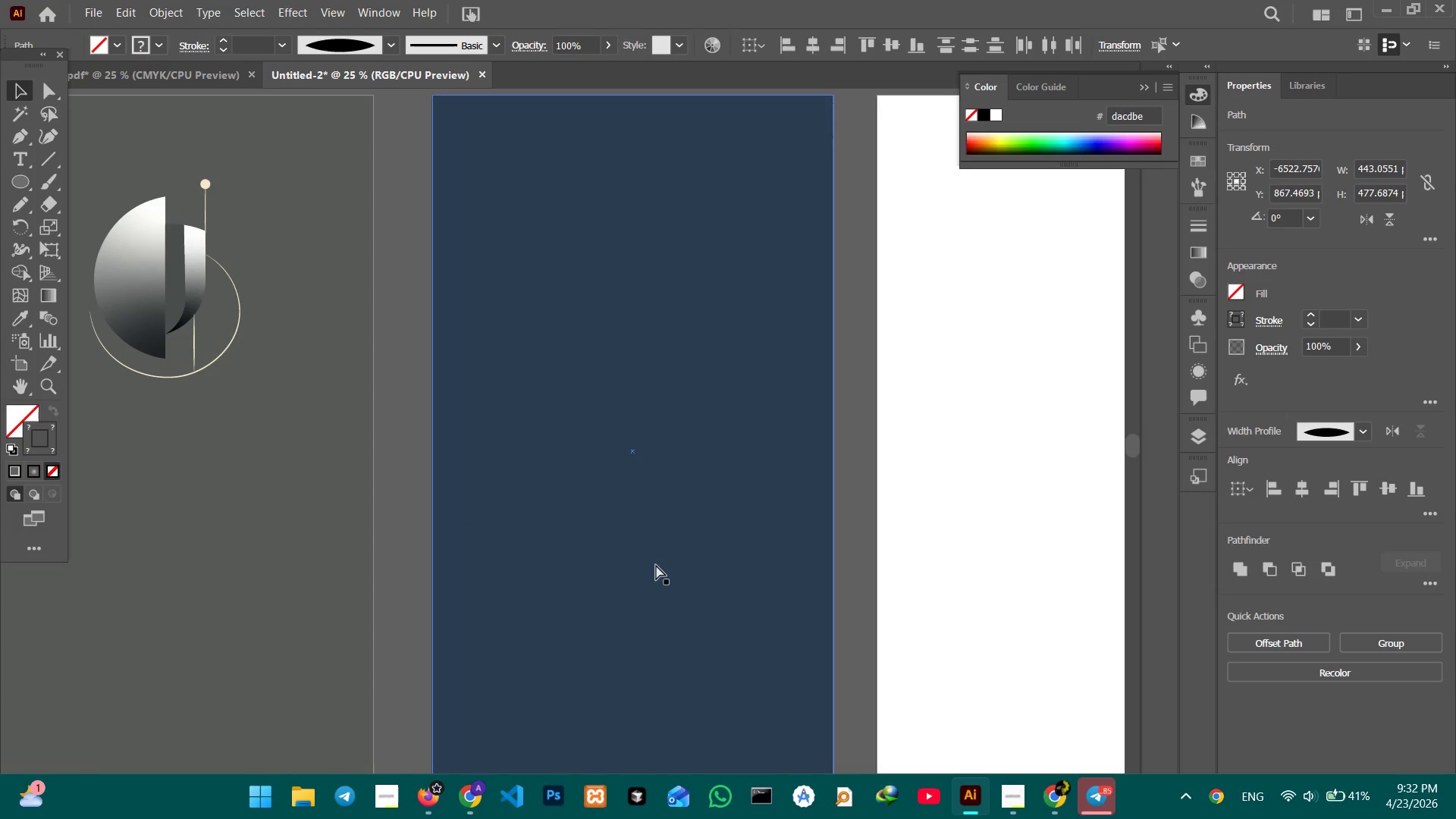 
key(Space)
 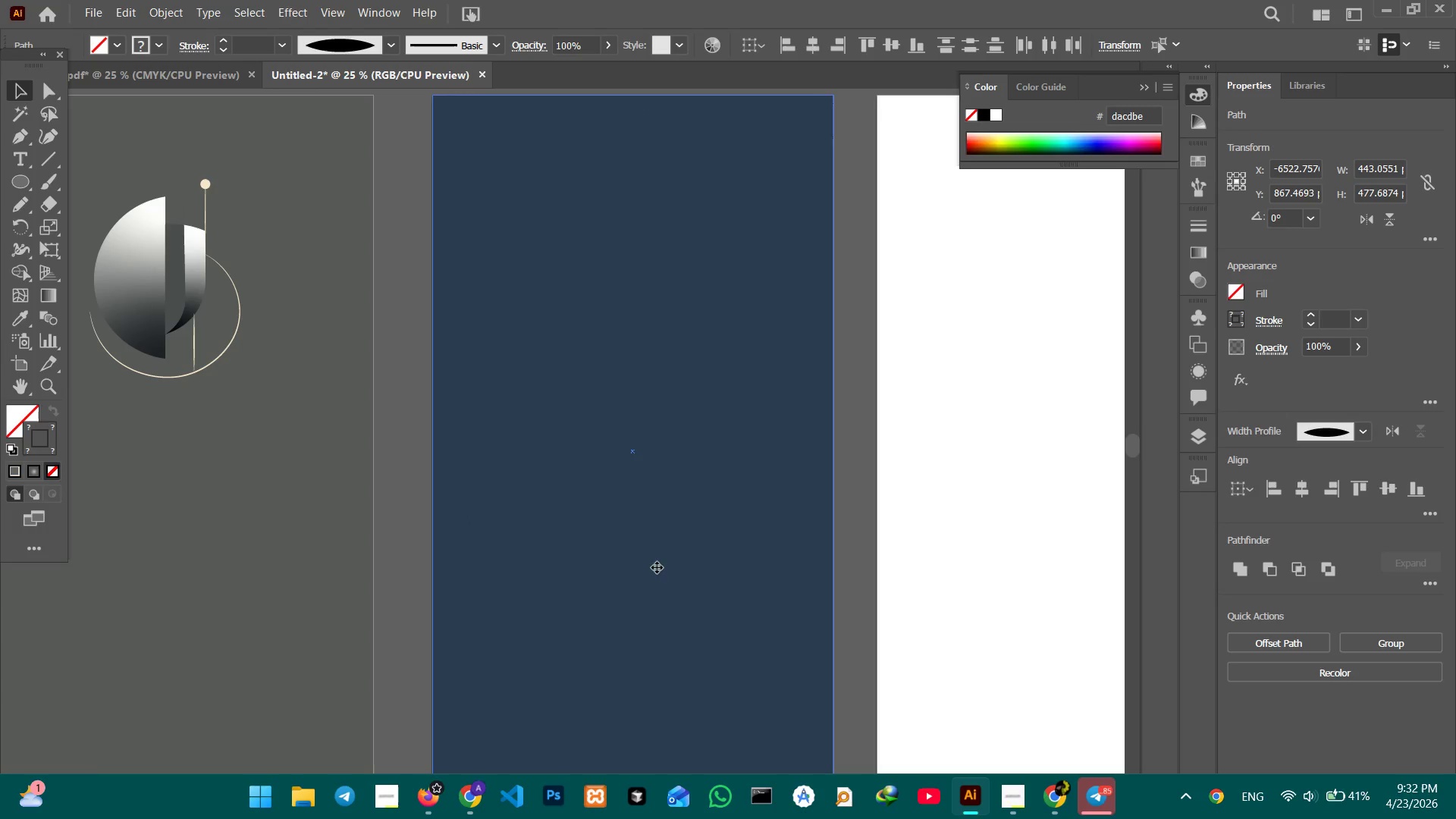 
key(Control+V)
 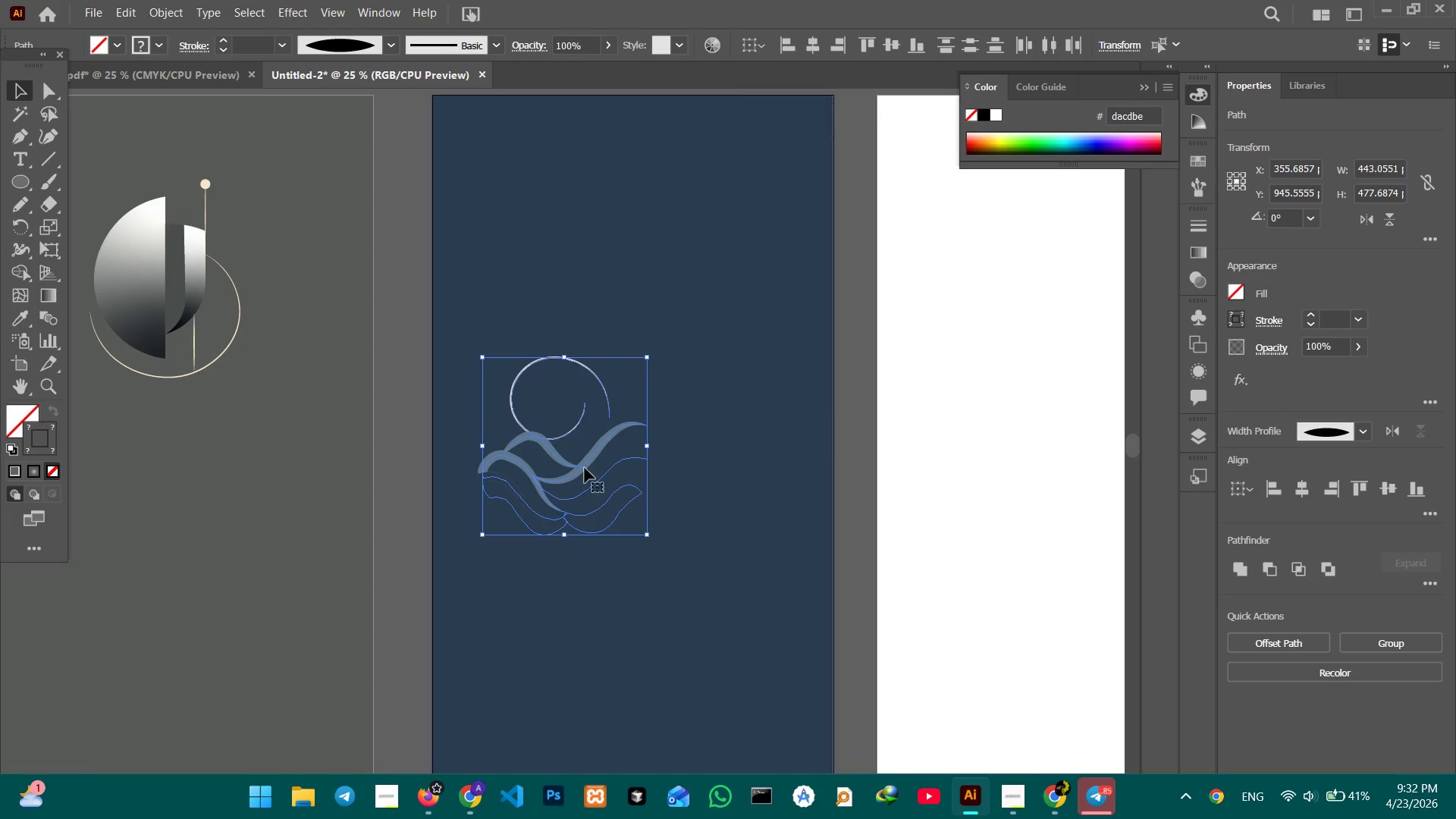 
left_click_drag(start_coordinate=[584, 468], to_coordinate=[652, 294])
 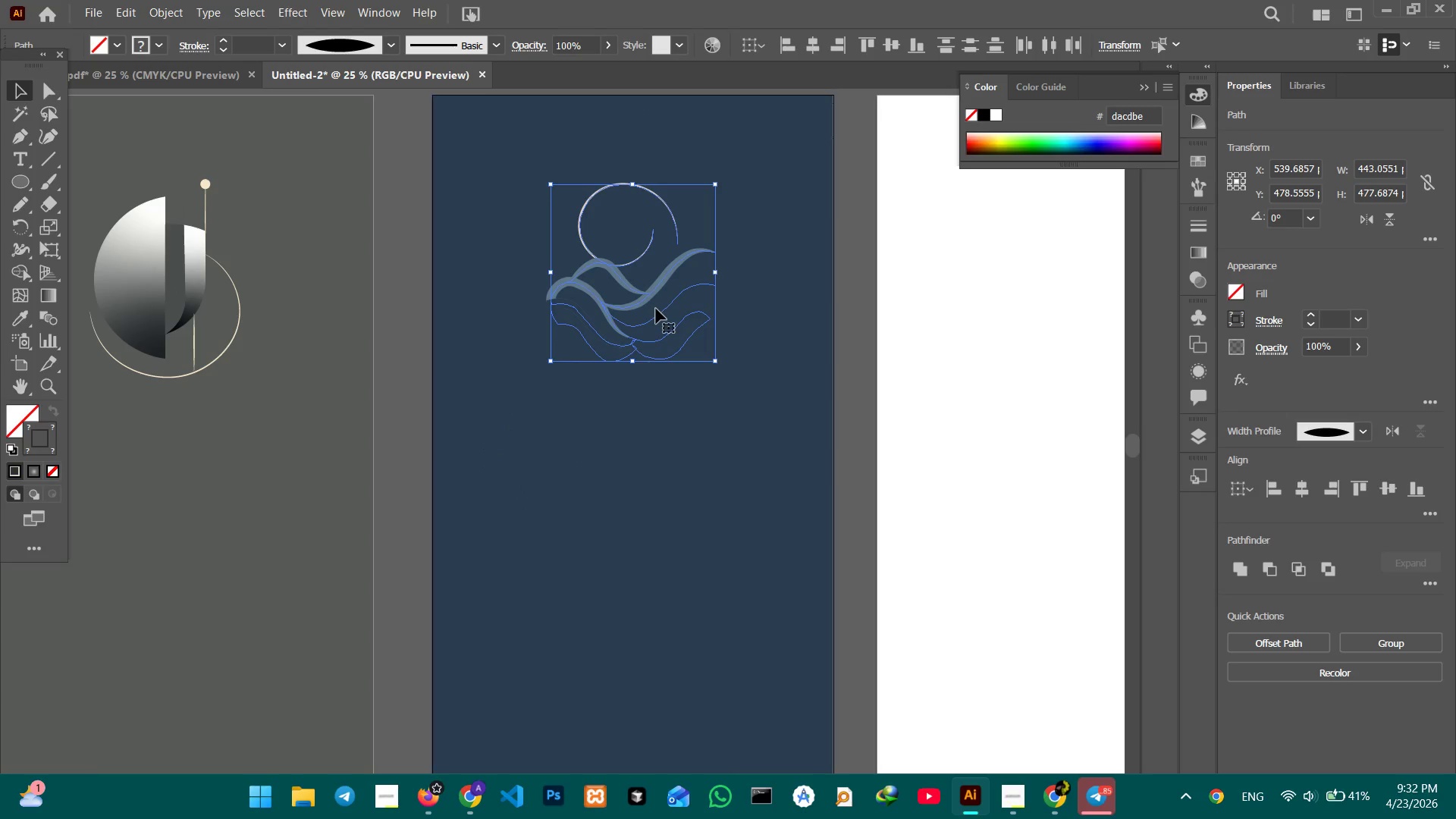 
key(Control+X)
 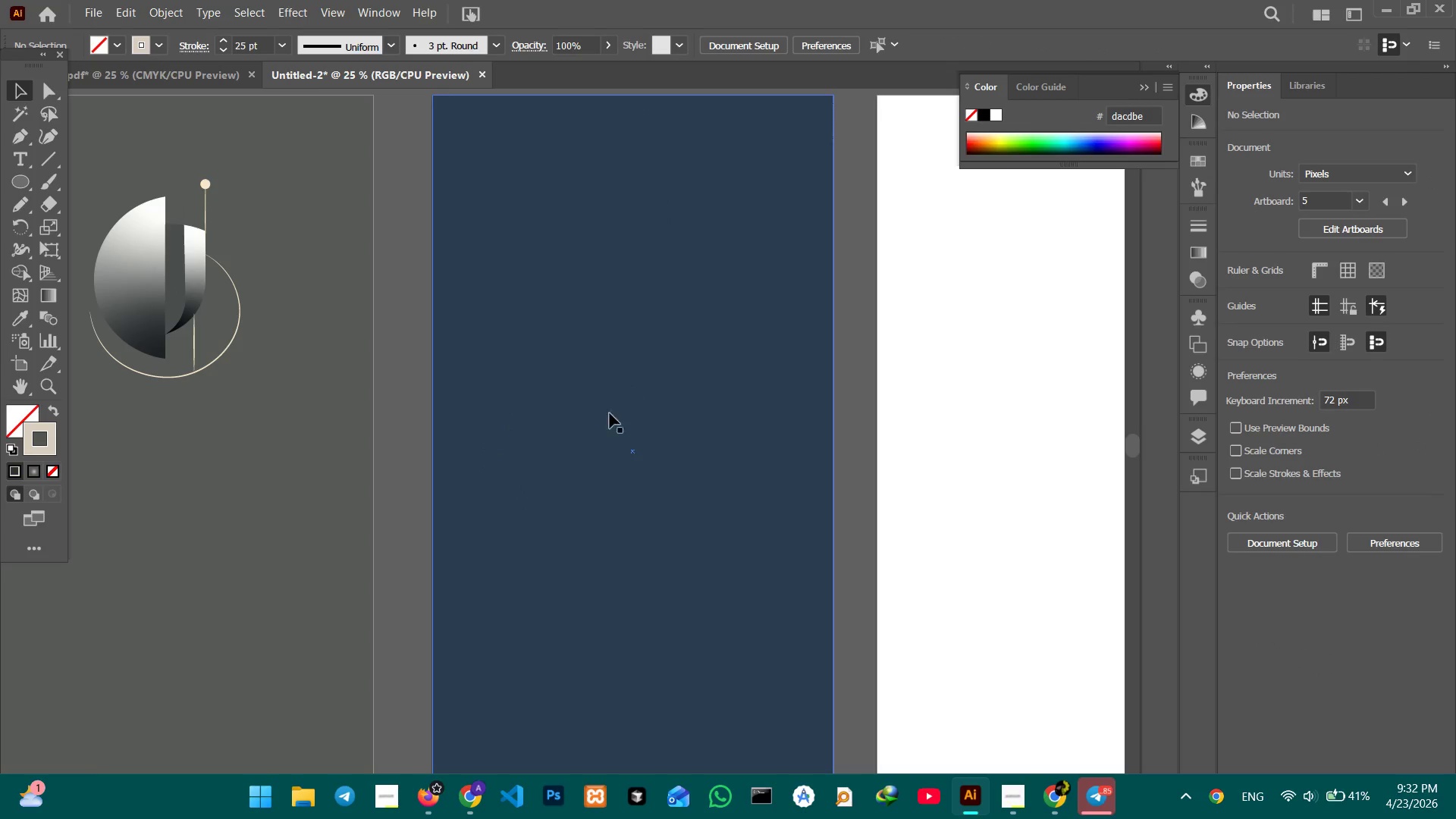 
hold_key(key=Space, duration=1.5)
 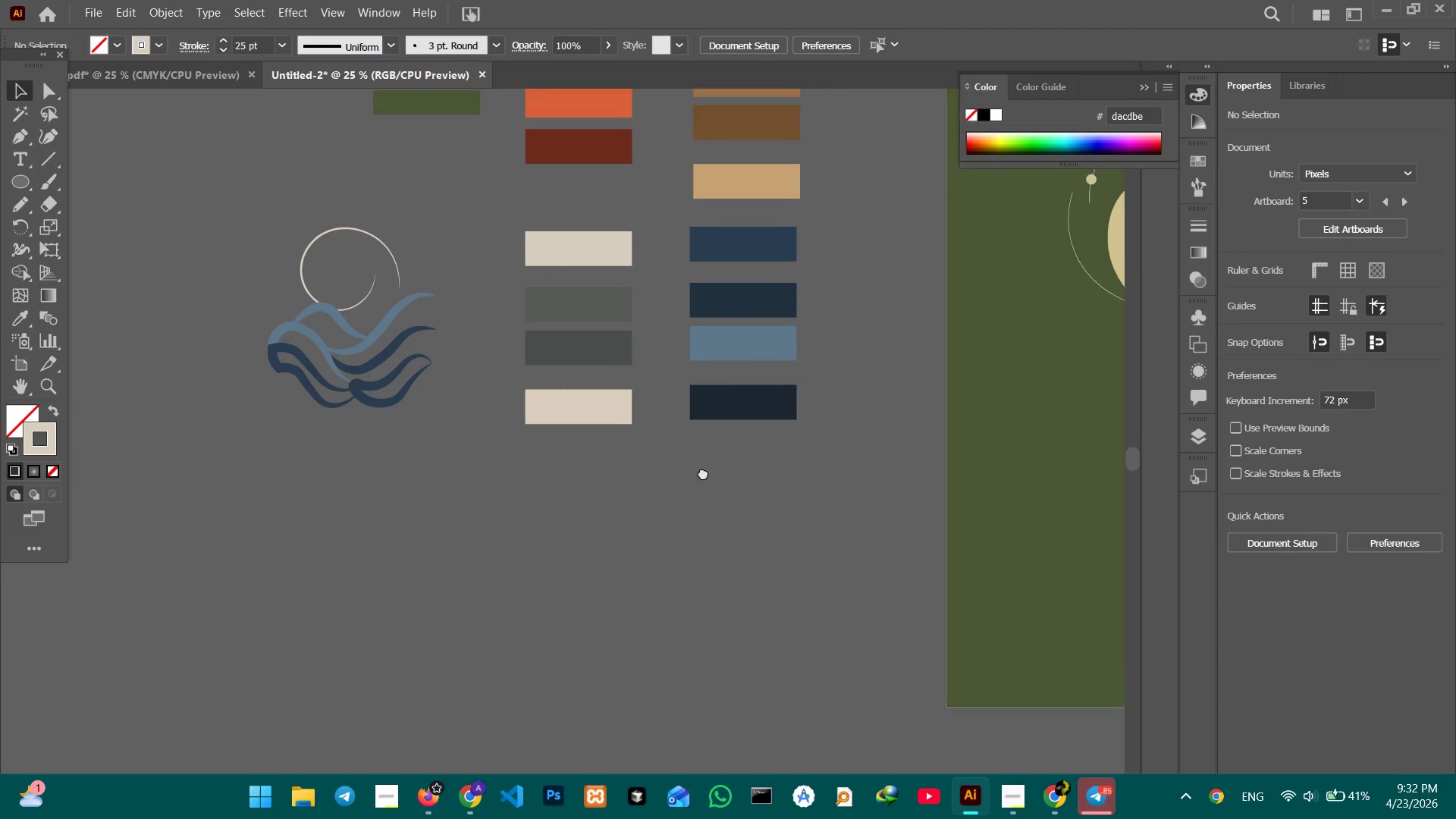 
left_click_drag(start_coordinate=[453, 434], to_coordinate=[1178, 403])
 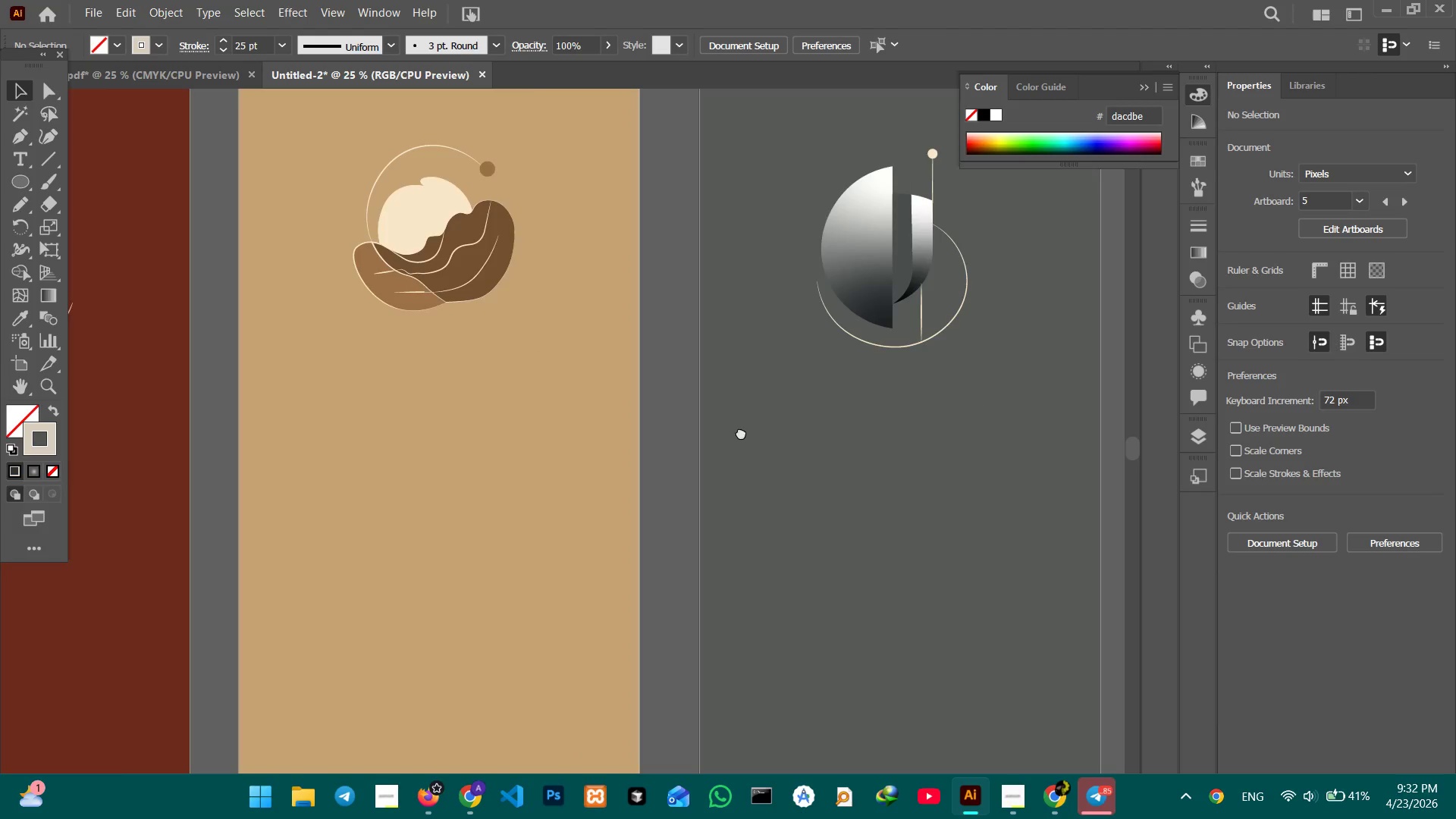 
left_click_drag(start_coordinate=[711, 431], to_coordinate=[1197, 412])
 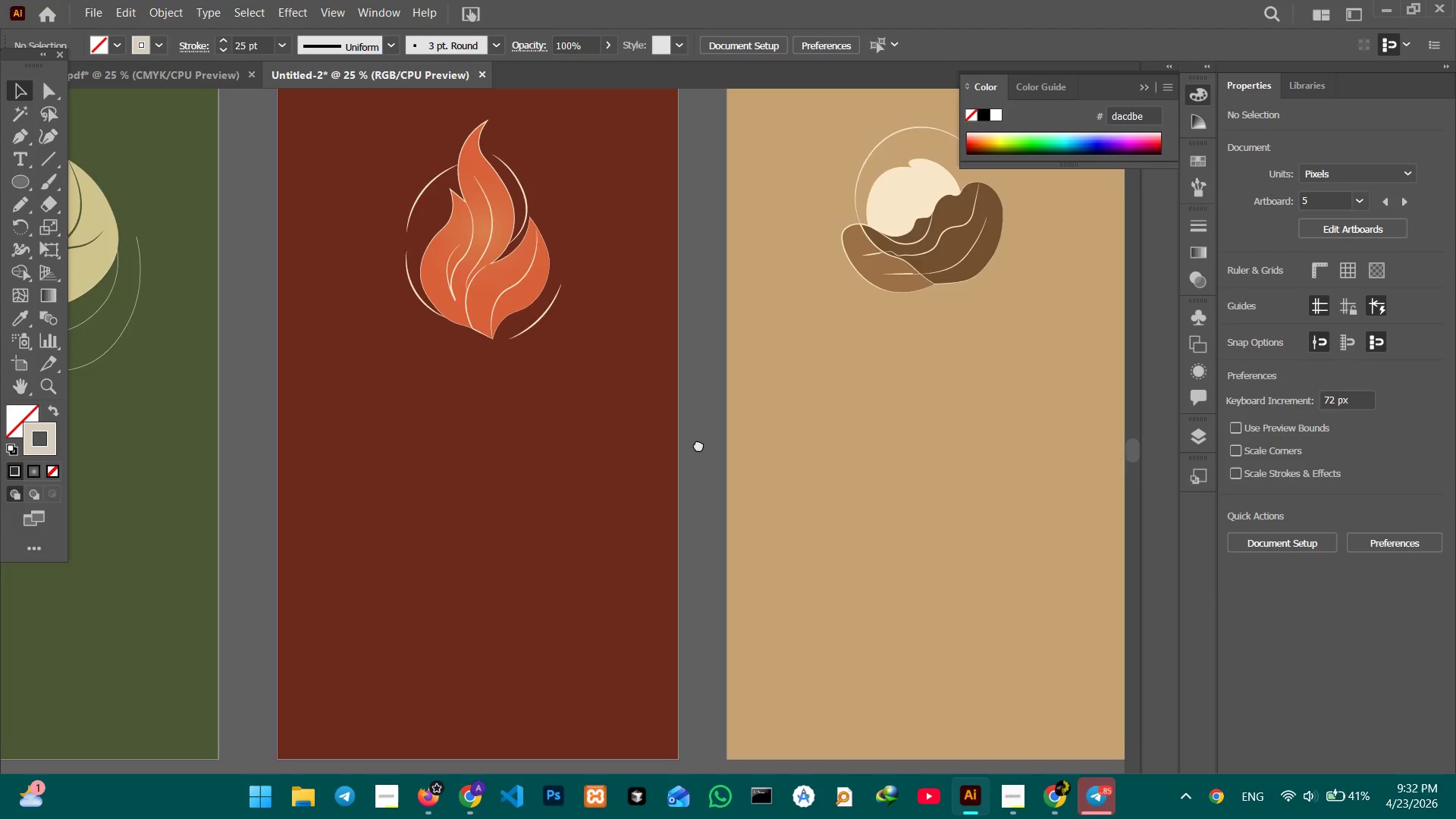 
left_click_drag(start_coordinate=[613, 444], to_coordinate=[1247, 386])
 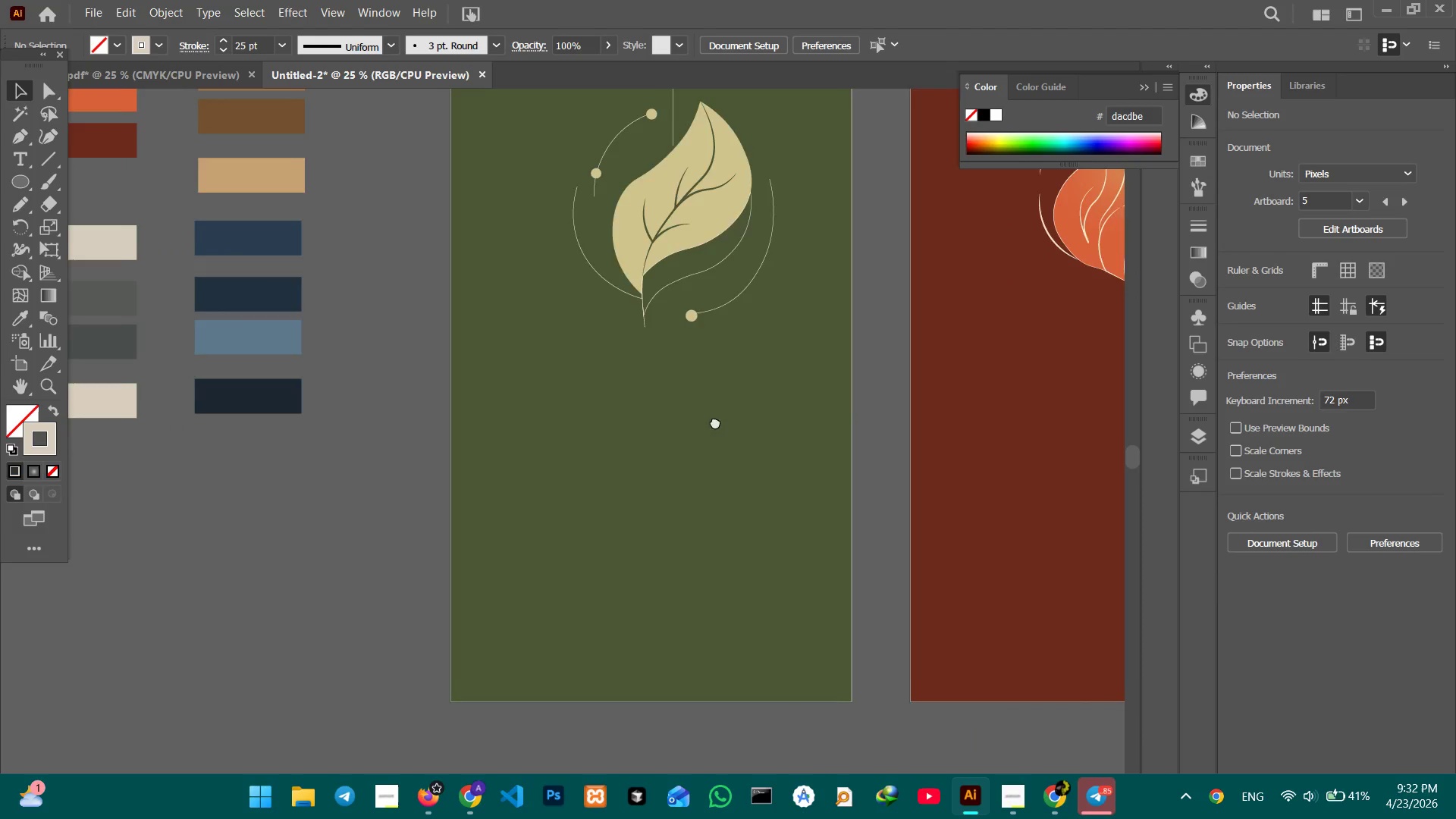 
left_click_drag(start_coordinate=[715, 422], to_coordinate=[1251, 400])
 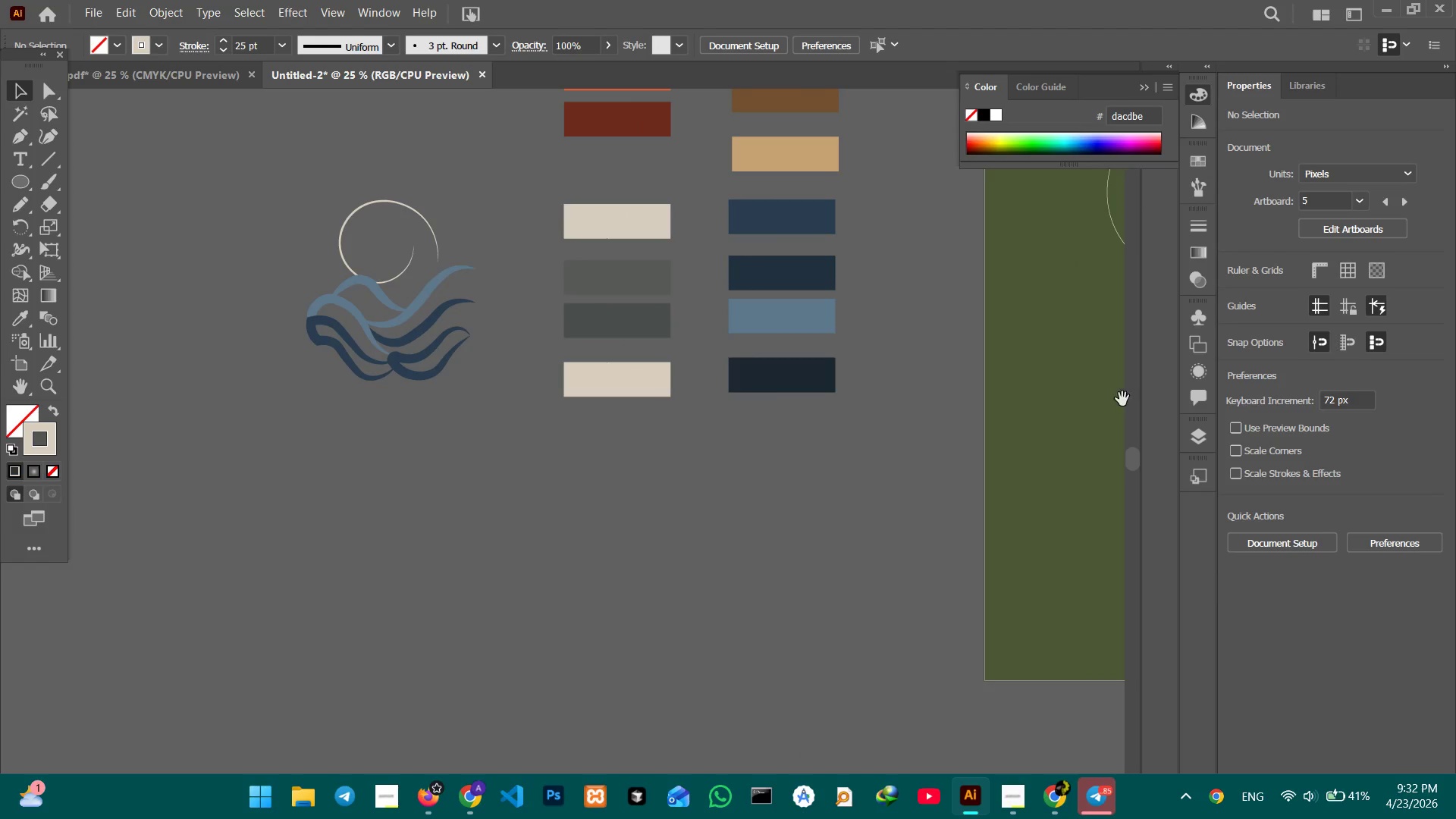 
hold_key(key=Space, duration=0.91)
 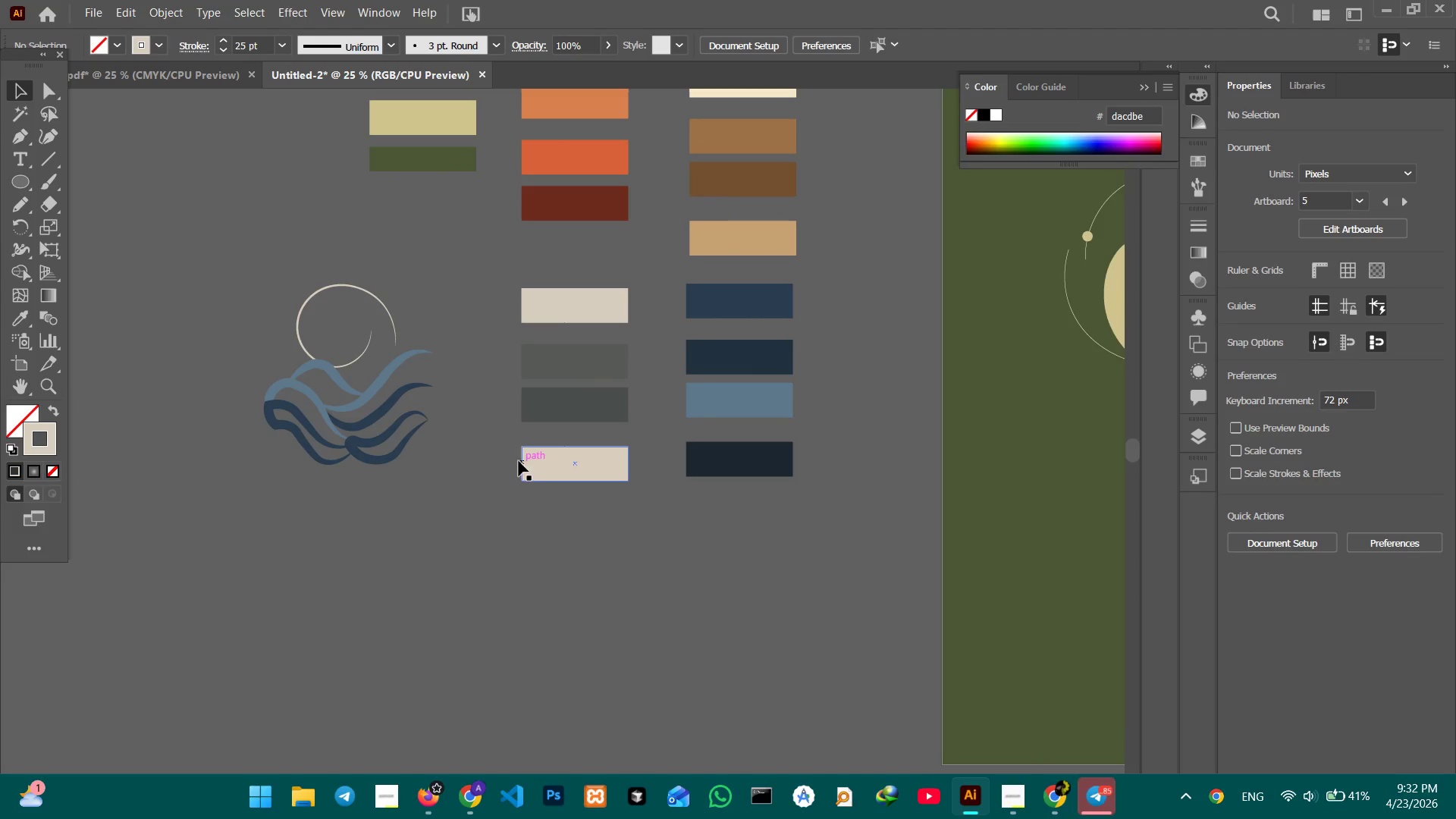 
left_click_drag(start_coordinate=[750, 425], to_coordinate=[708, 510])
 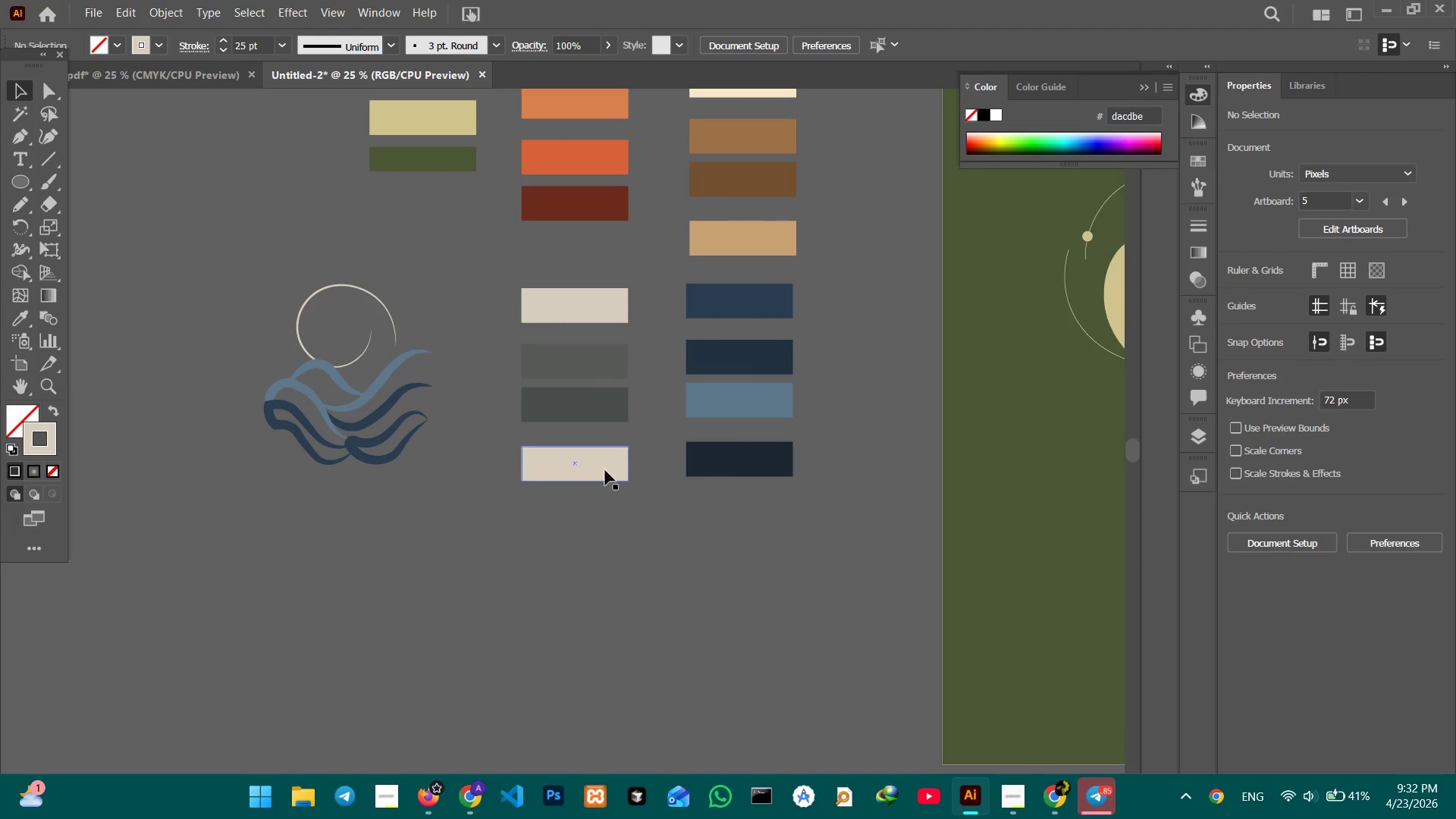 
left_click([748, 359])
 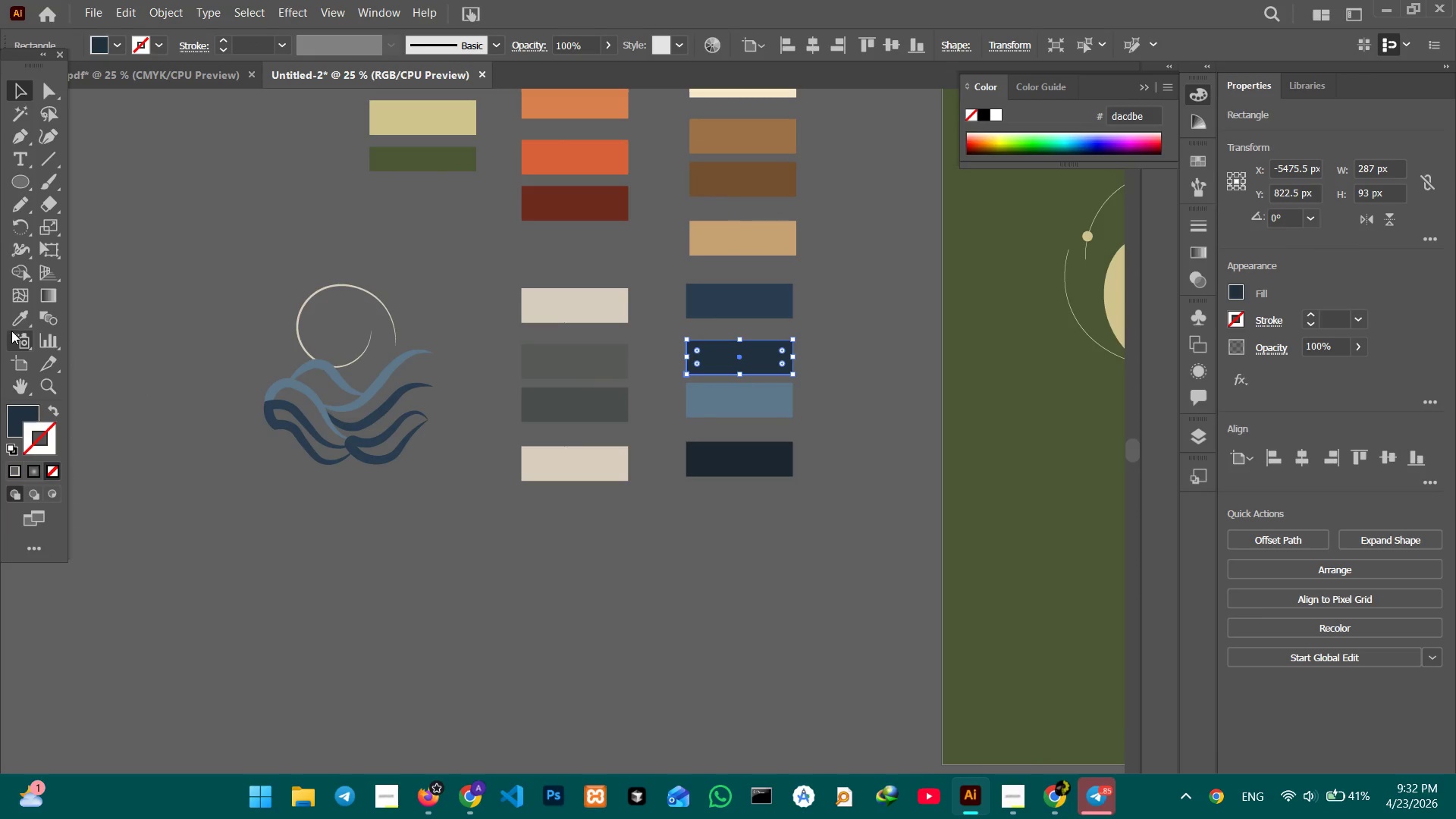 
key(Control+C)
 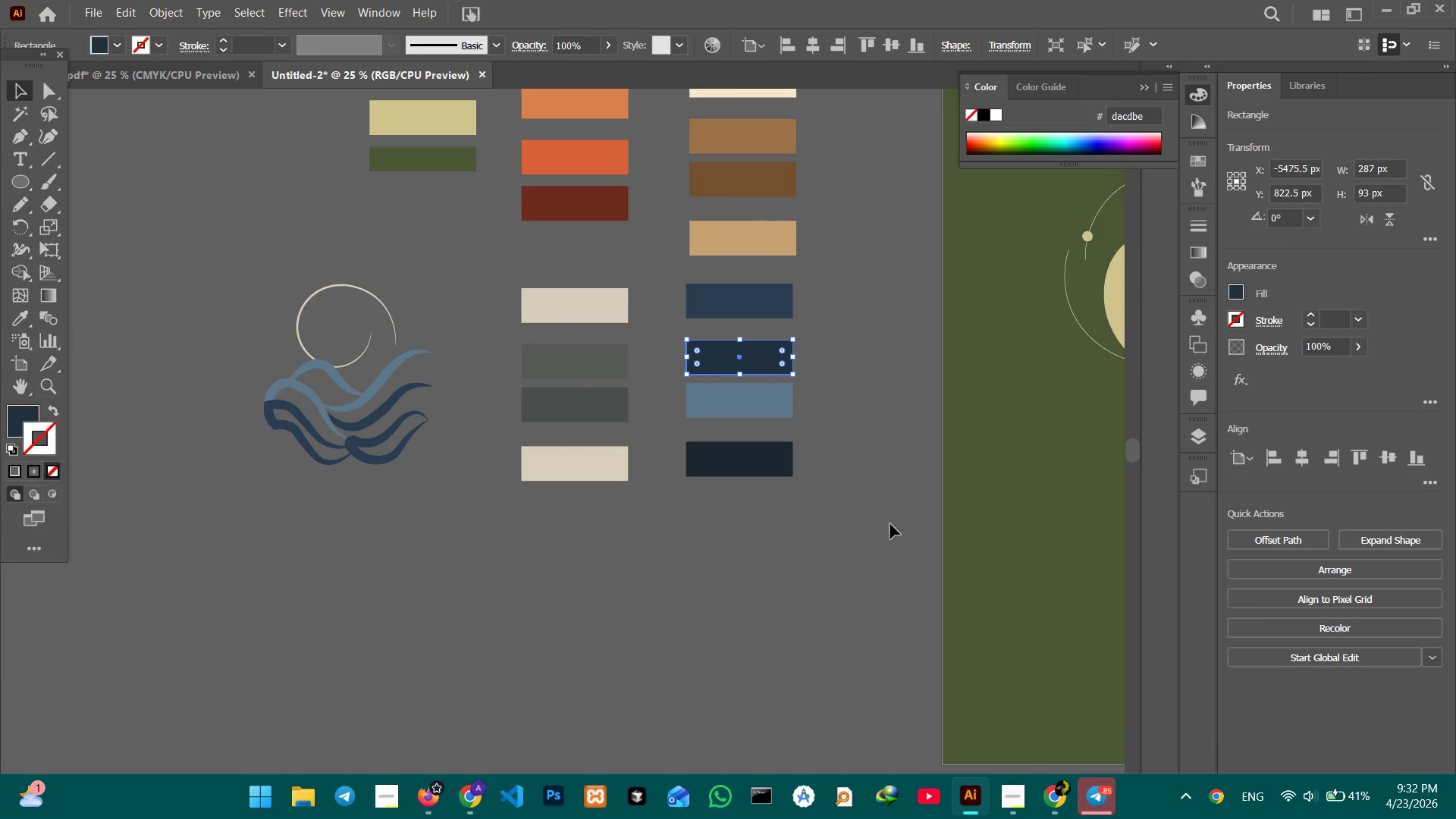 
hold_key(key=Space, duration=1.5)
 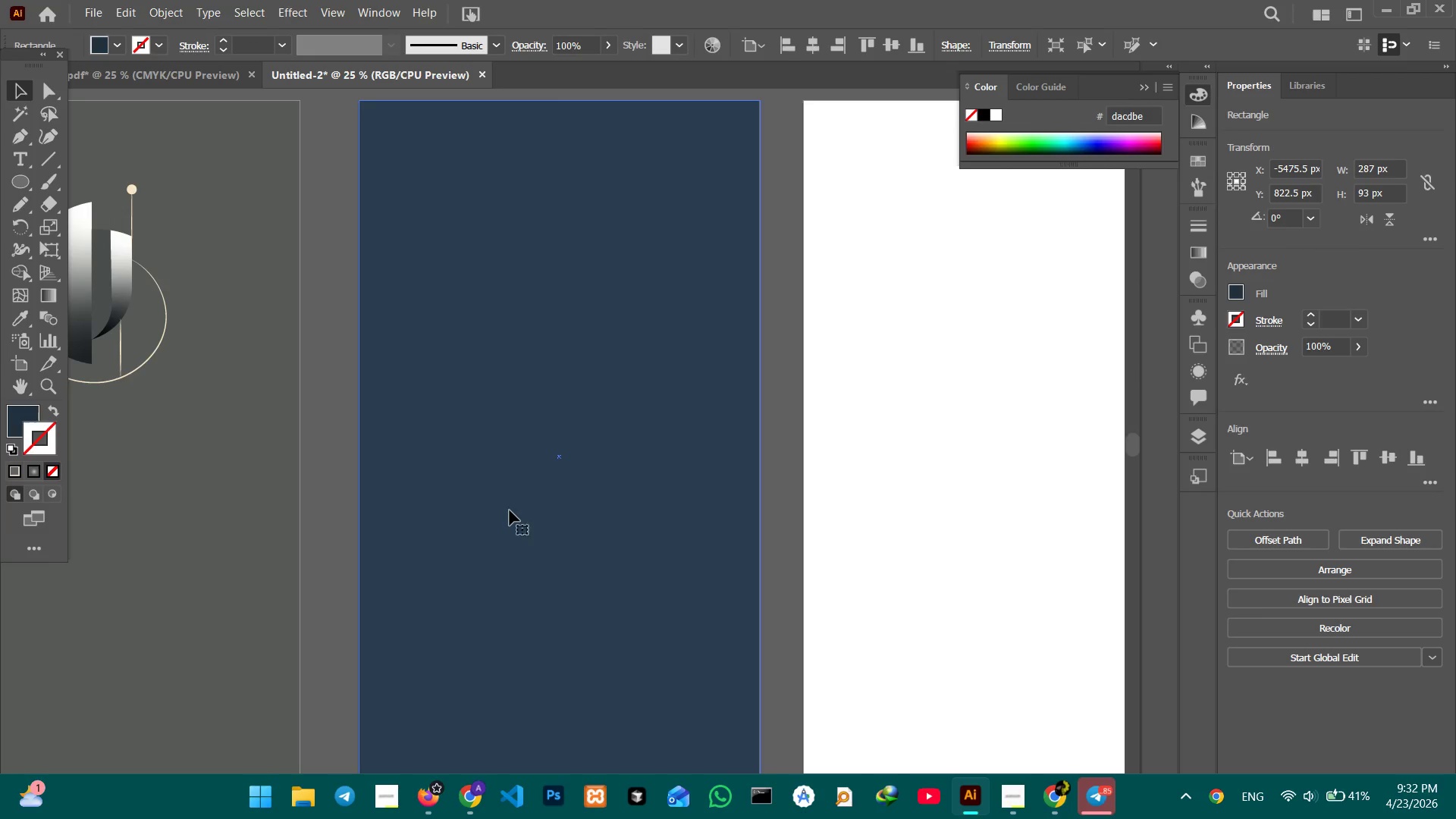 
left_click_drag(start_coordinate=[912, 528], to_coordinate=[0, 562])
 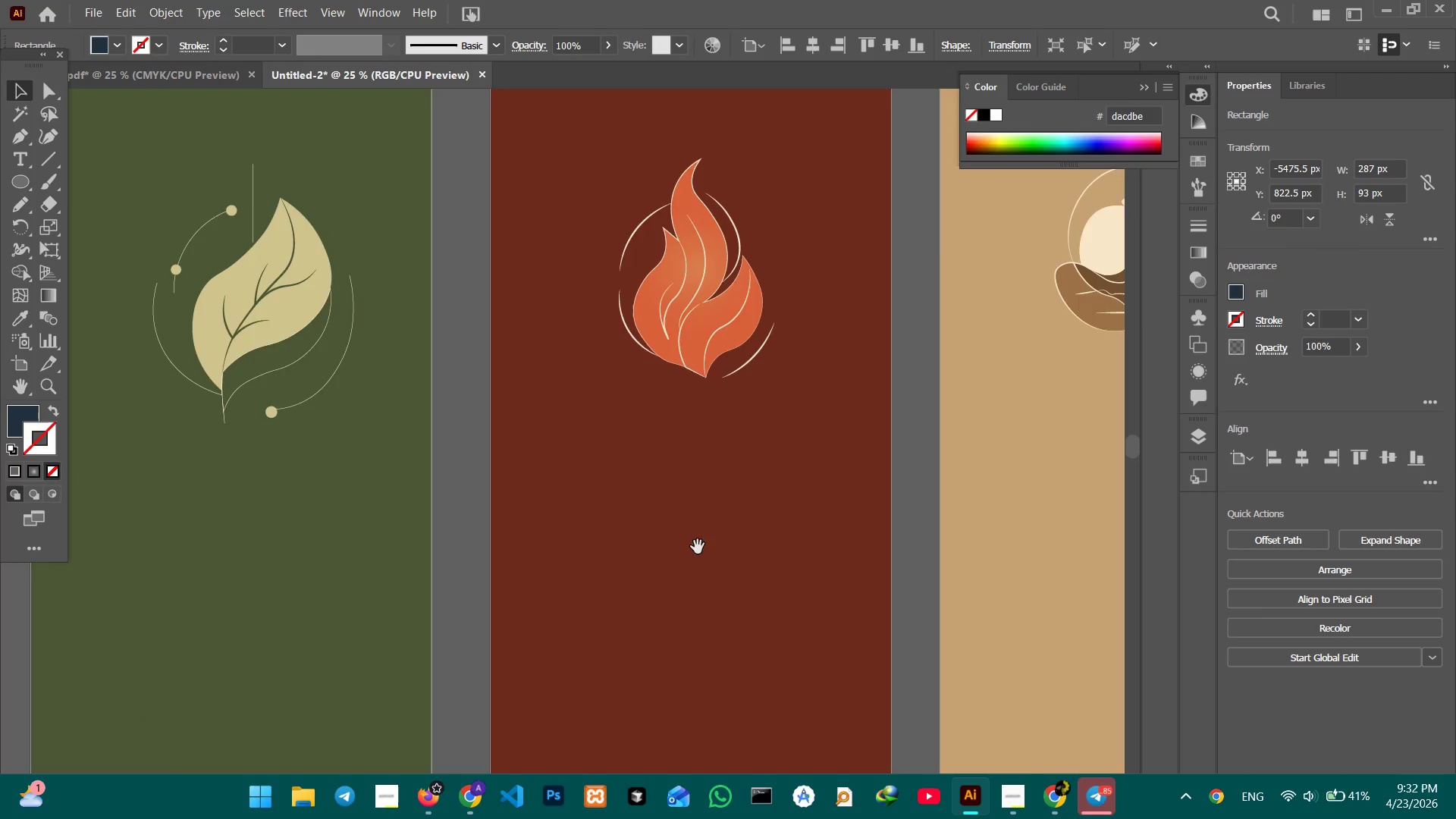 
left_click_drag(start_coordinate=[675, 546], to_coordinate=[12, 554])
 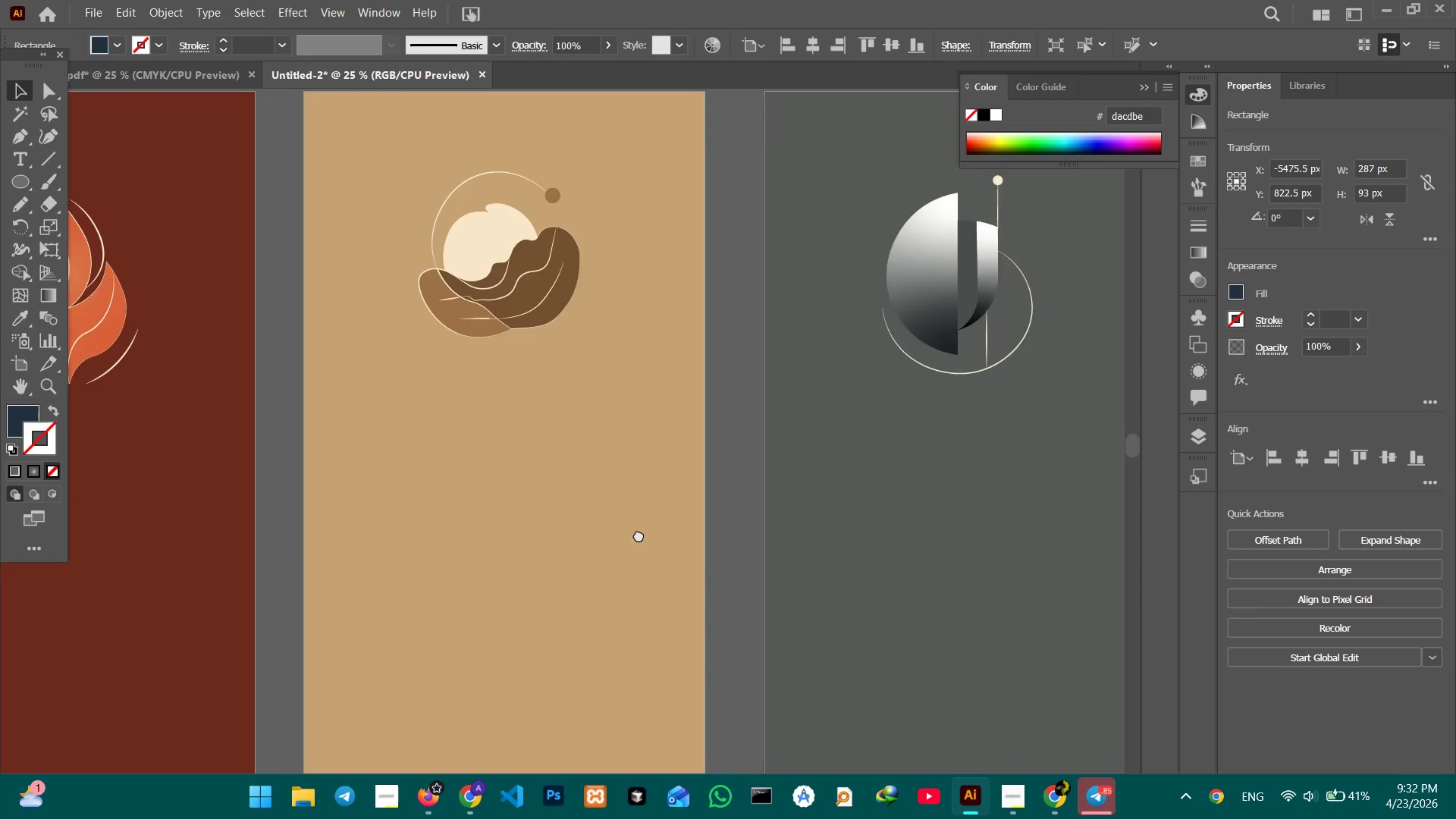 
left_click_drag(start_coordinate=[664, 534], to_coordinate=[0, 549])
 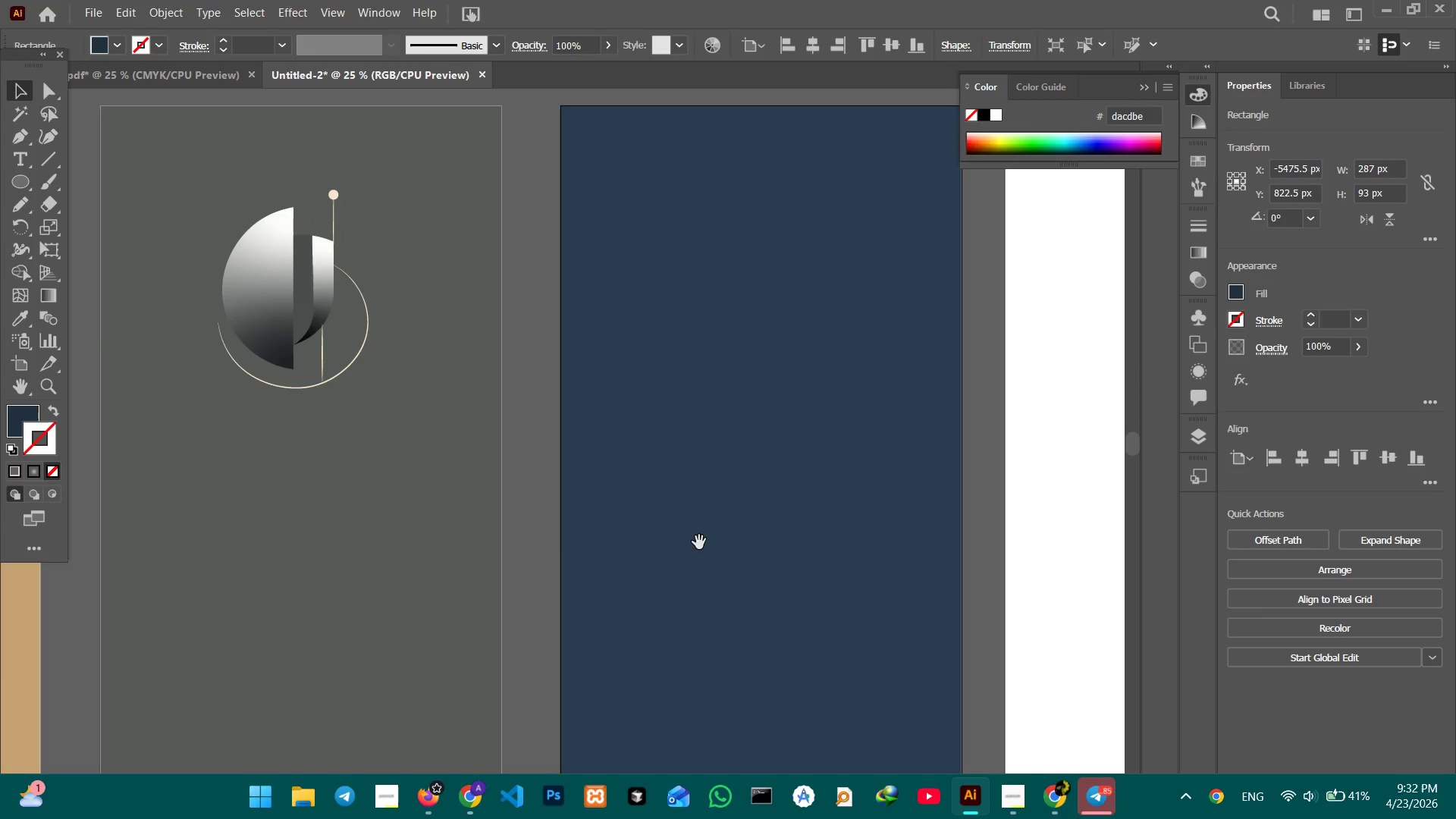 
left_click_drag(start_coordinate=[623, 541], to_coordinate=[420, 535])
 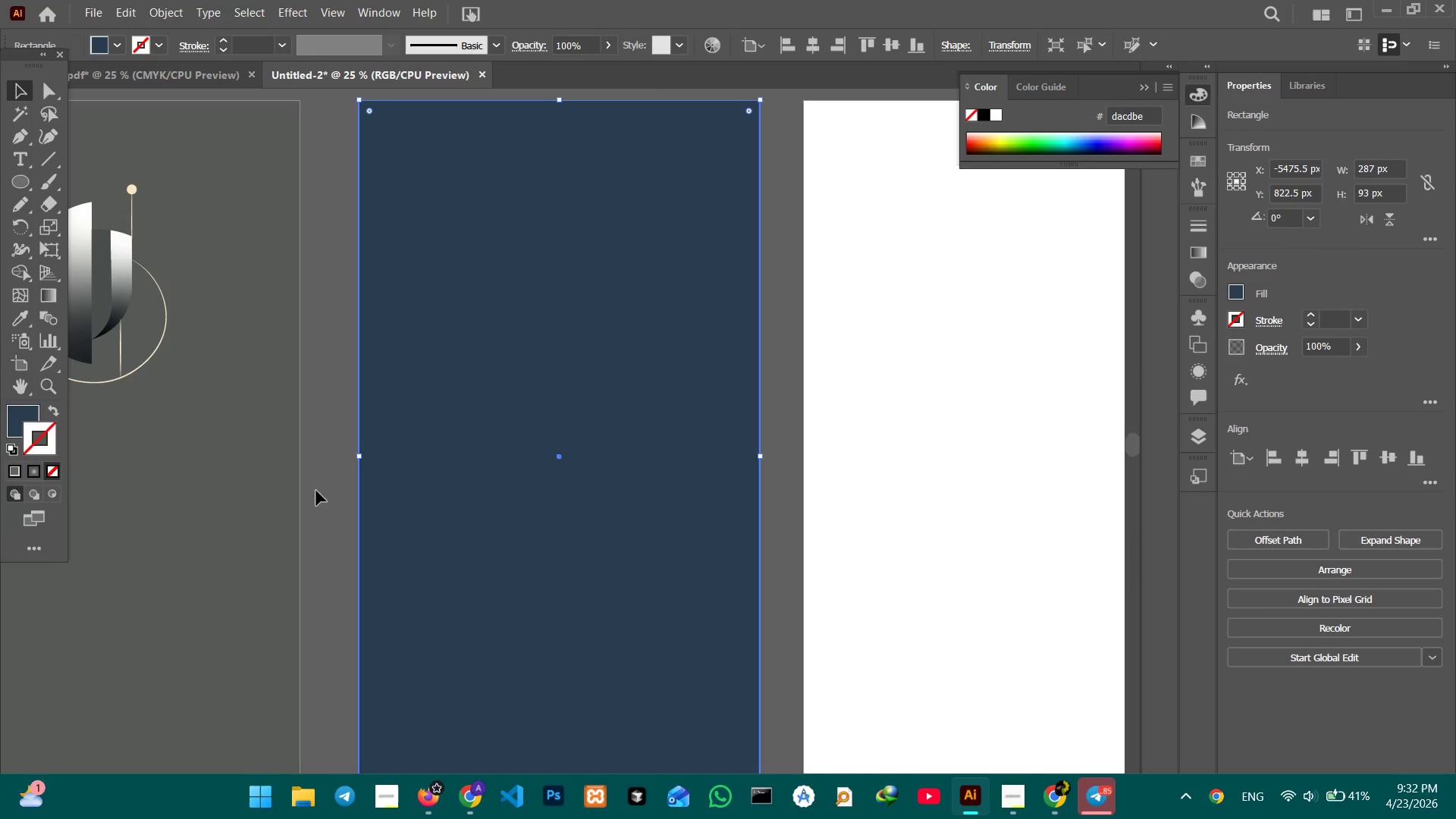 
key(Space)
 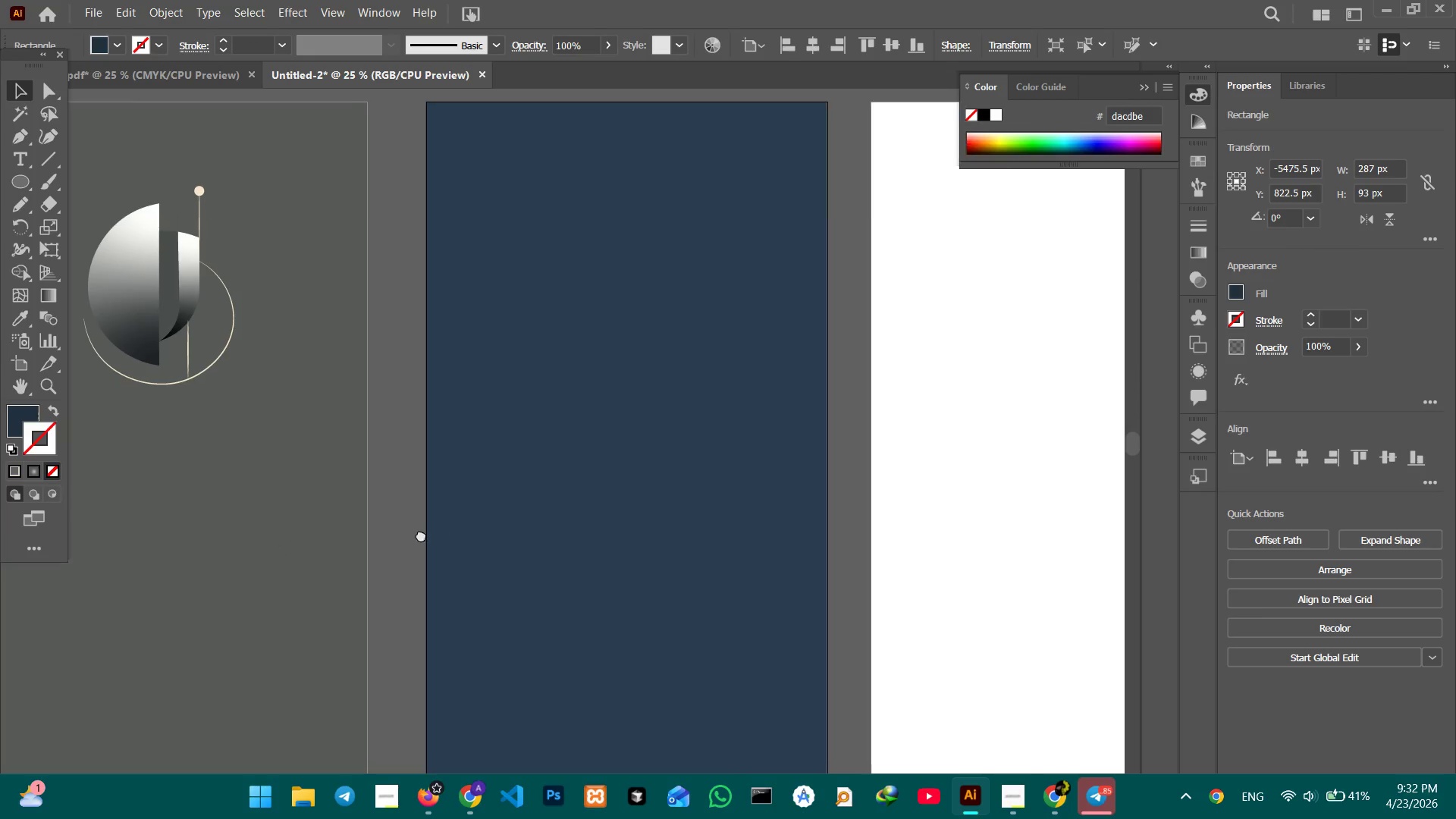 
key(Space)
 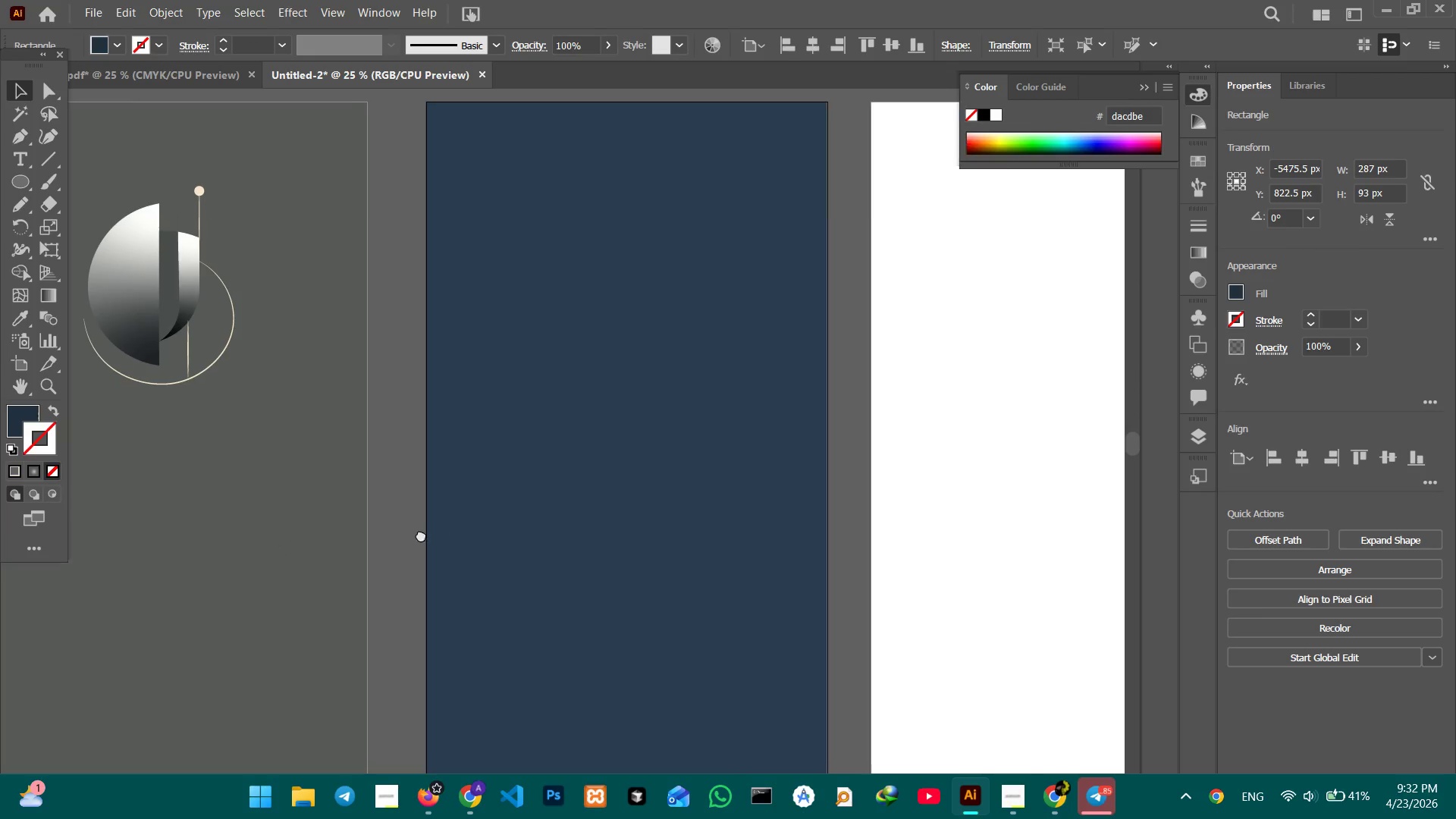 
key(Space)
 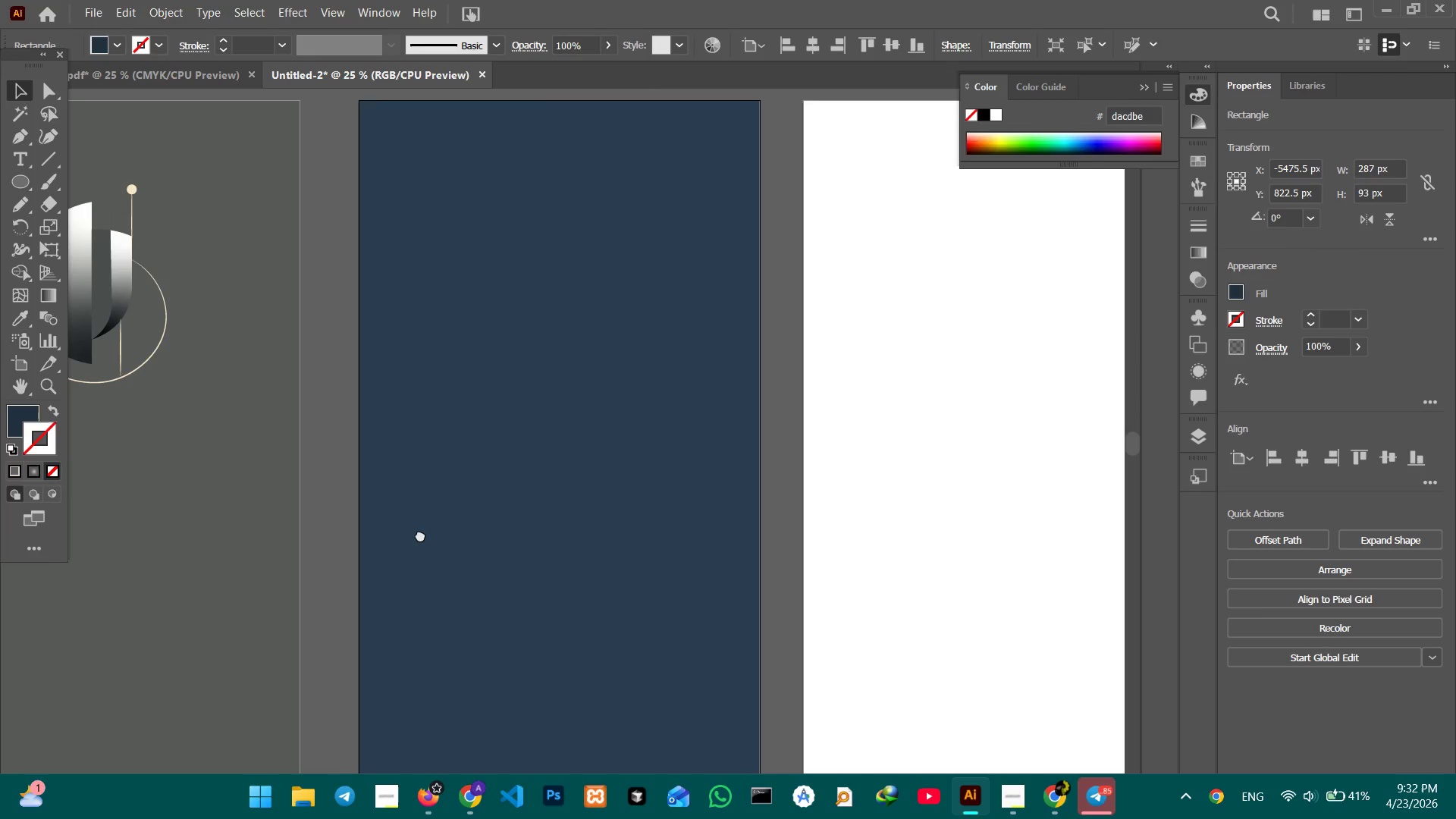 
key(Space)
 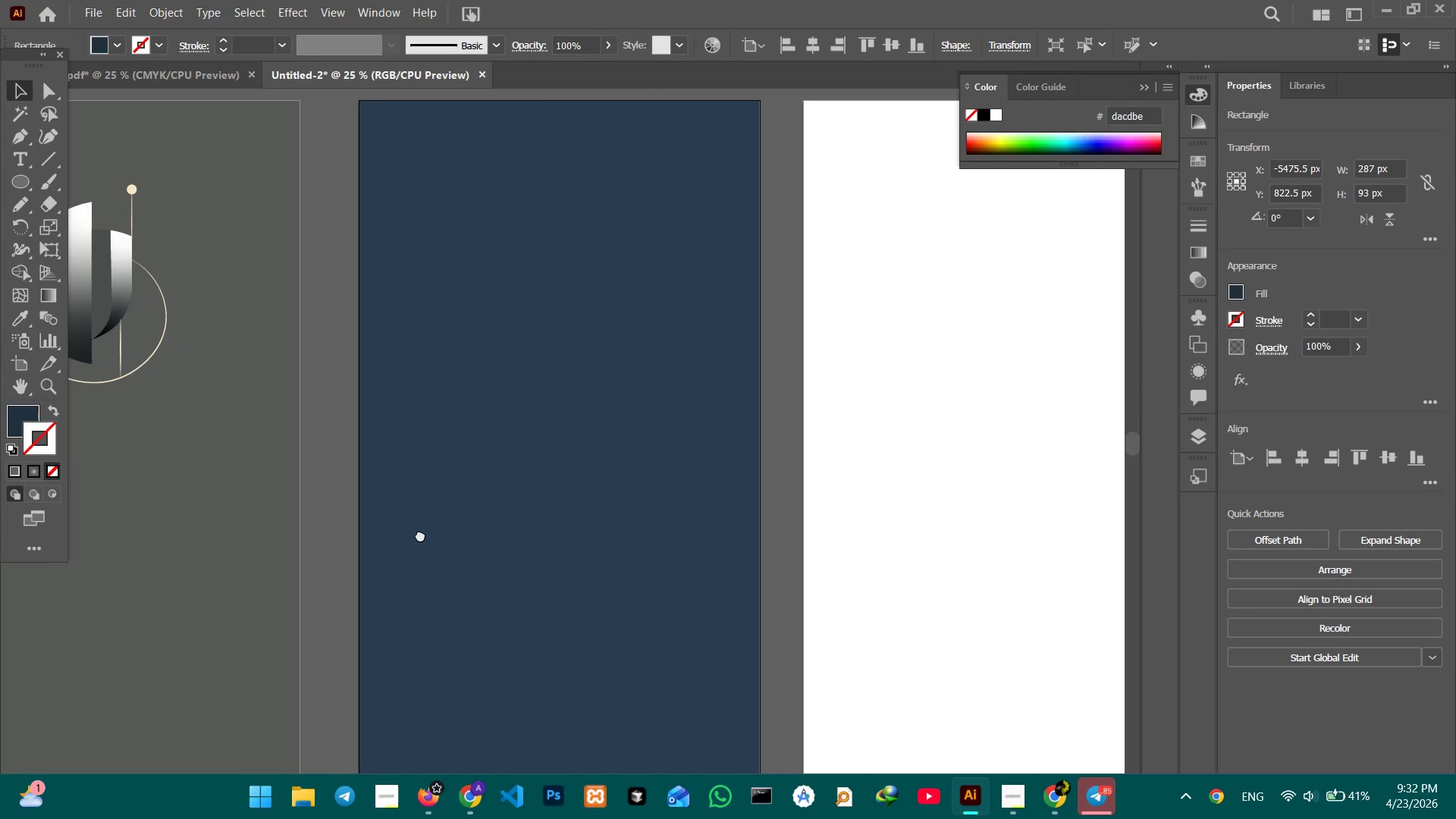 
key(Space)
 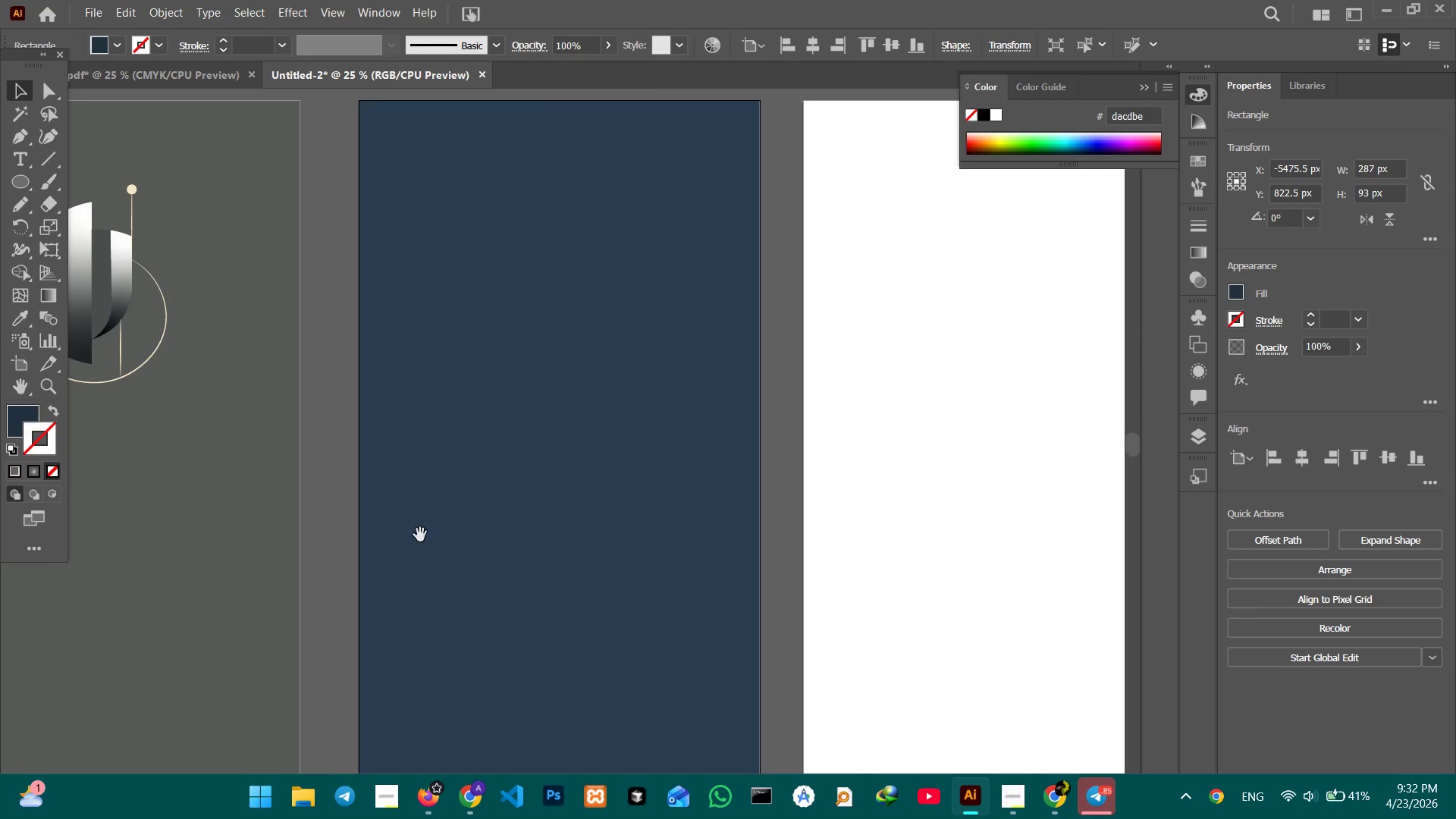 
key(Space)
 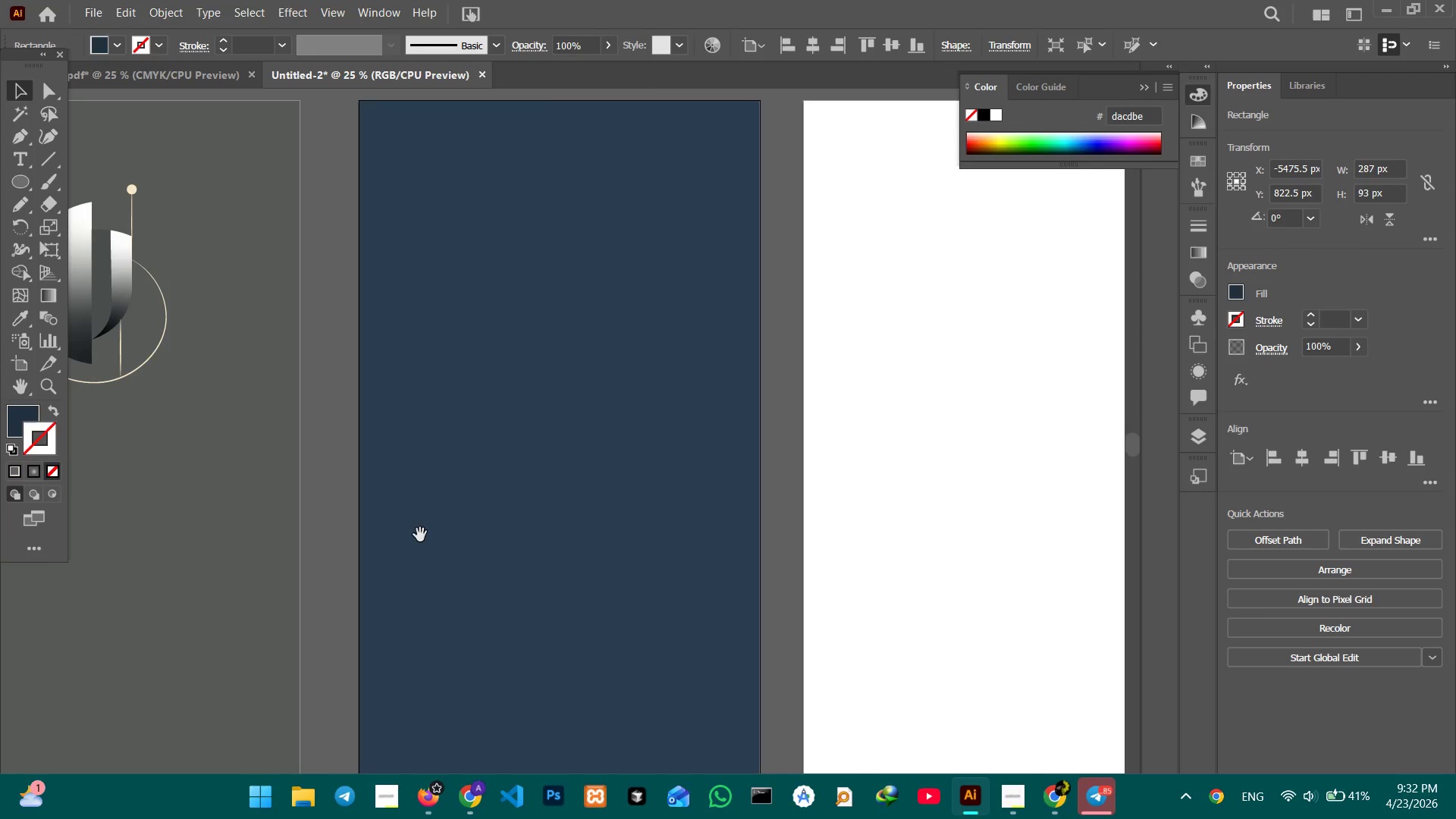 
key(Space)
 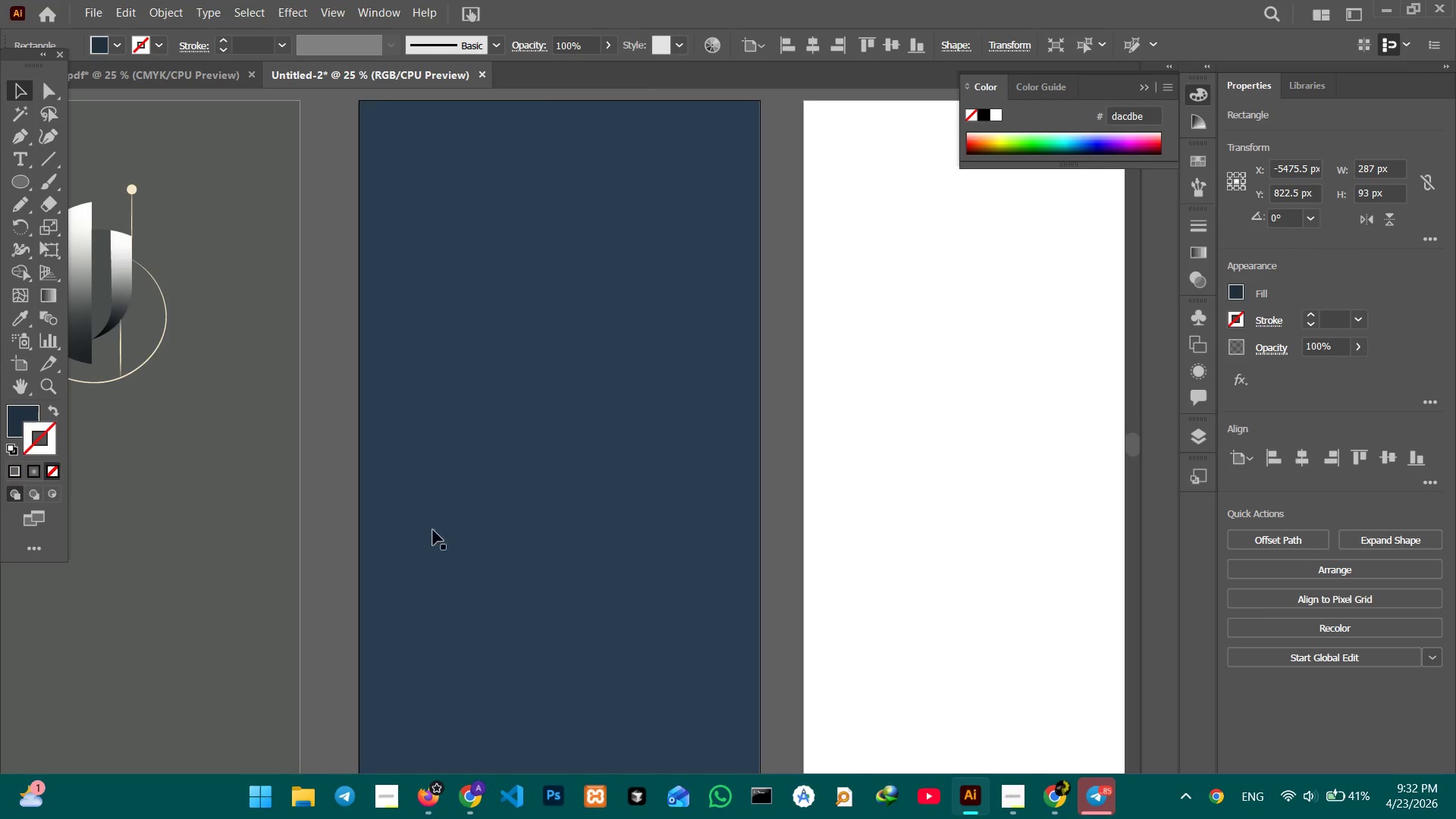 
hold_key(key=Space, duration=10.23)
 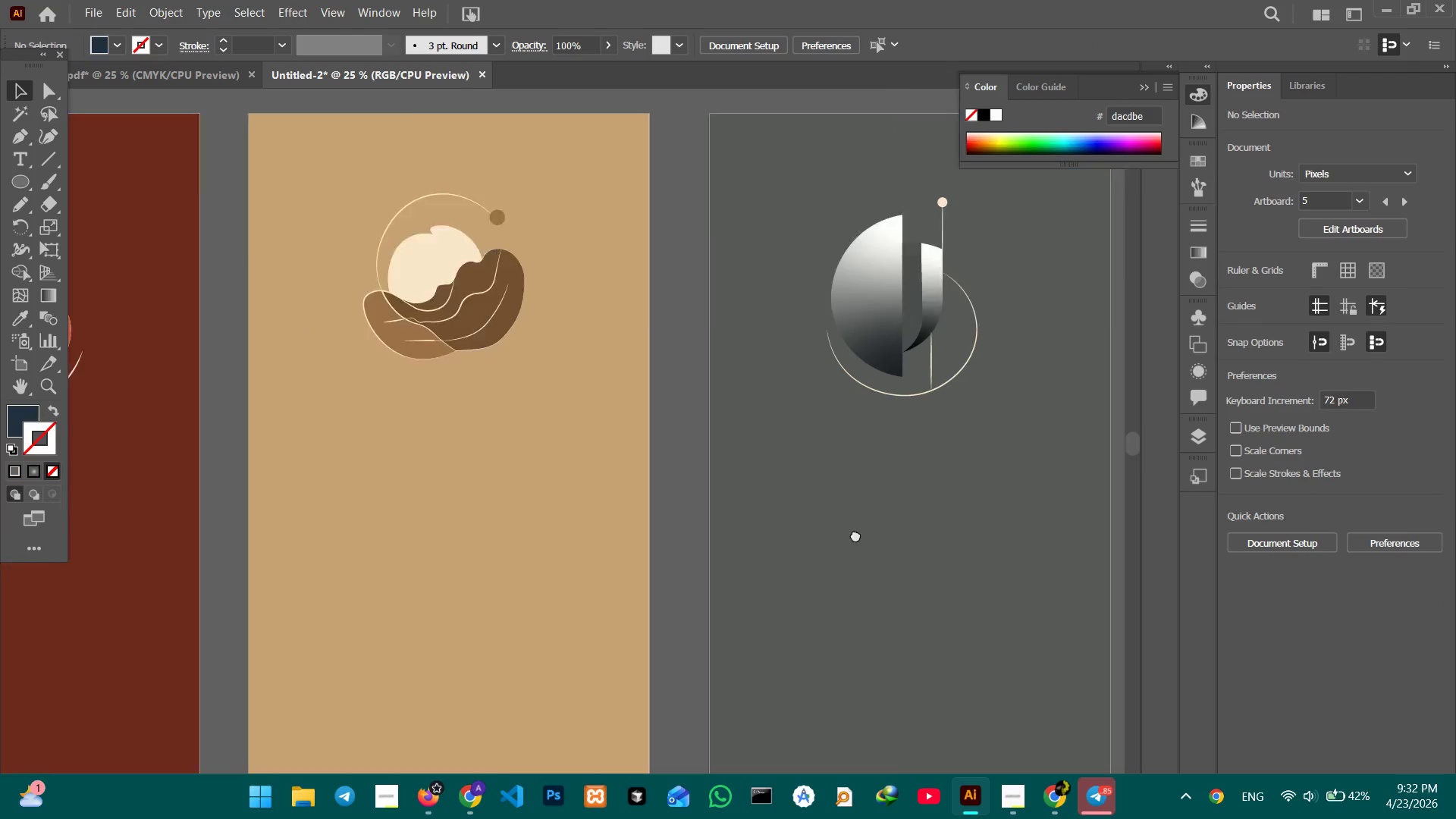 
left_click([29, 422])
 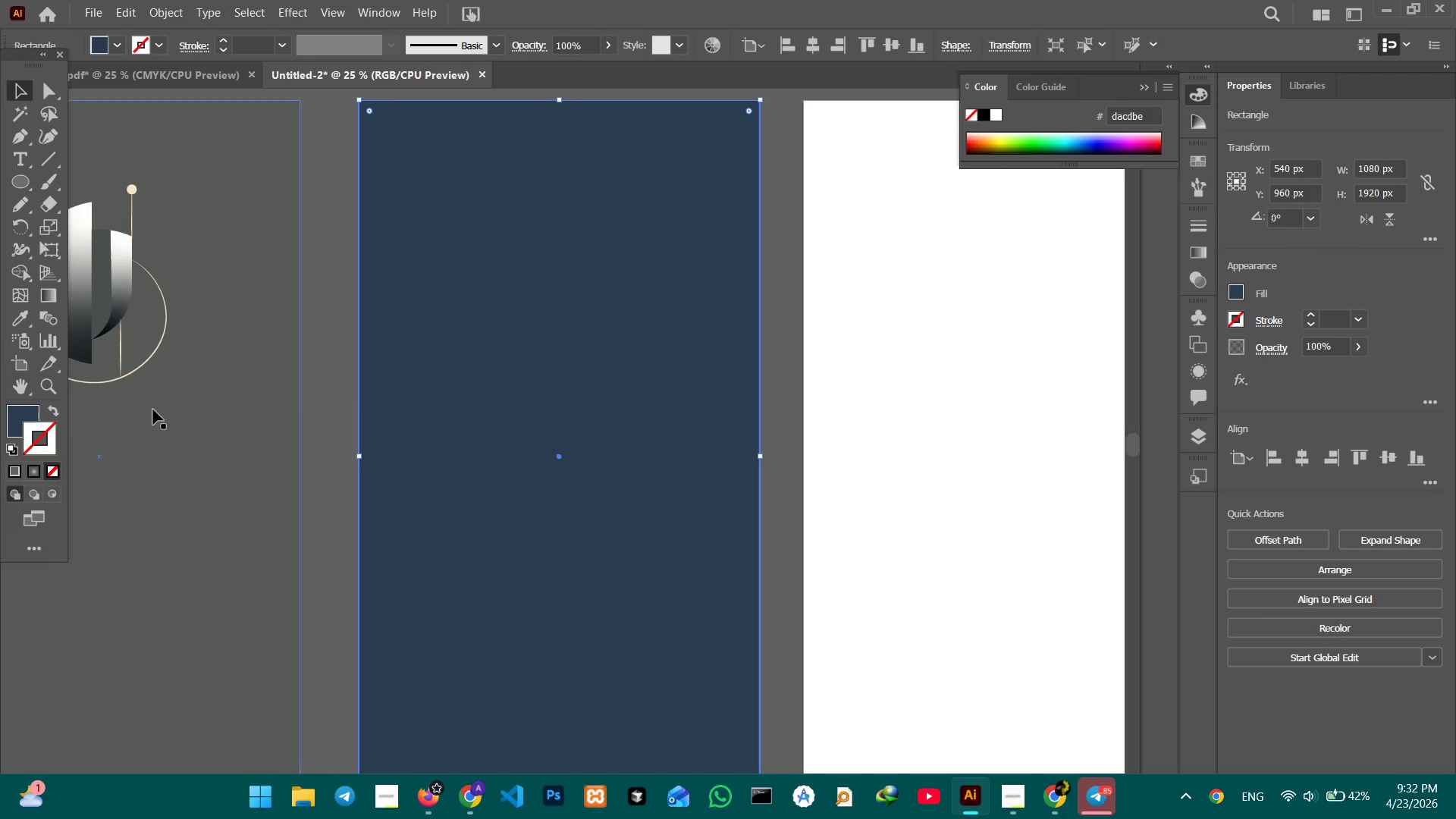 
key(Control+V)
 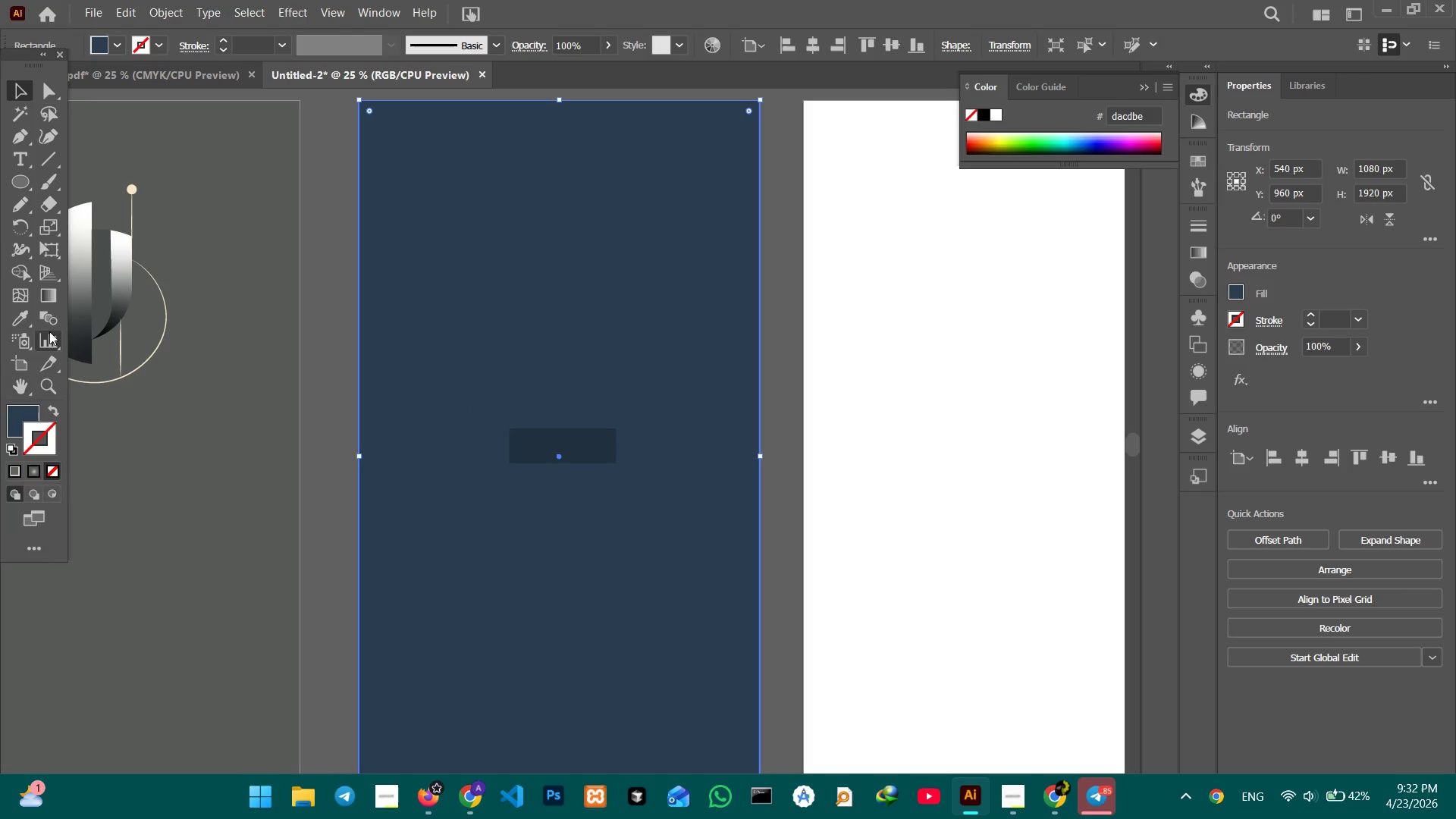 
left_click([20, 318])
 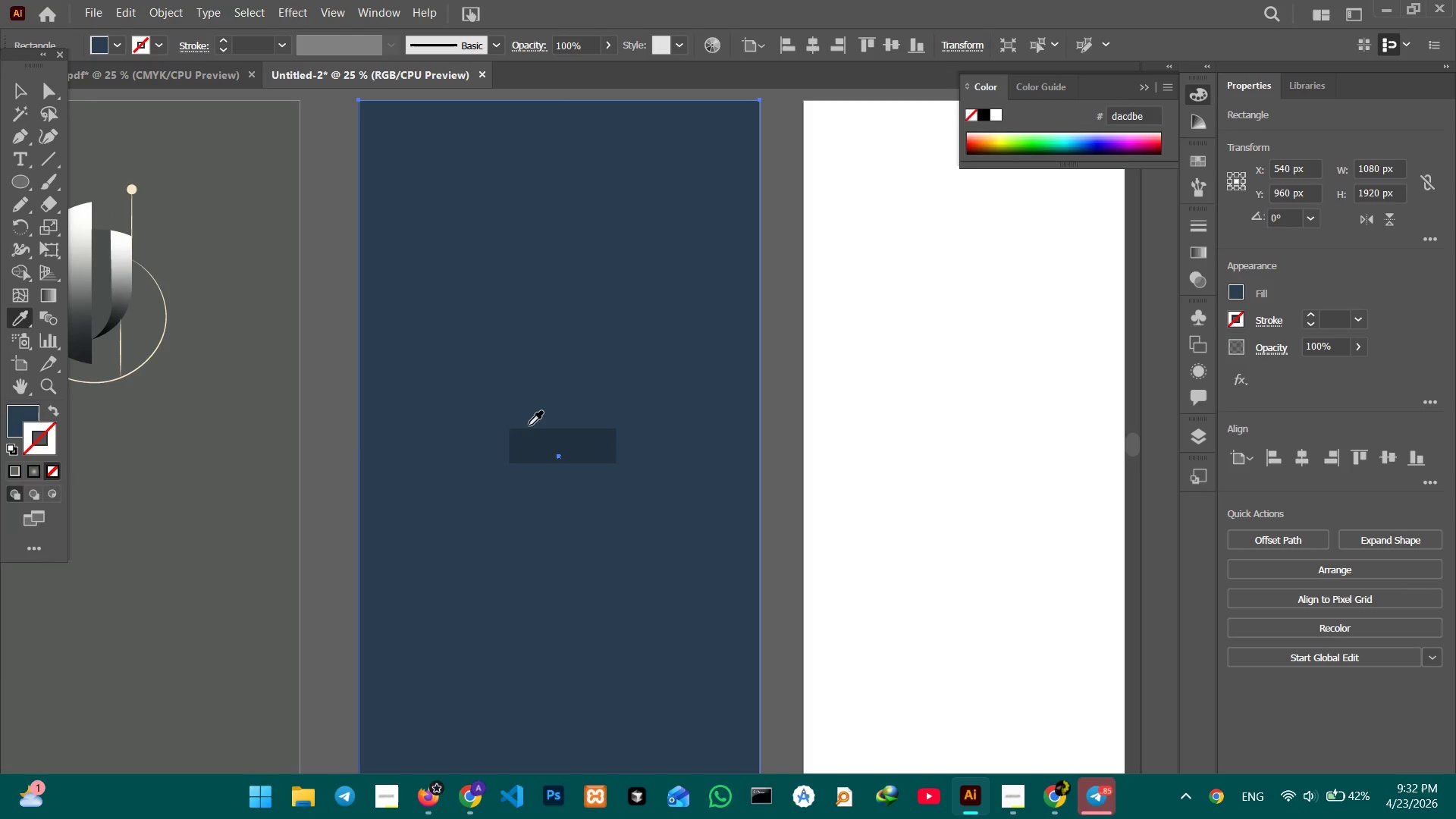 
double_click([529, 425])
 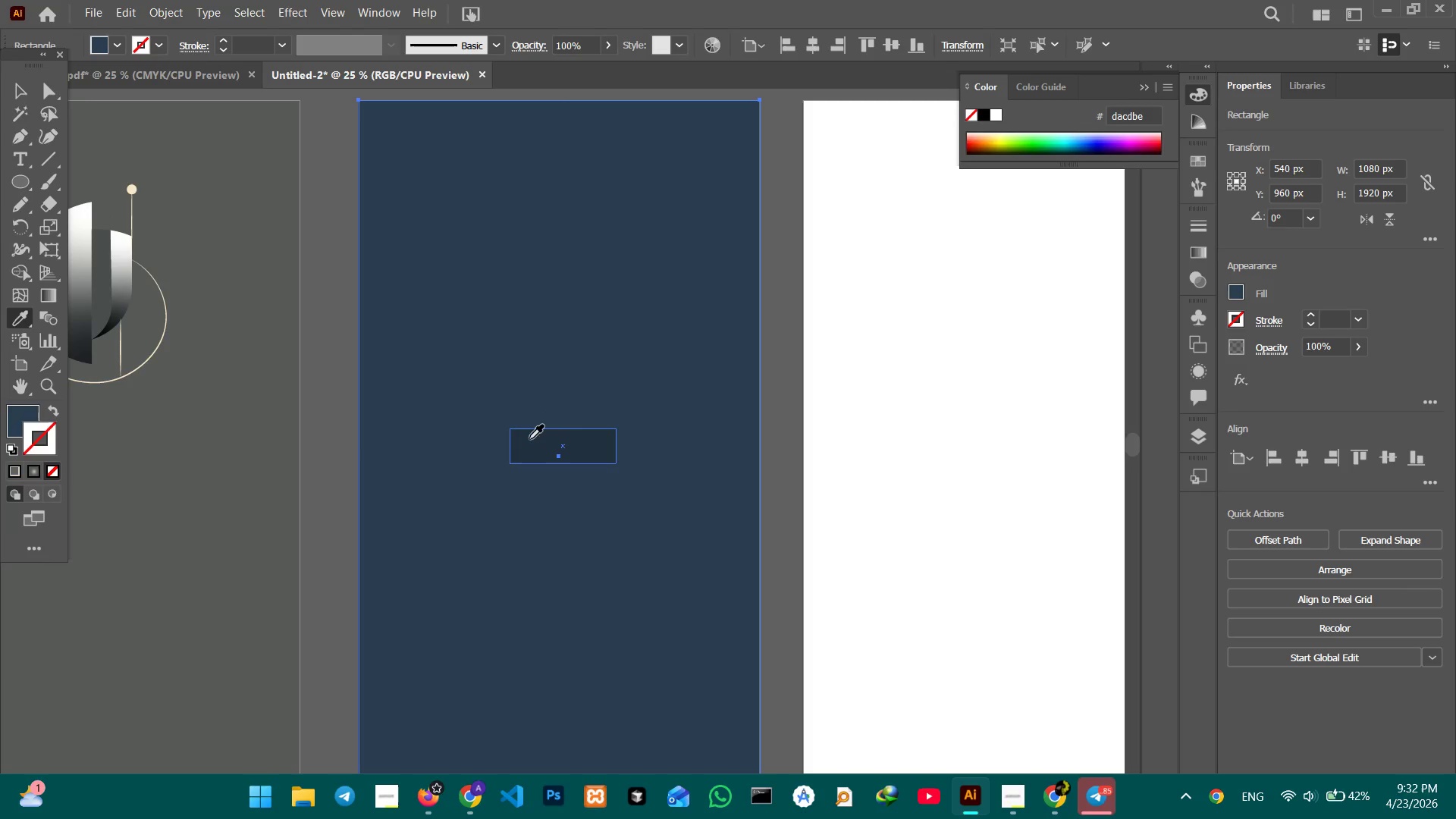 
triple_click([529, 441])
 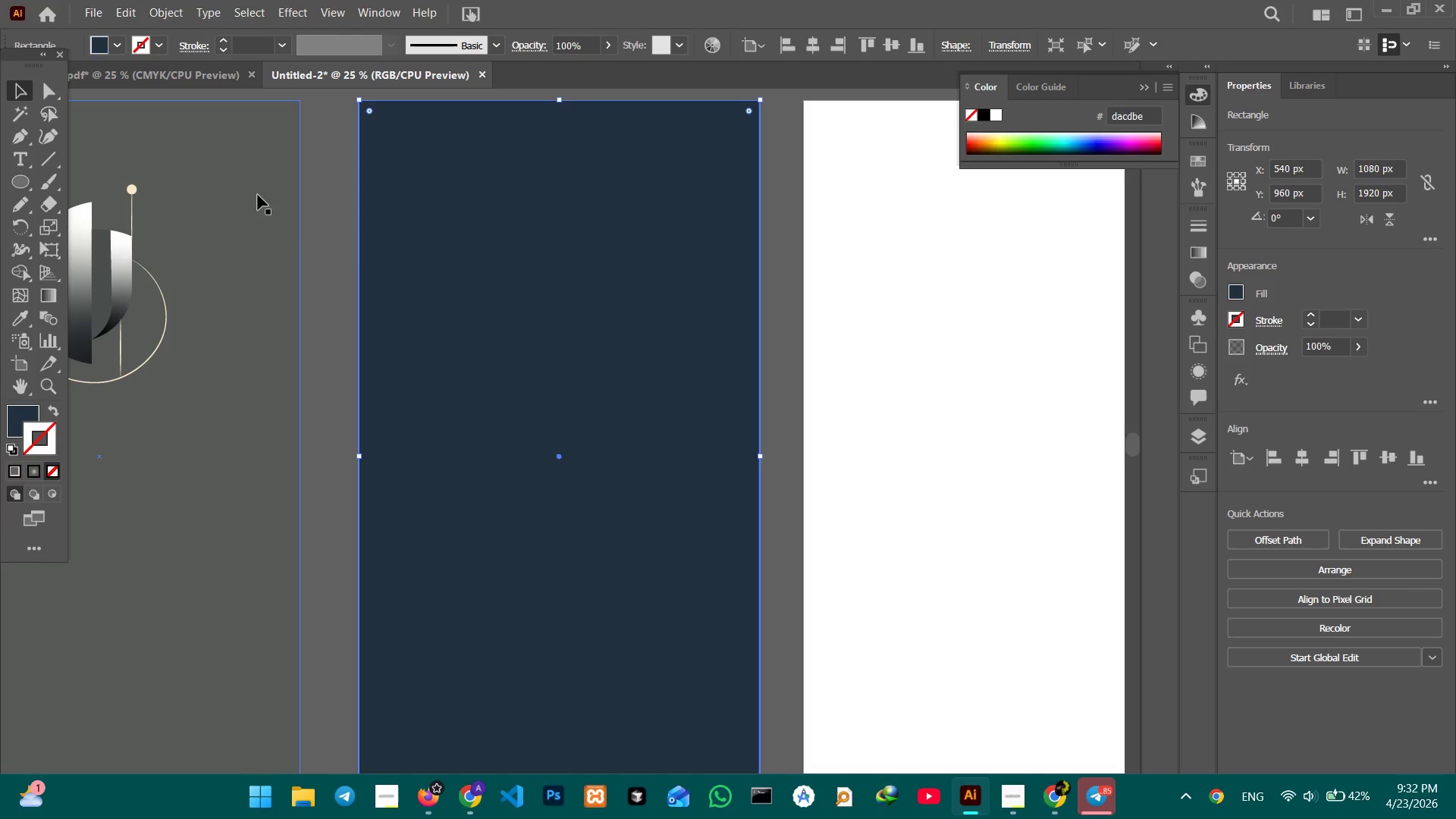 
left_click([328, 272])
 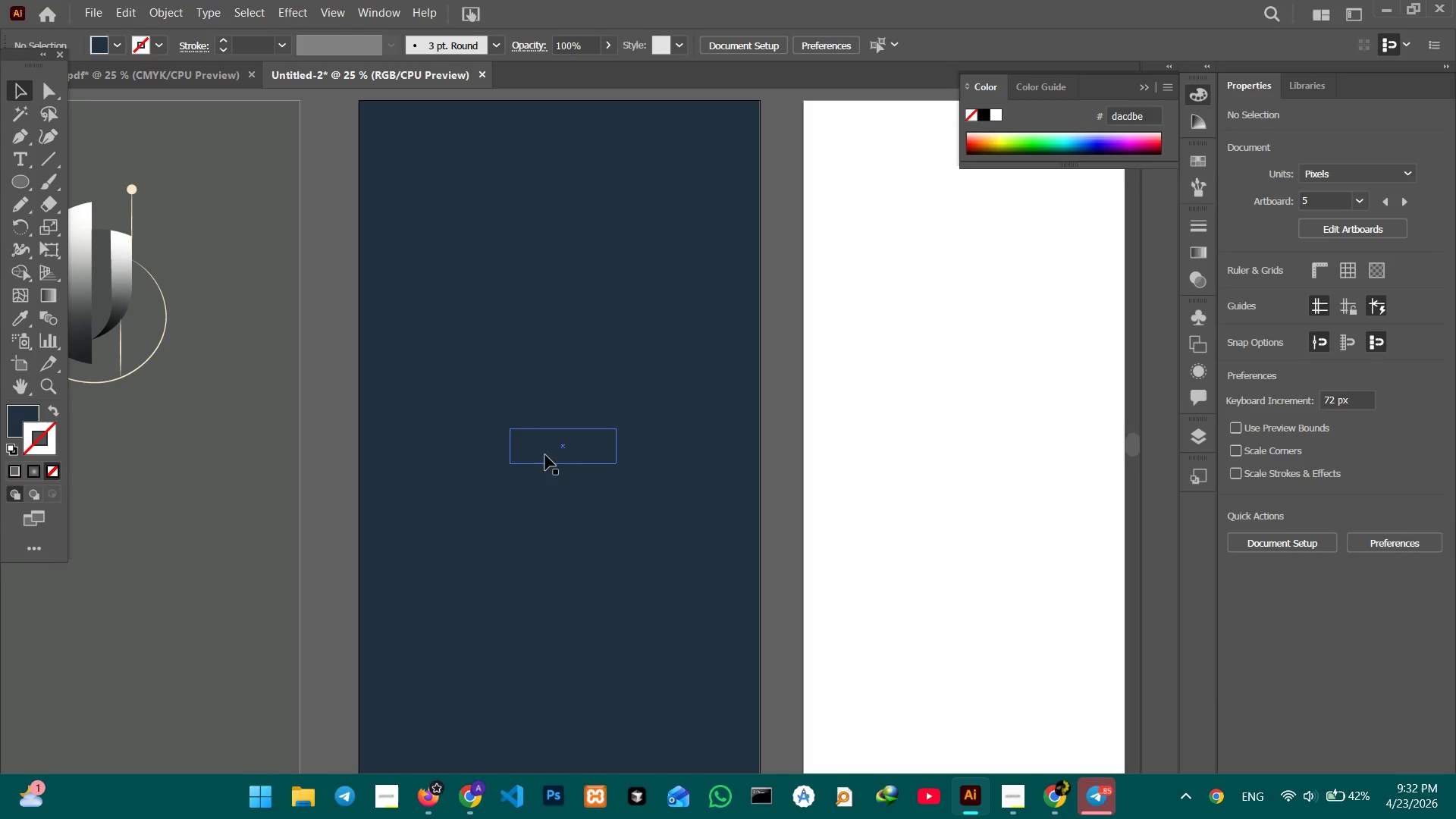 
double_click([545, 458])
 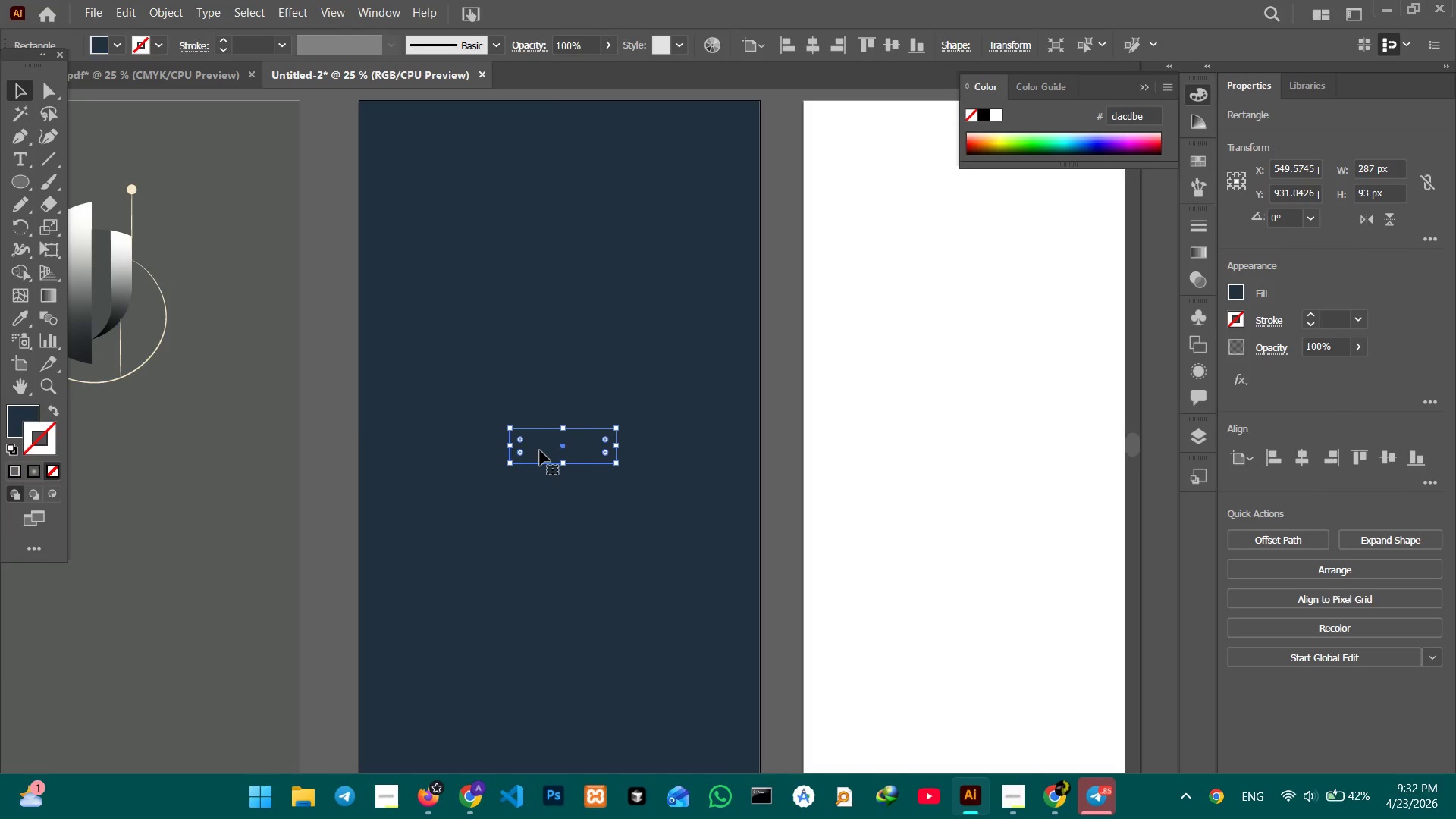 
key(Backspace)
 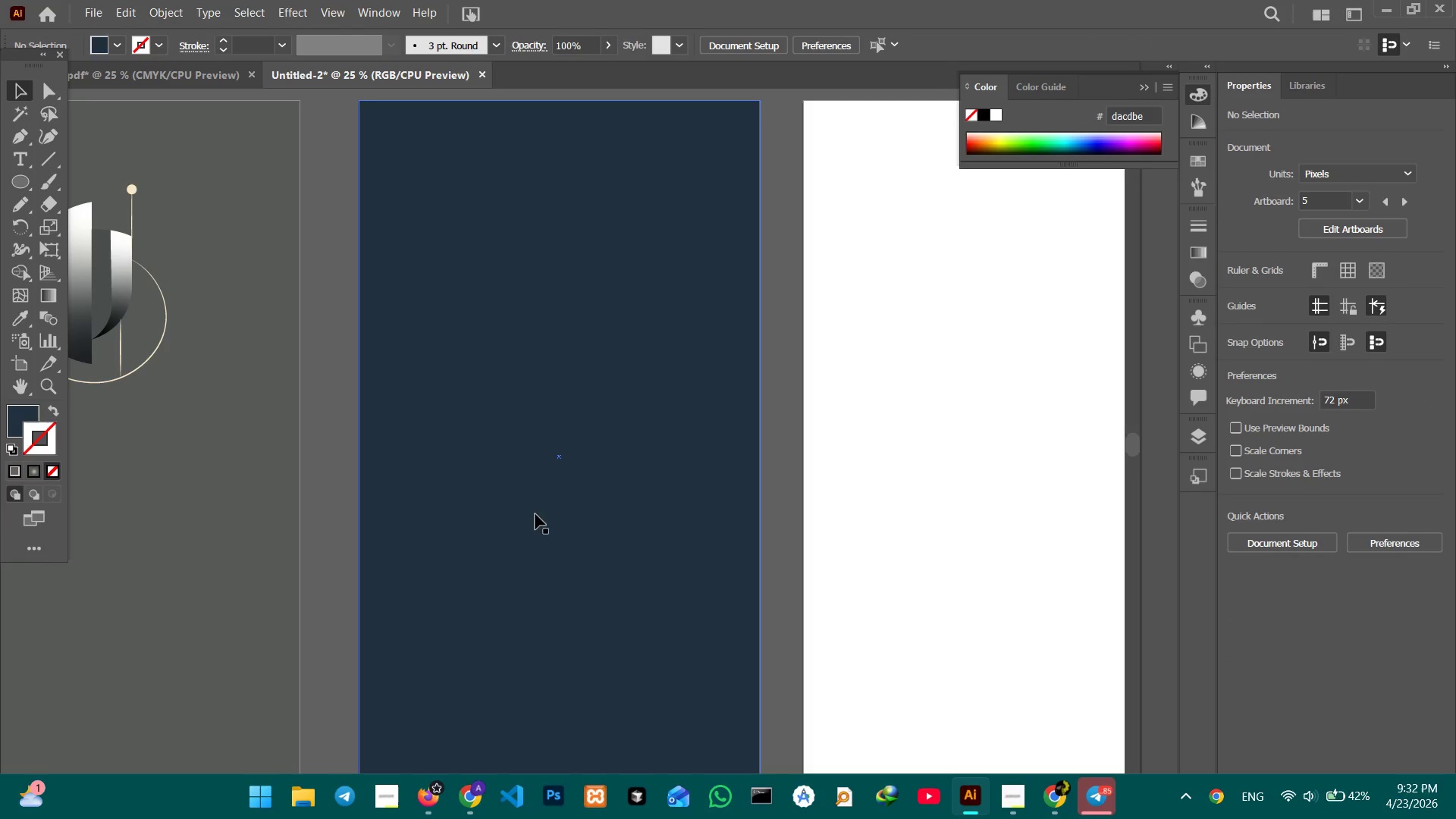 
hold_key(key=Space, duration=1.5)
 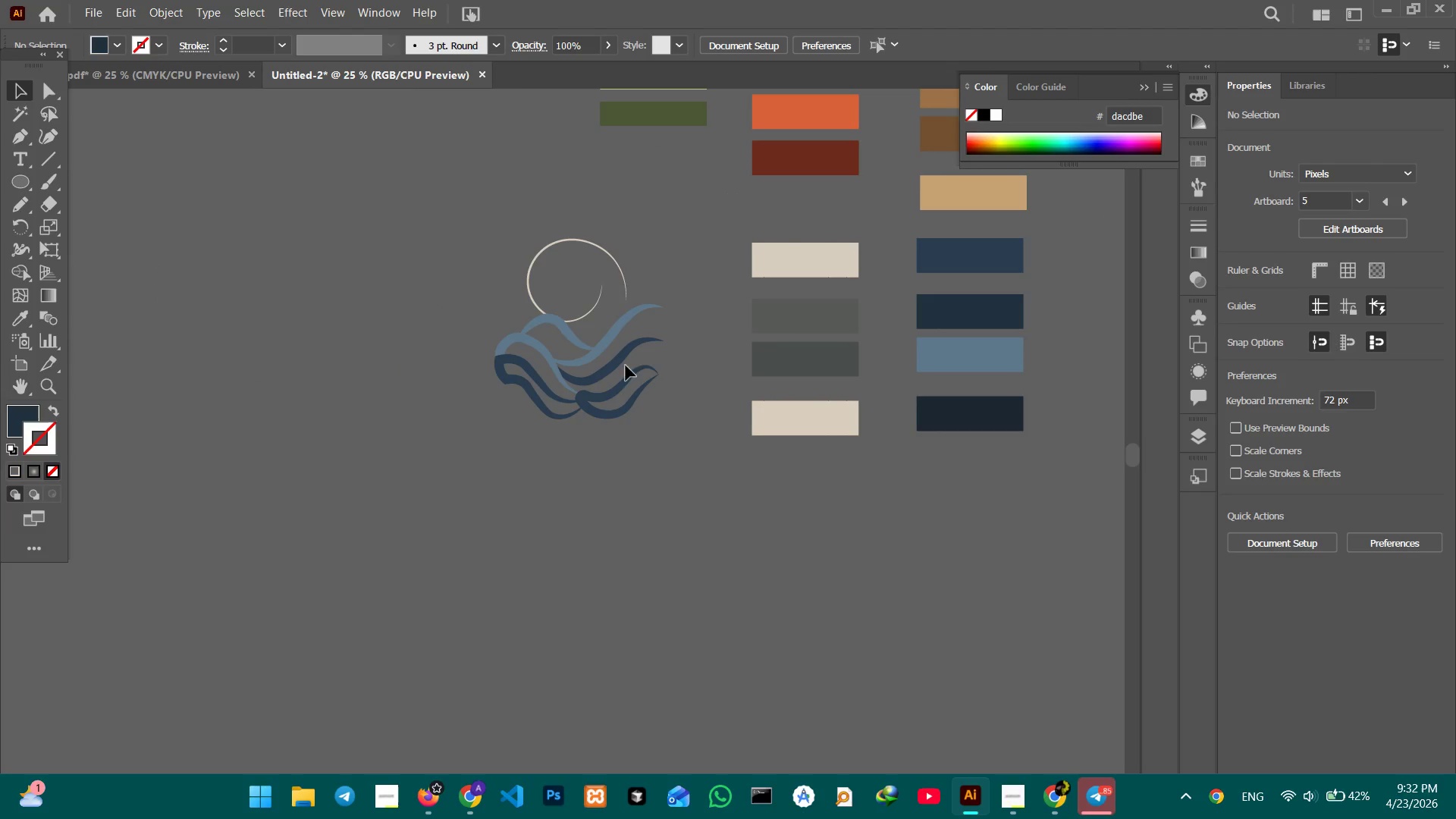 
left_click_drag(start_coordinate=[447, 530], to_coordinate=[1044, 536])
 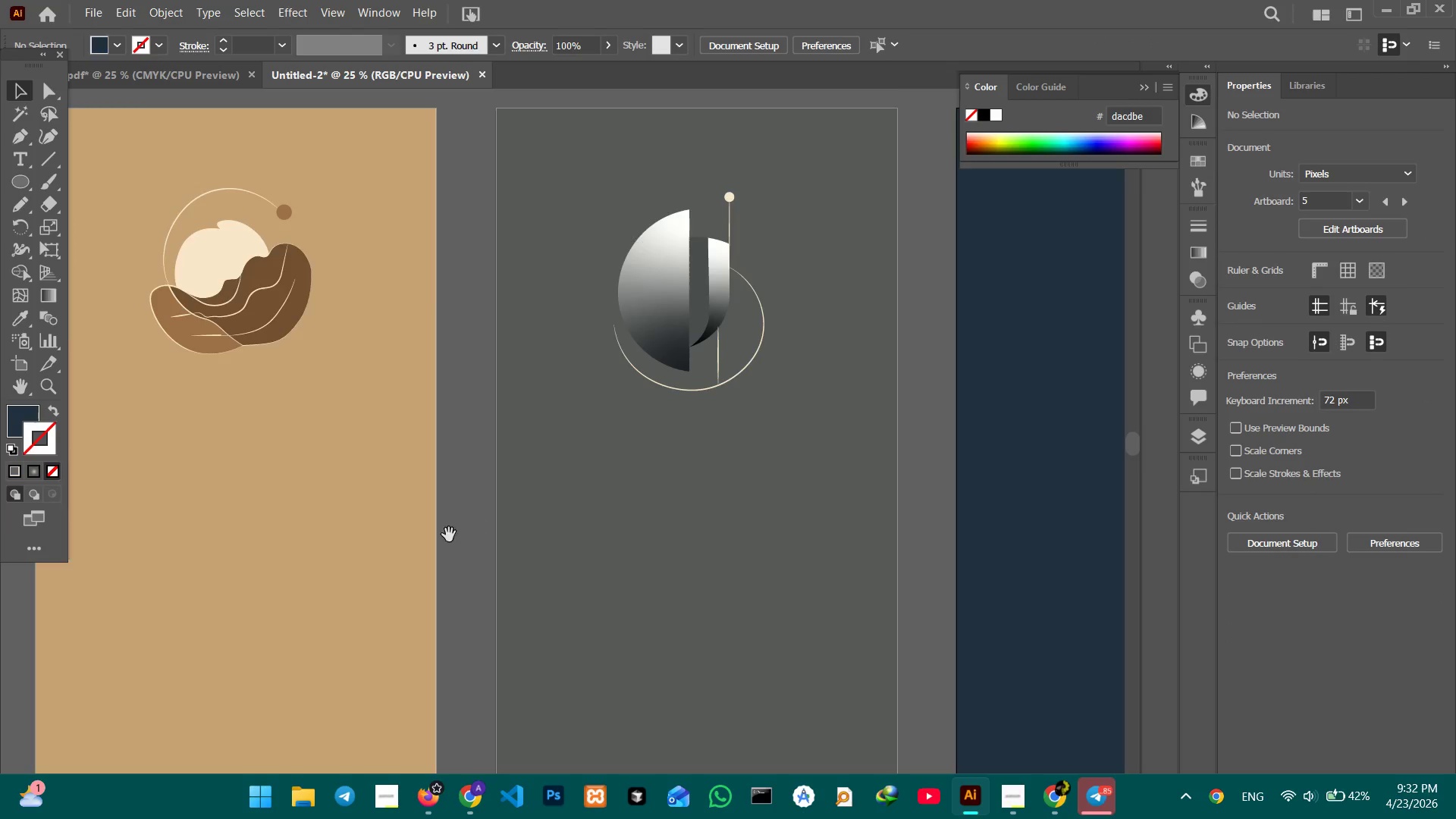 
left_click_drag(start_coordinate=[485, 540], to_coordinate=[984, 511])
 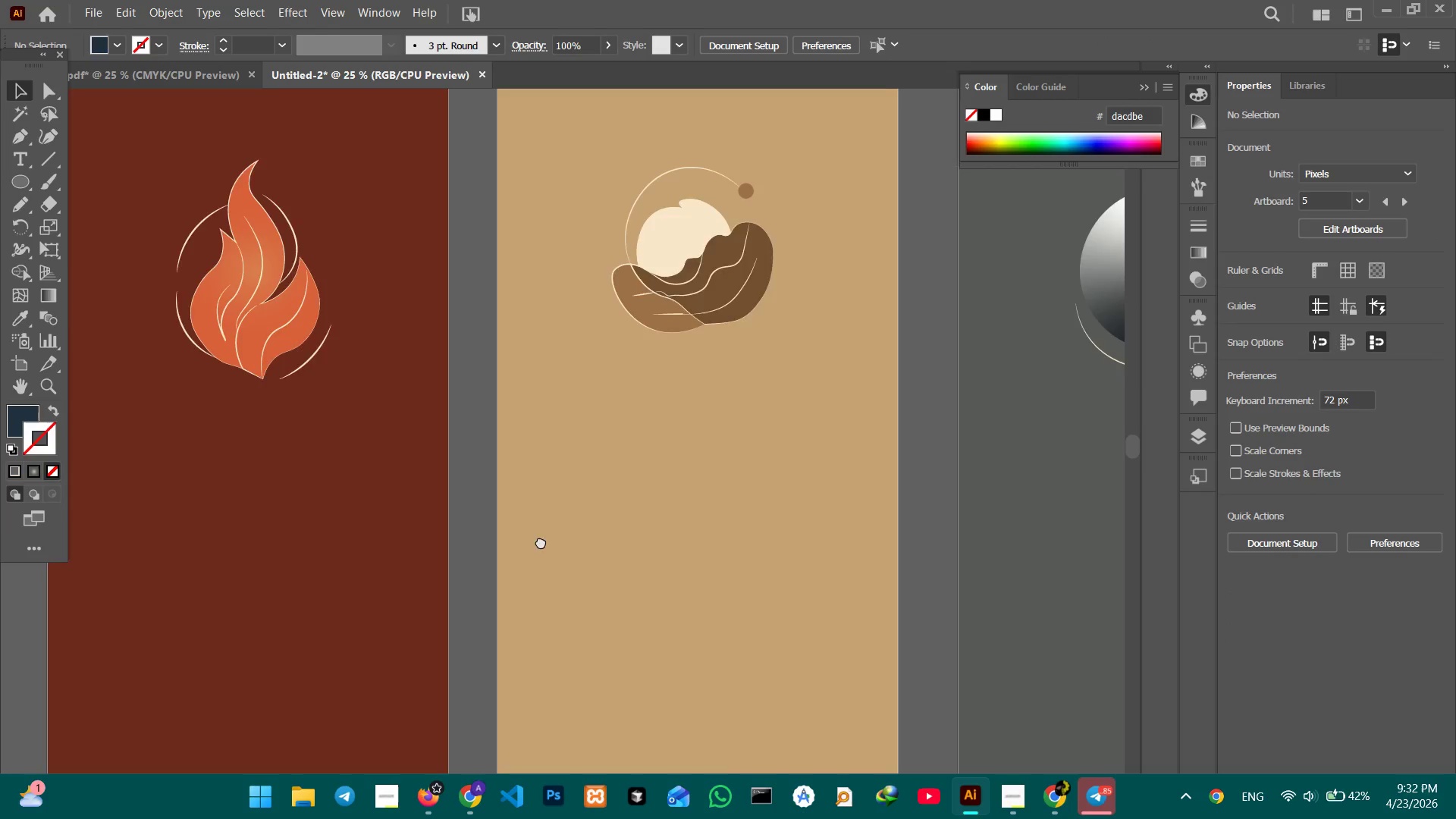 
left_click_drag(start_coordinate=[520, 536], to_coordinate=[1205, 478])
 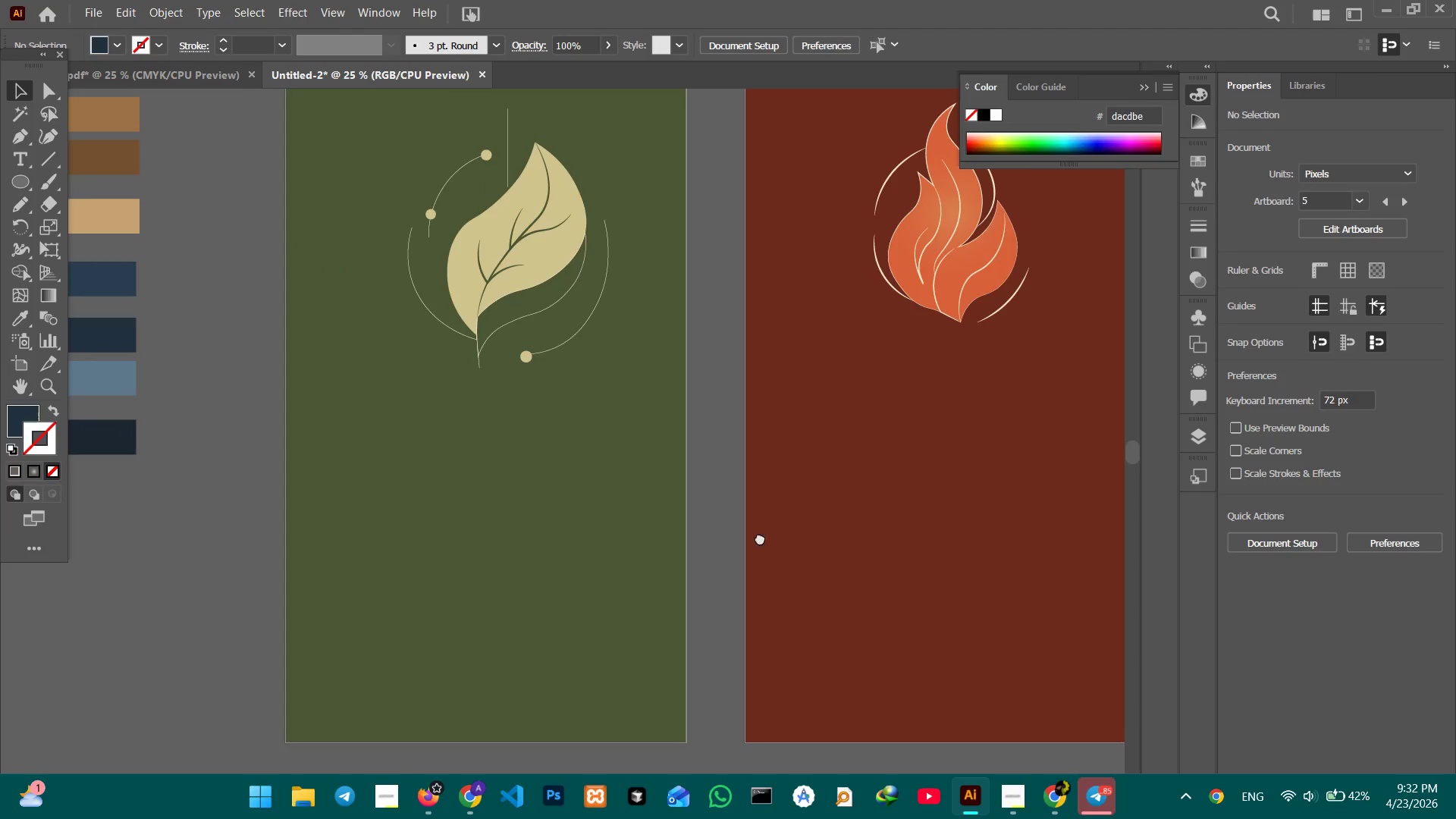 
left_click_drag(start_coordinate=[723, 534], to_coordinate=[1244, 478])
 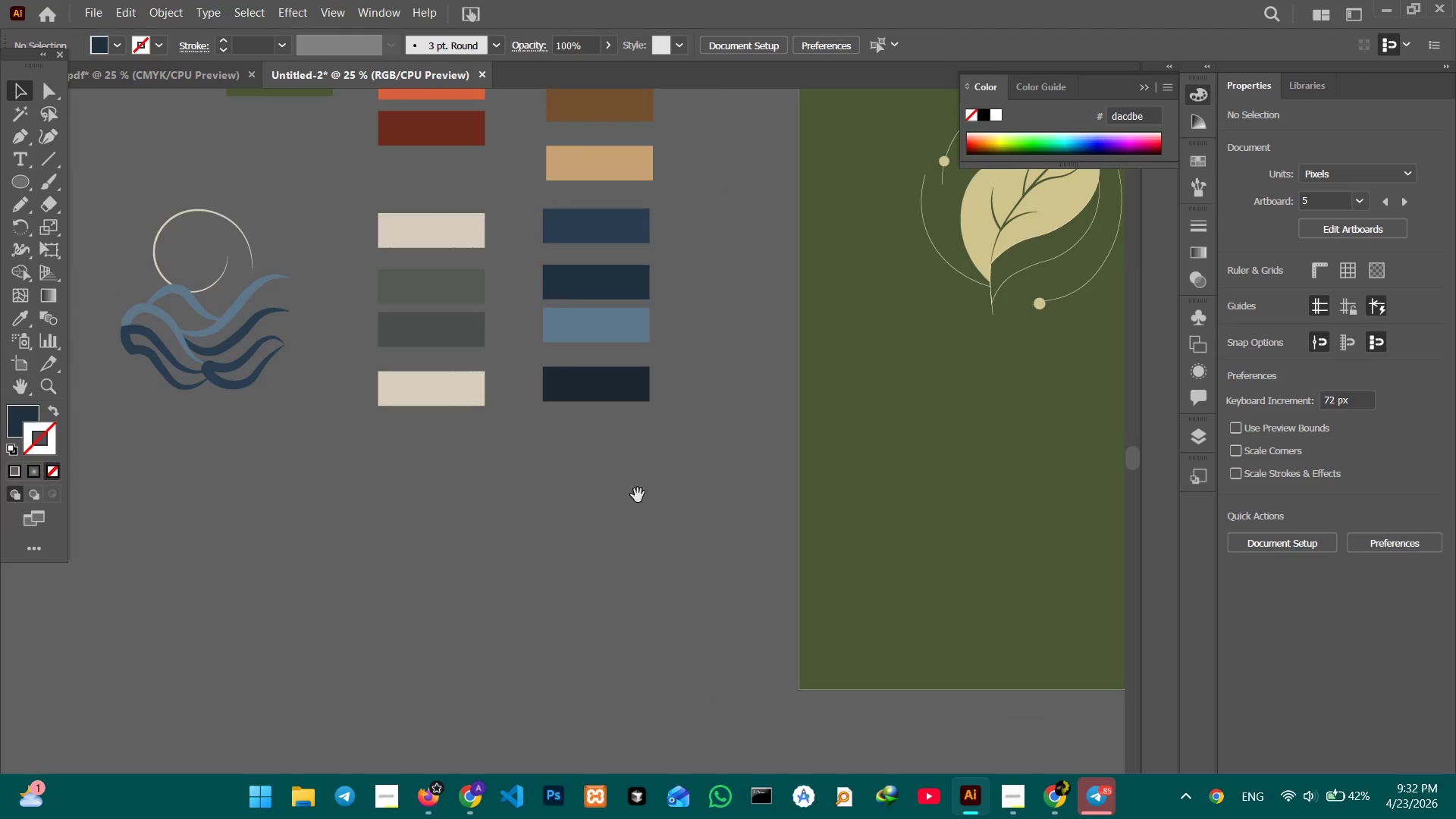 
hold_key(key=Space, duration=0.42)
 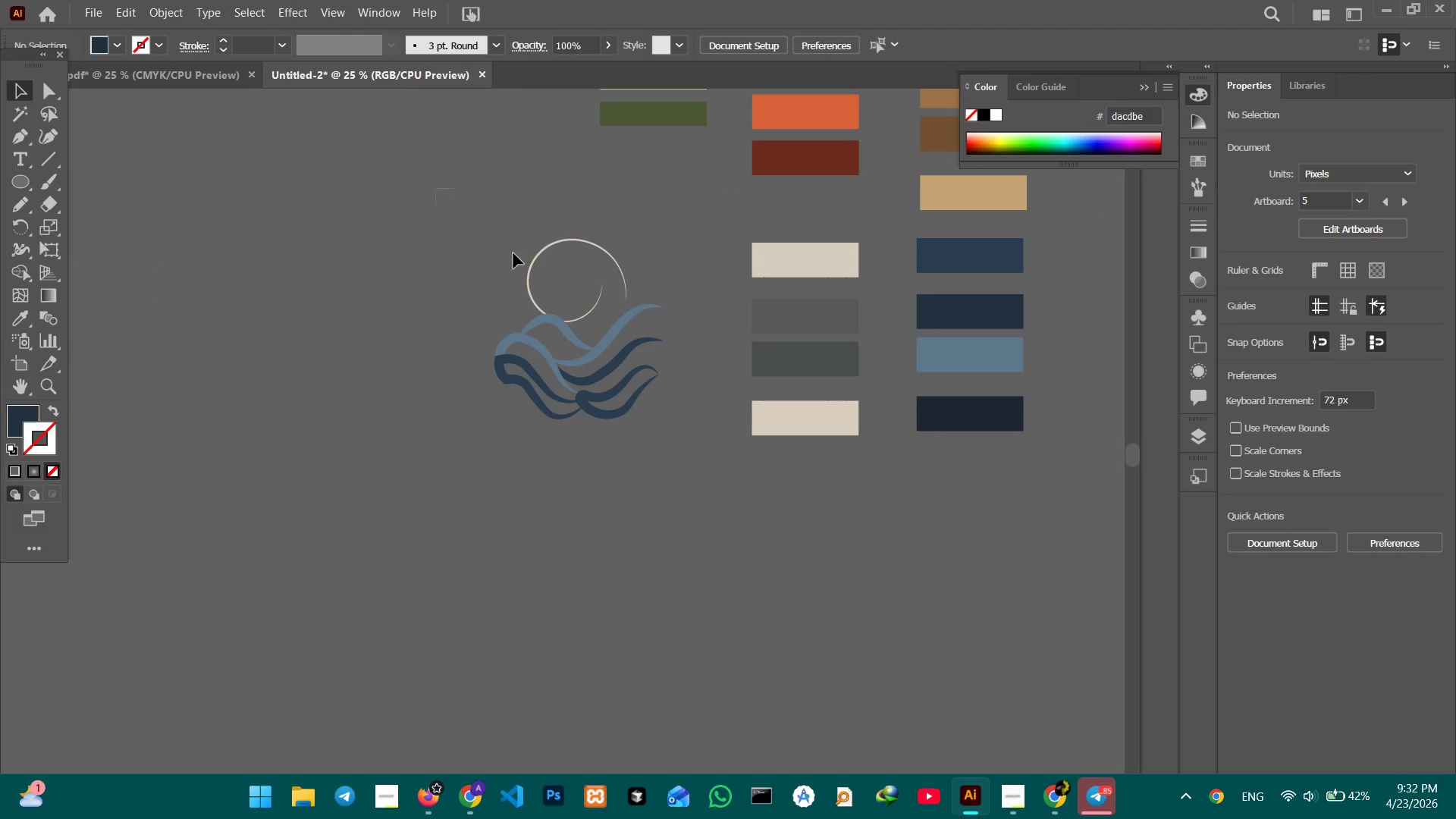 
left_click_drag(start_coordinate=[572, 515], to_coordinate=[946, 545])
 